 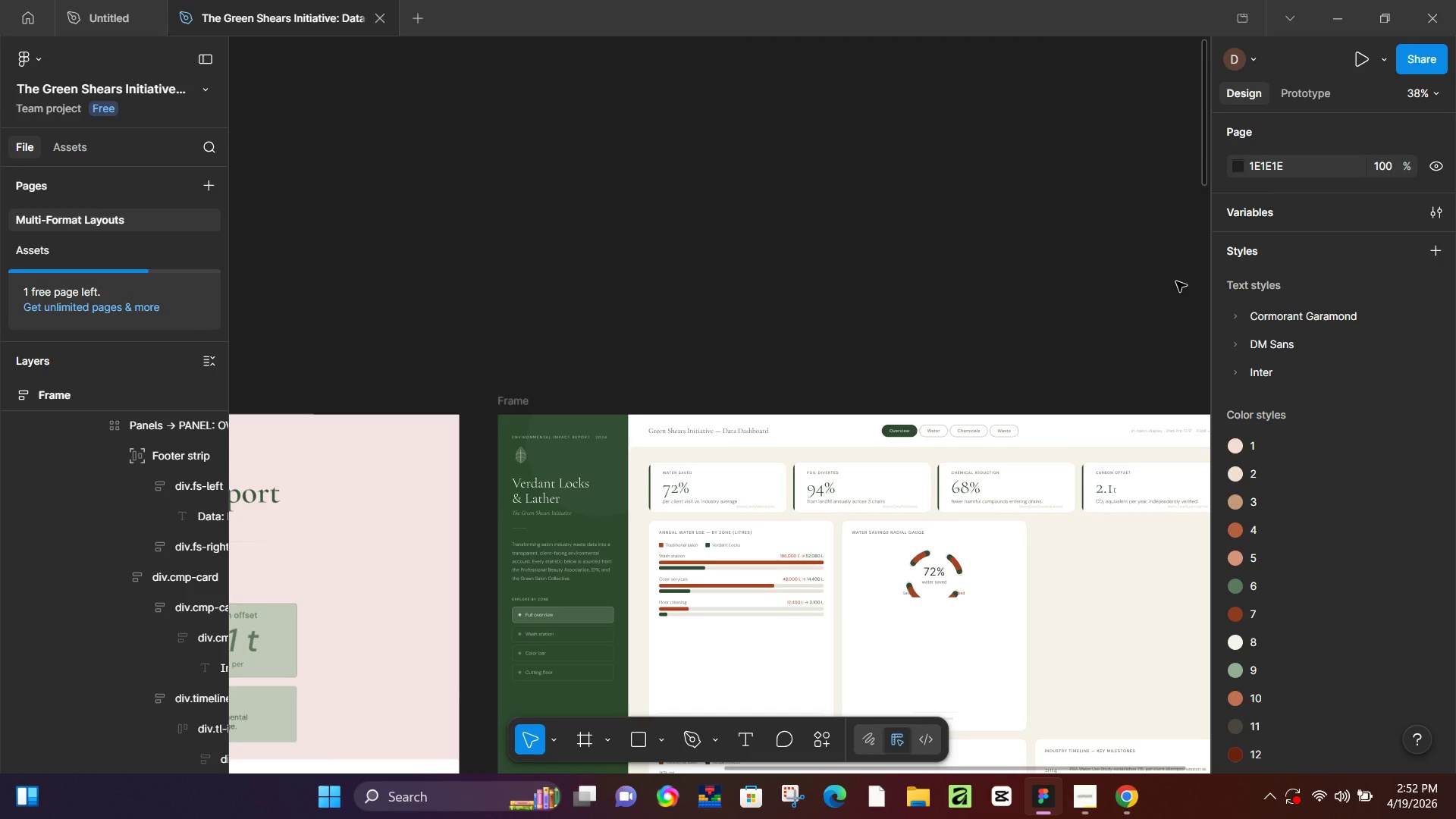 
hold_key(key=Space, duration=0.69)
 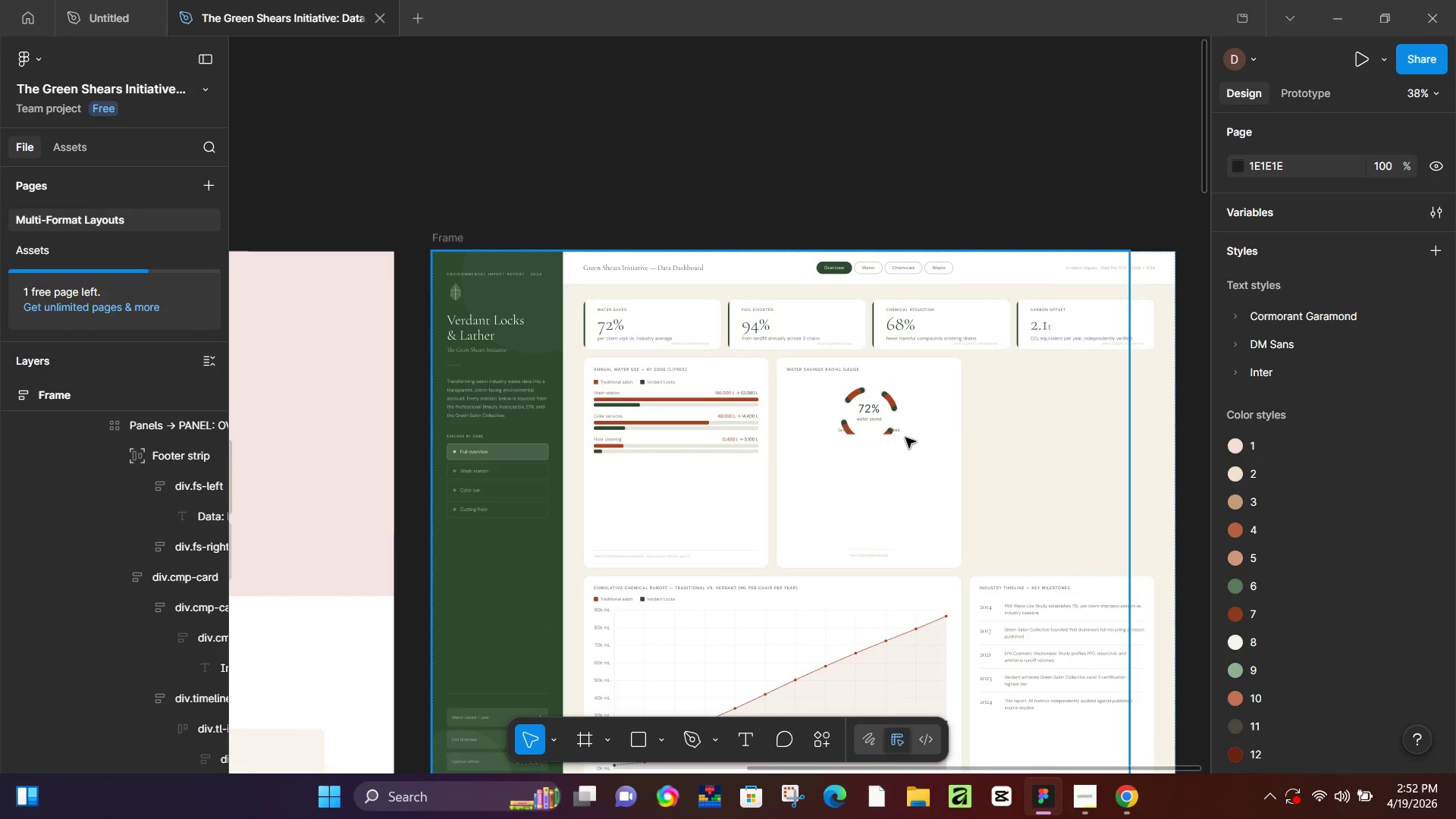 
left_click_drag(start_coordinate=[964, 620], to_coordinate=[899, 457])
 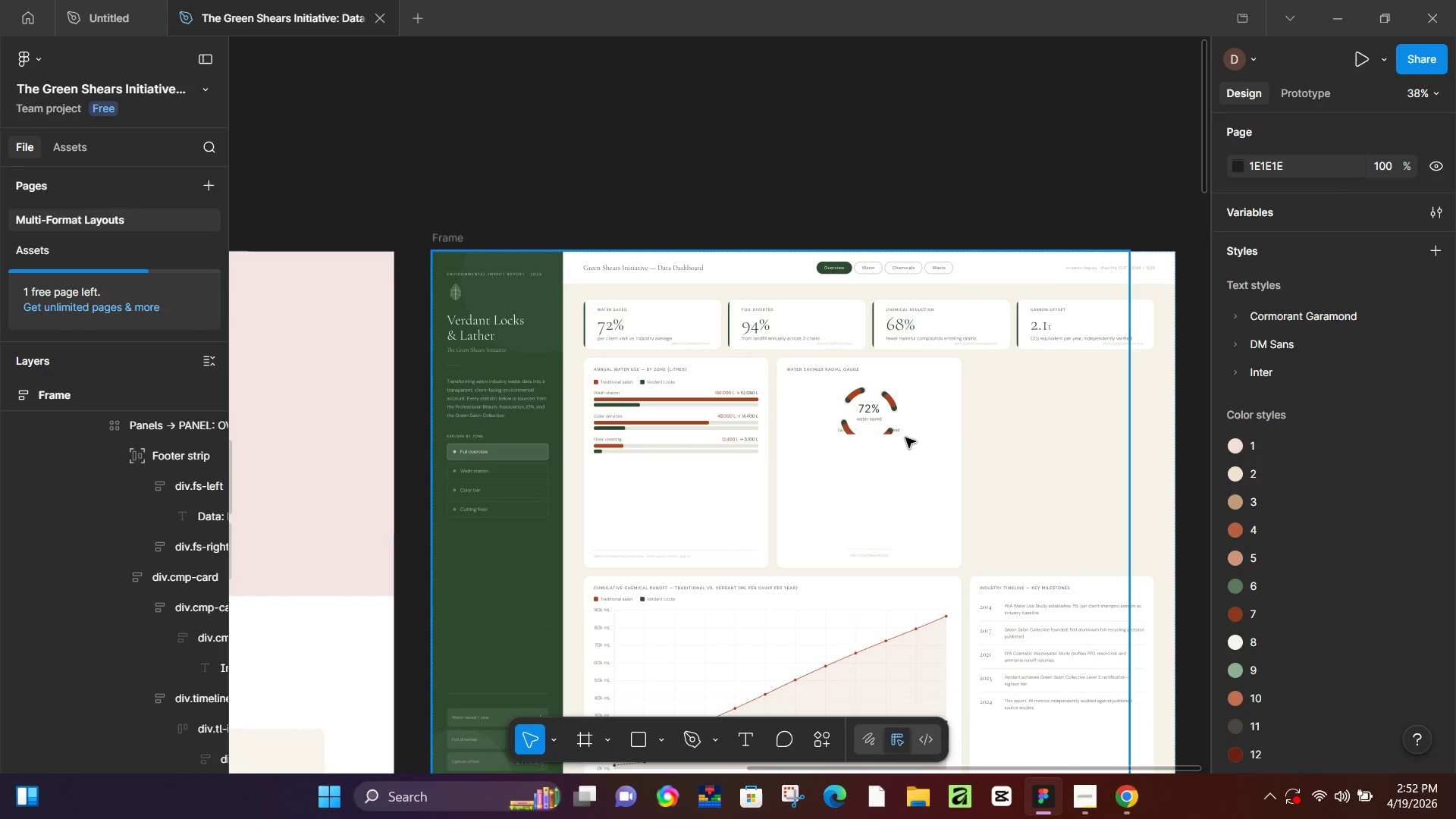 
double_click([905, 438])
 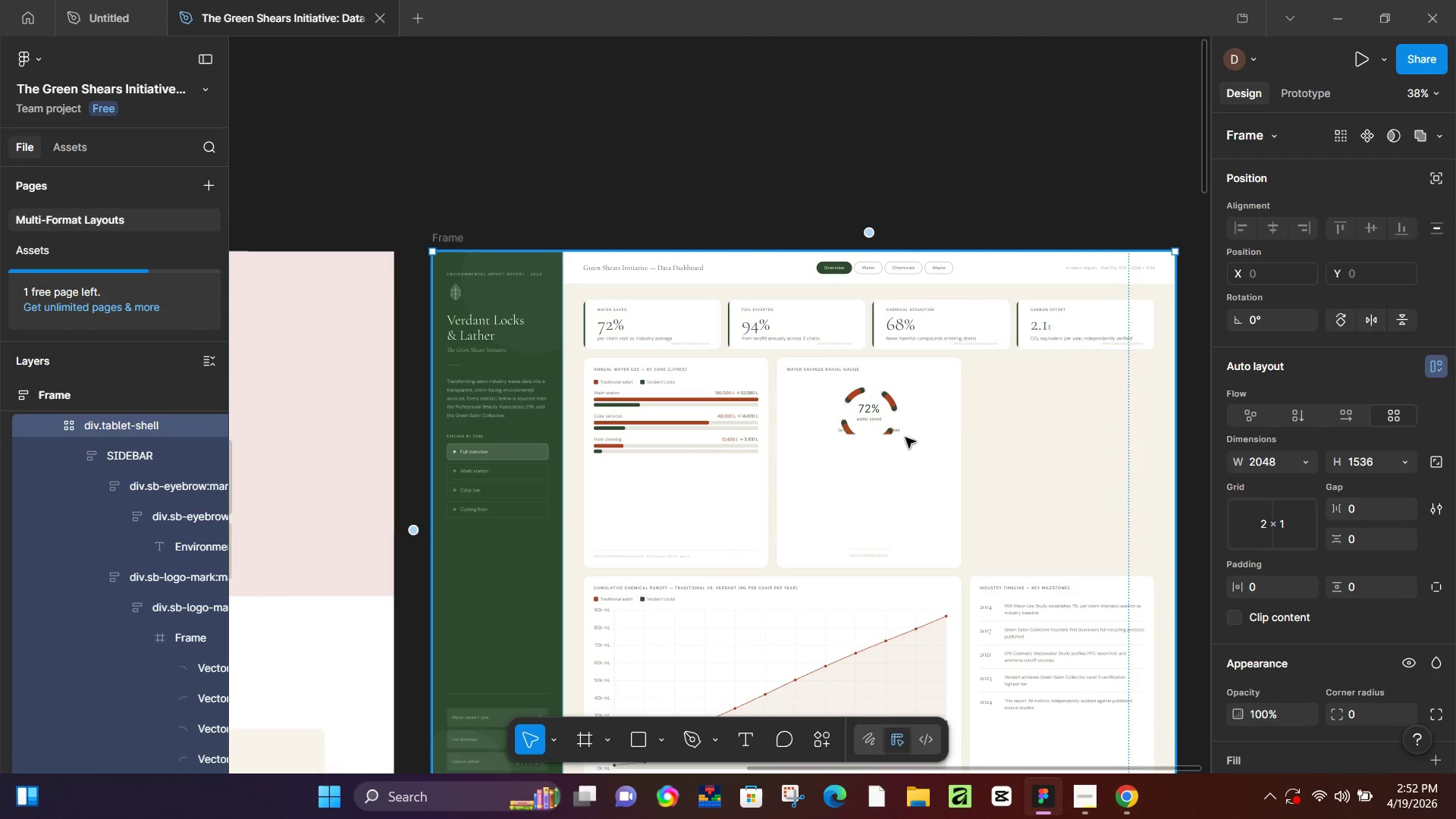 
double_click([905, 438])
 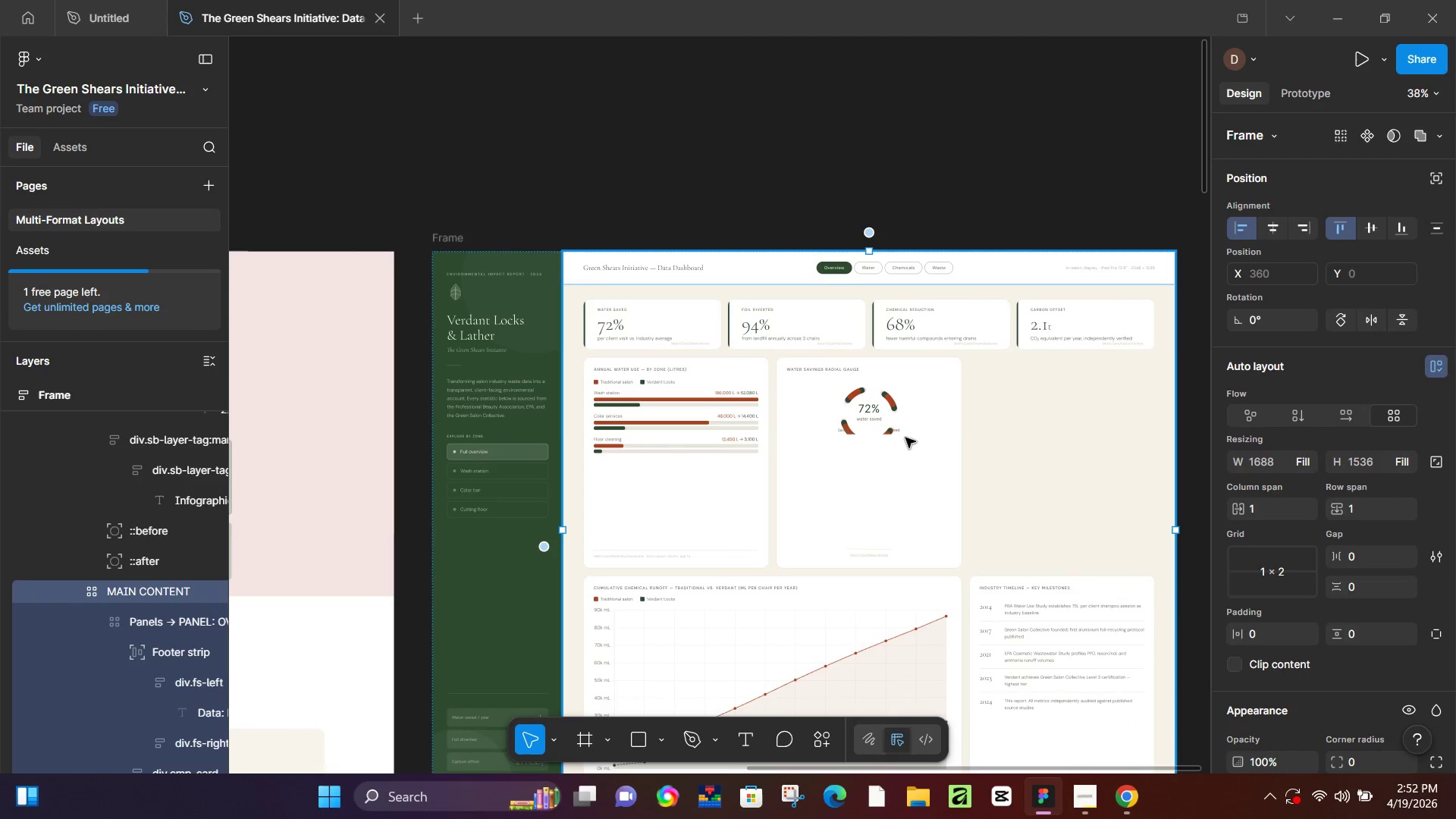 
double_click([905, 438])
 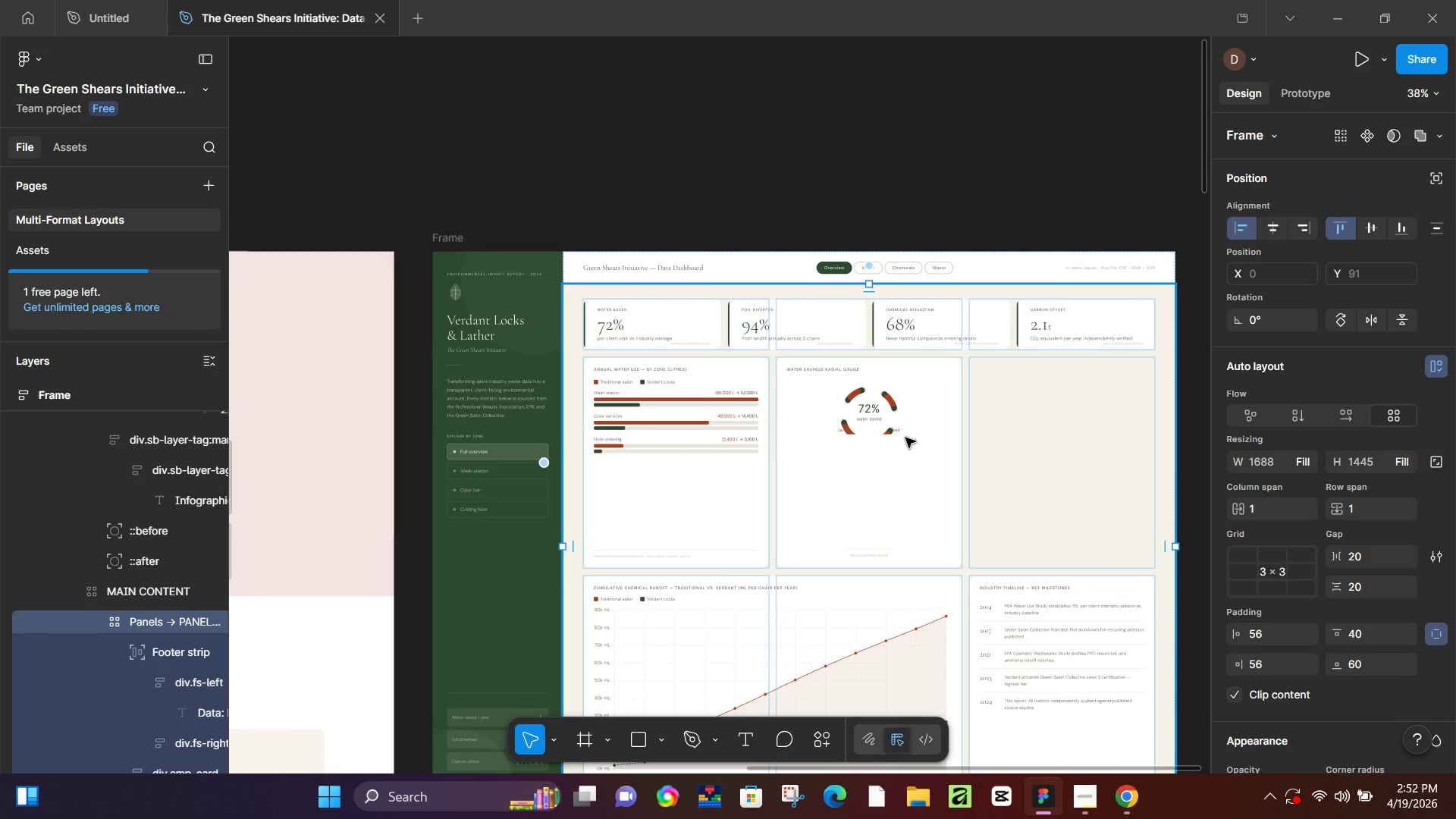 
double_click([905, 438])
 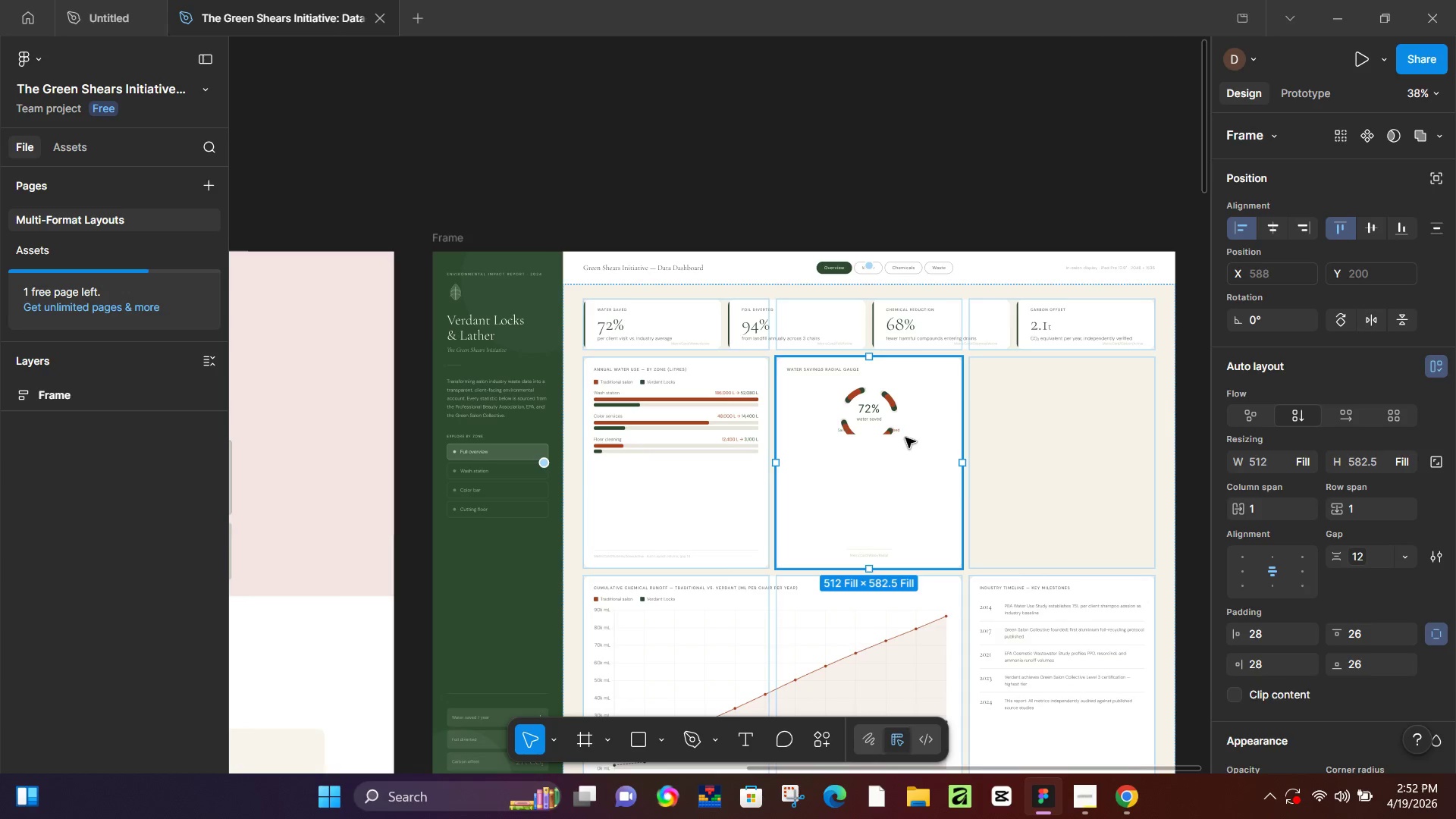 
left_click([905, 438])
 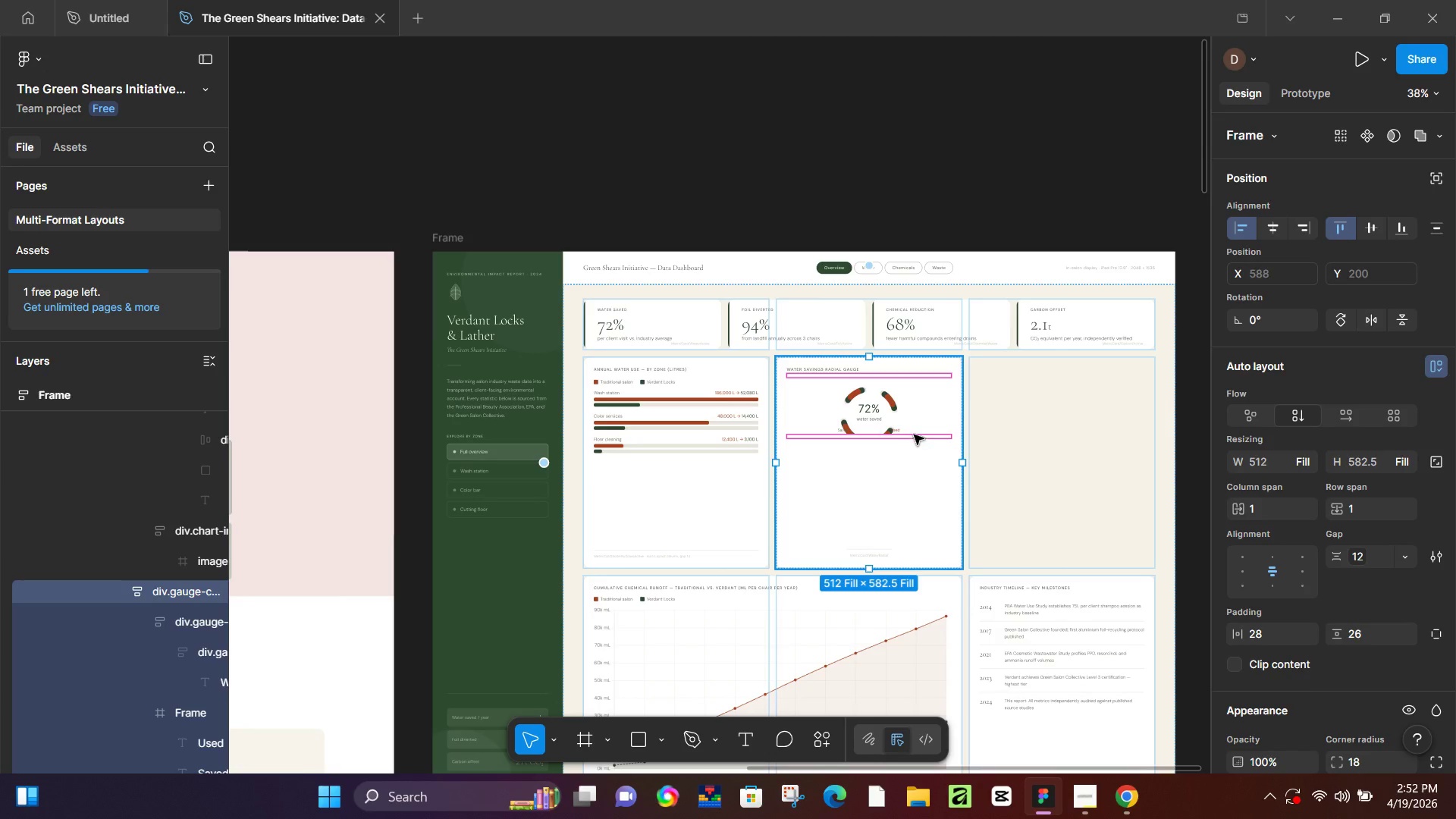 
key(Backspace)
 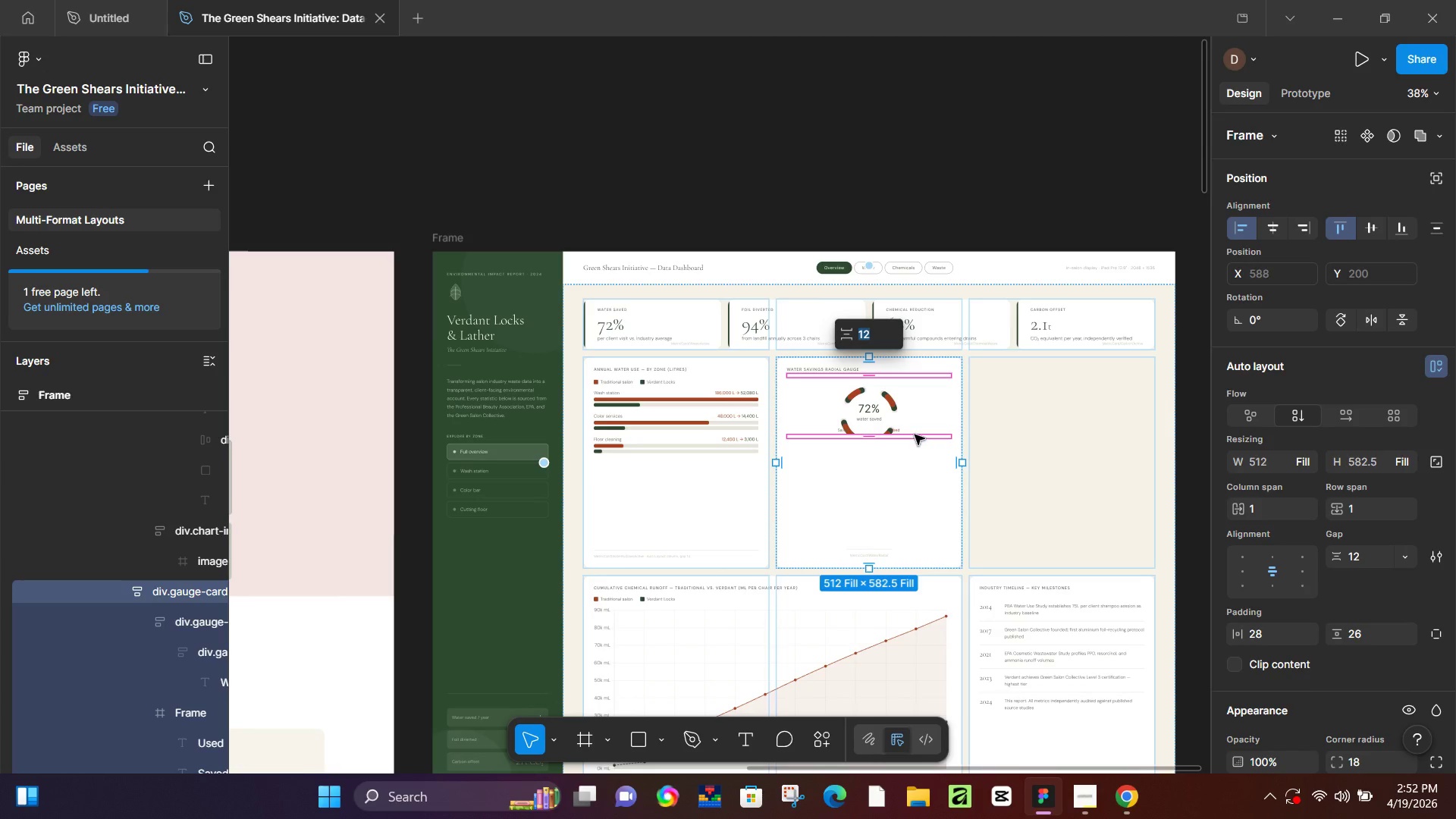 
left_click([917, 478])
 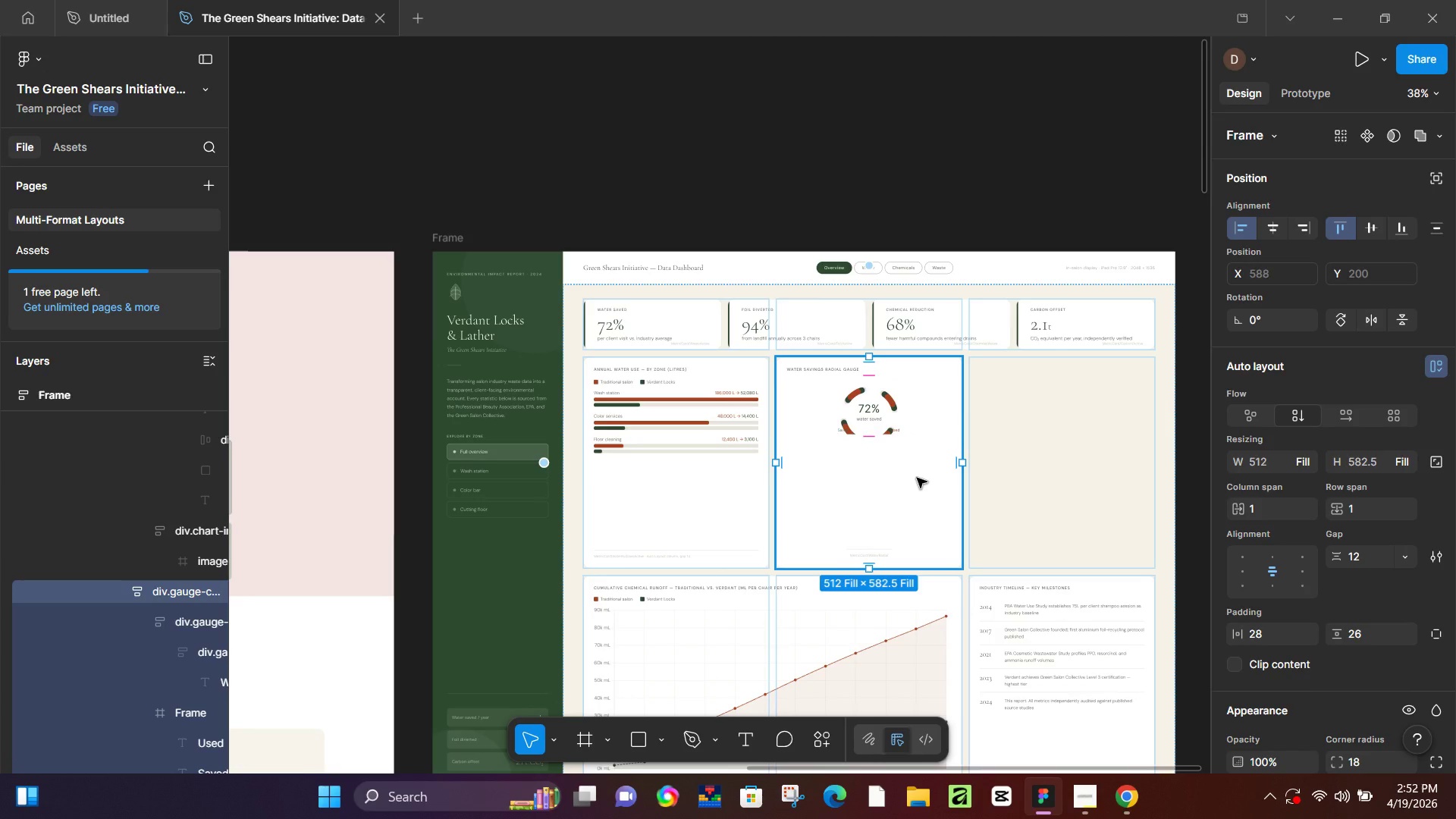 
key(Backspace)
 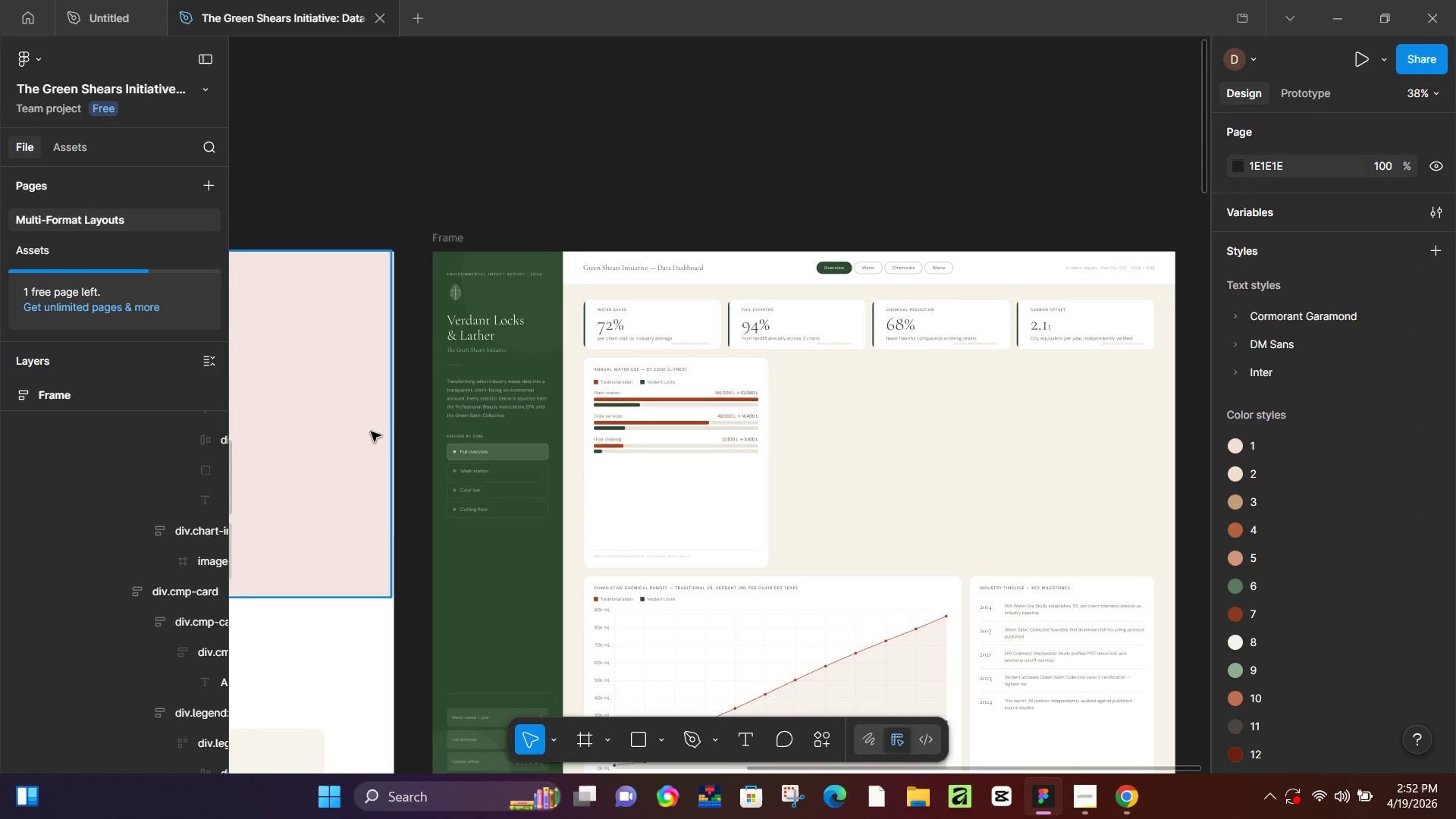 
hold_key(key=Space, duration=0.61)
 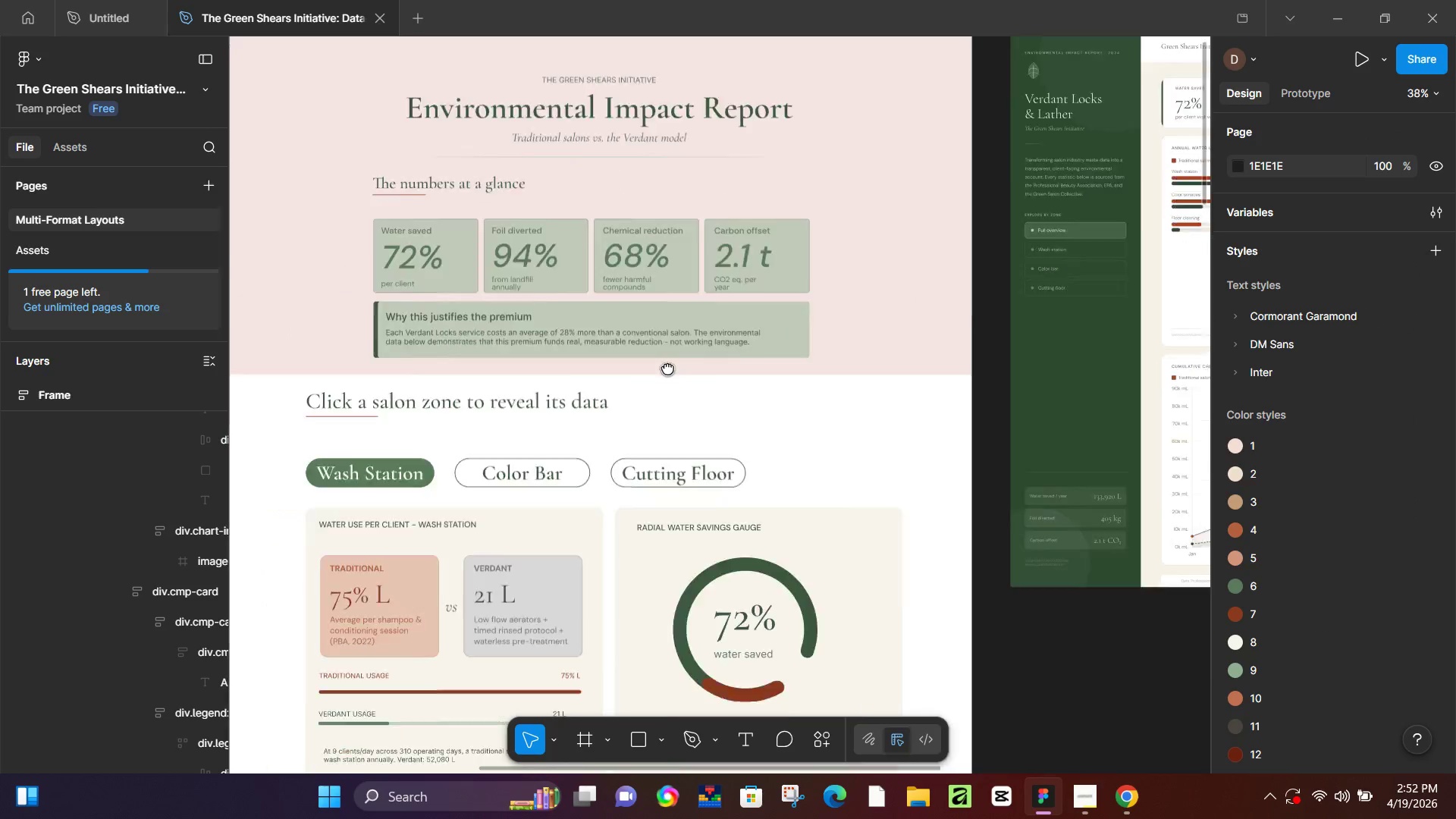 
left_click_drag(start_coordinate=[344, 495], to_coordinate=[881, 365])
 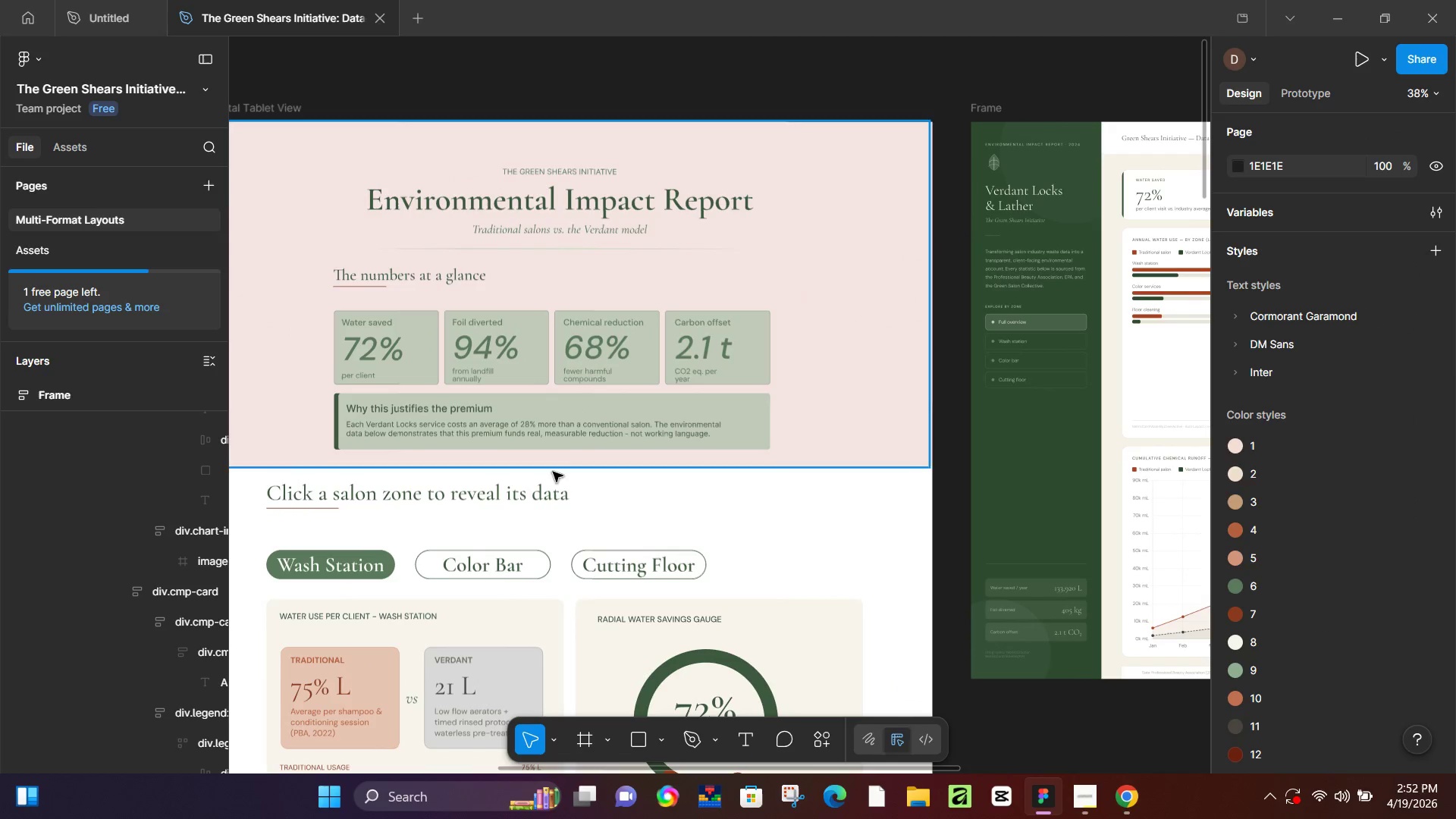 
hold_key(key=Space, duration=0.47)
 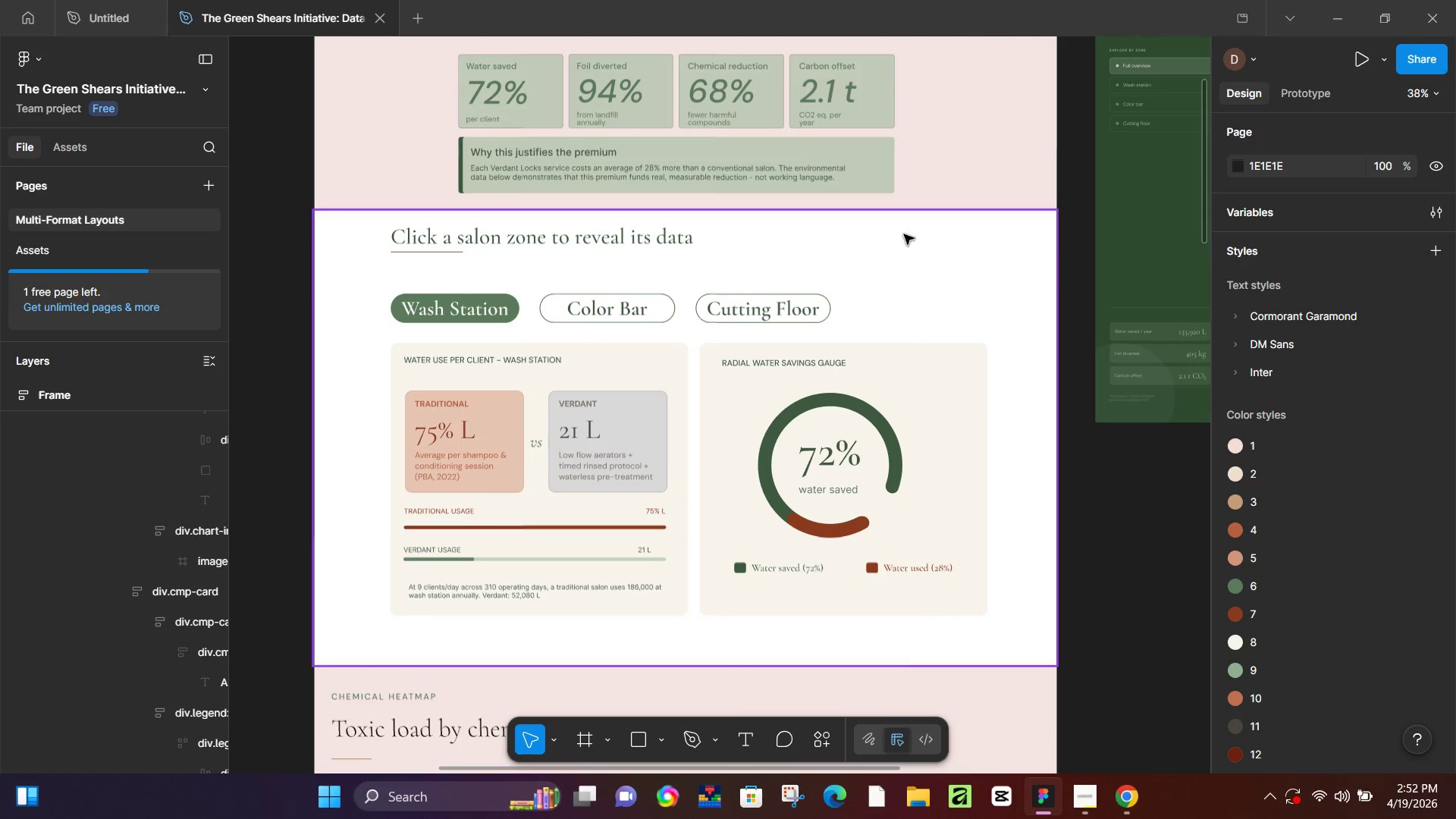 
left_click_drag(start_coordinate=[588, 535], to_coordinate=[712, 278])
 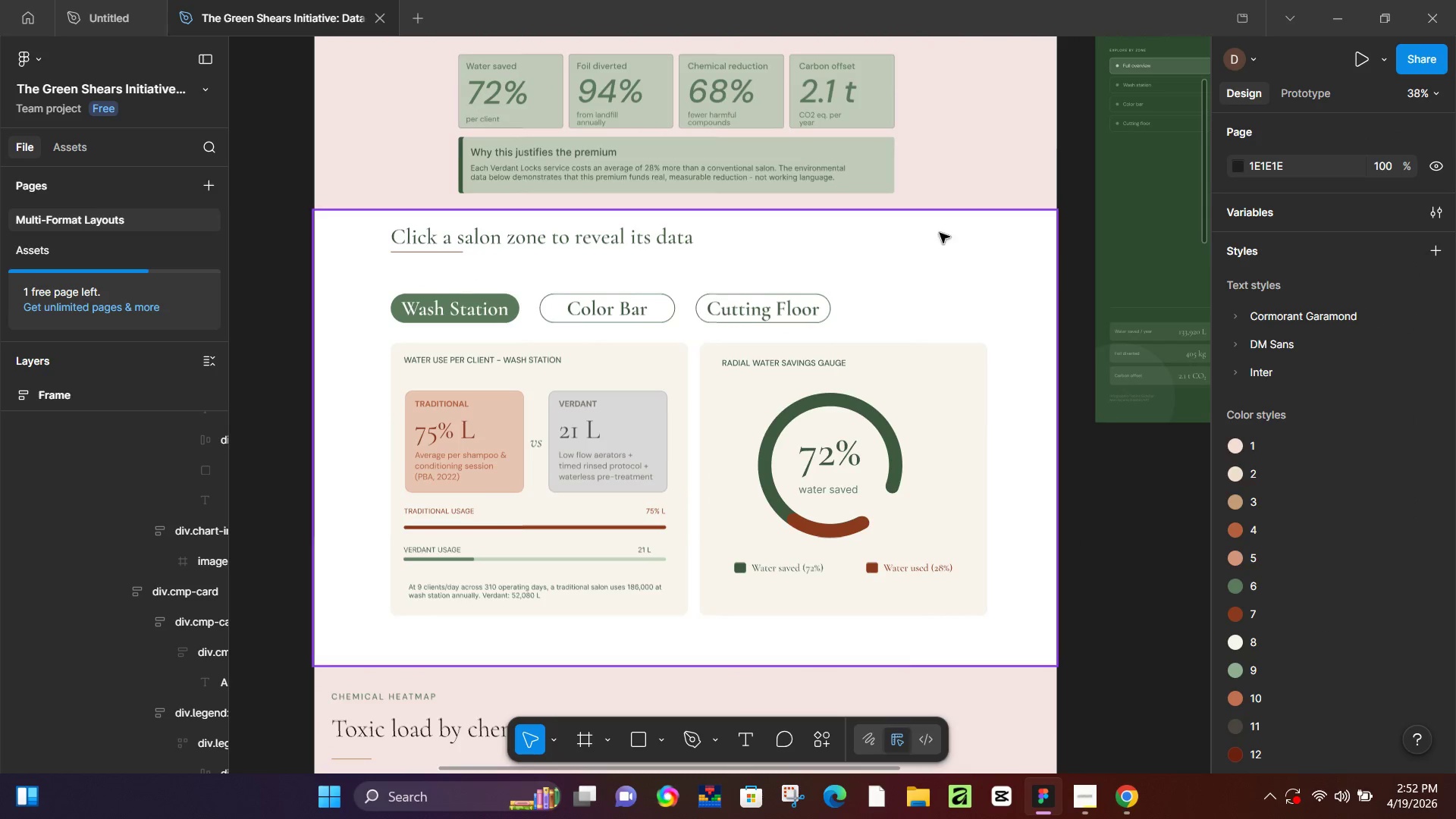 
hold_key(key=Space, duration=0.67)
 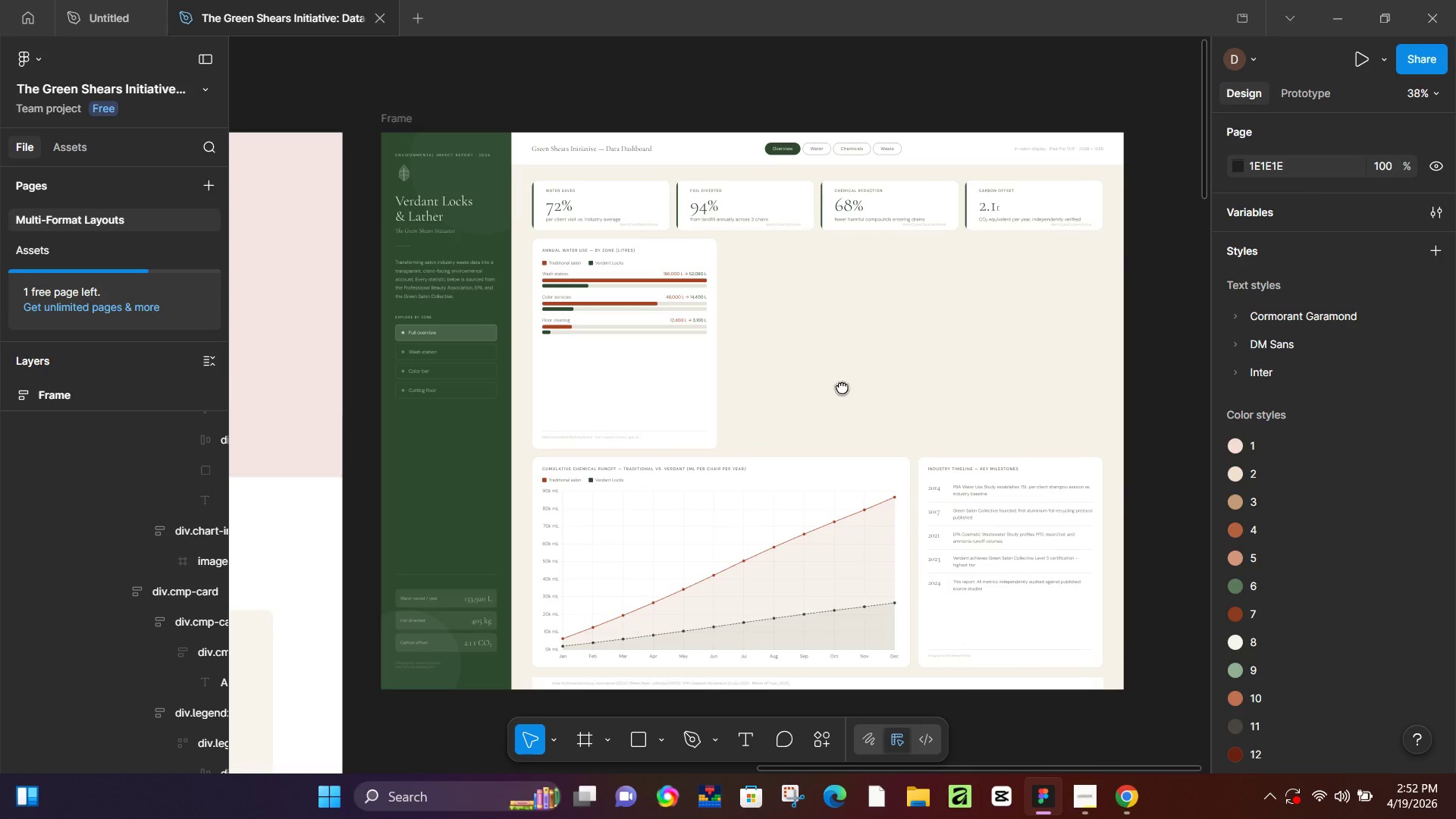 
left_click_drag(start_coordinate=[987, 297], to_coordinate=[327, 455])
 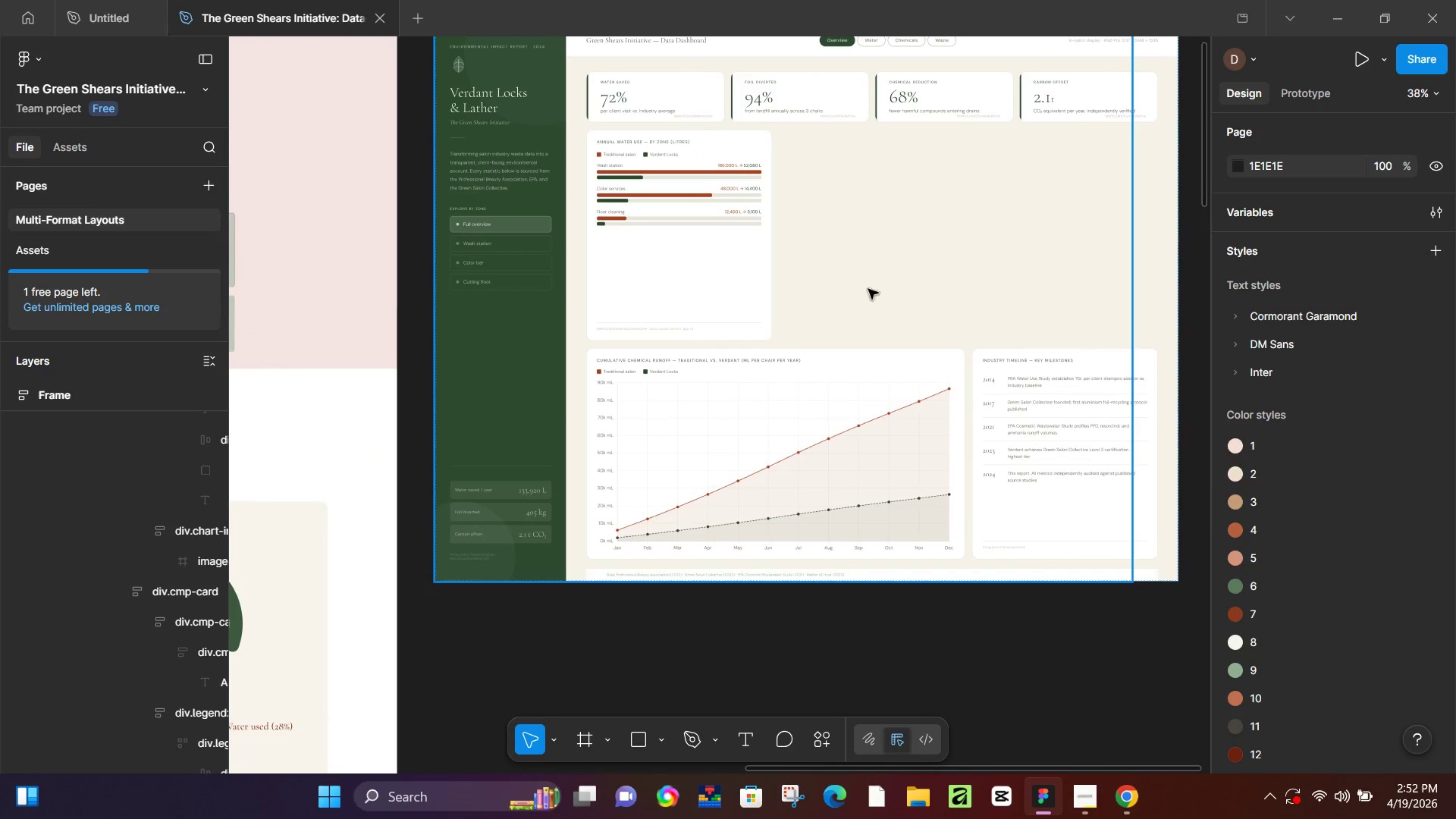 
hold_key(key=Space, duration=0.36)
 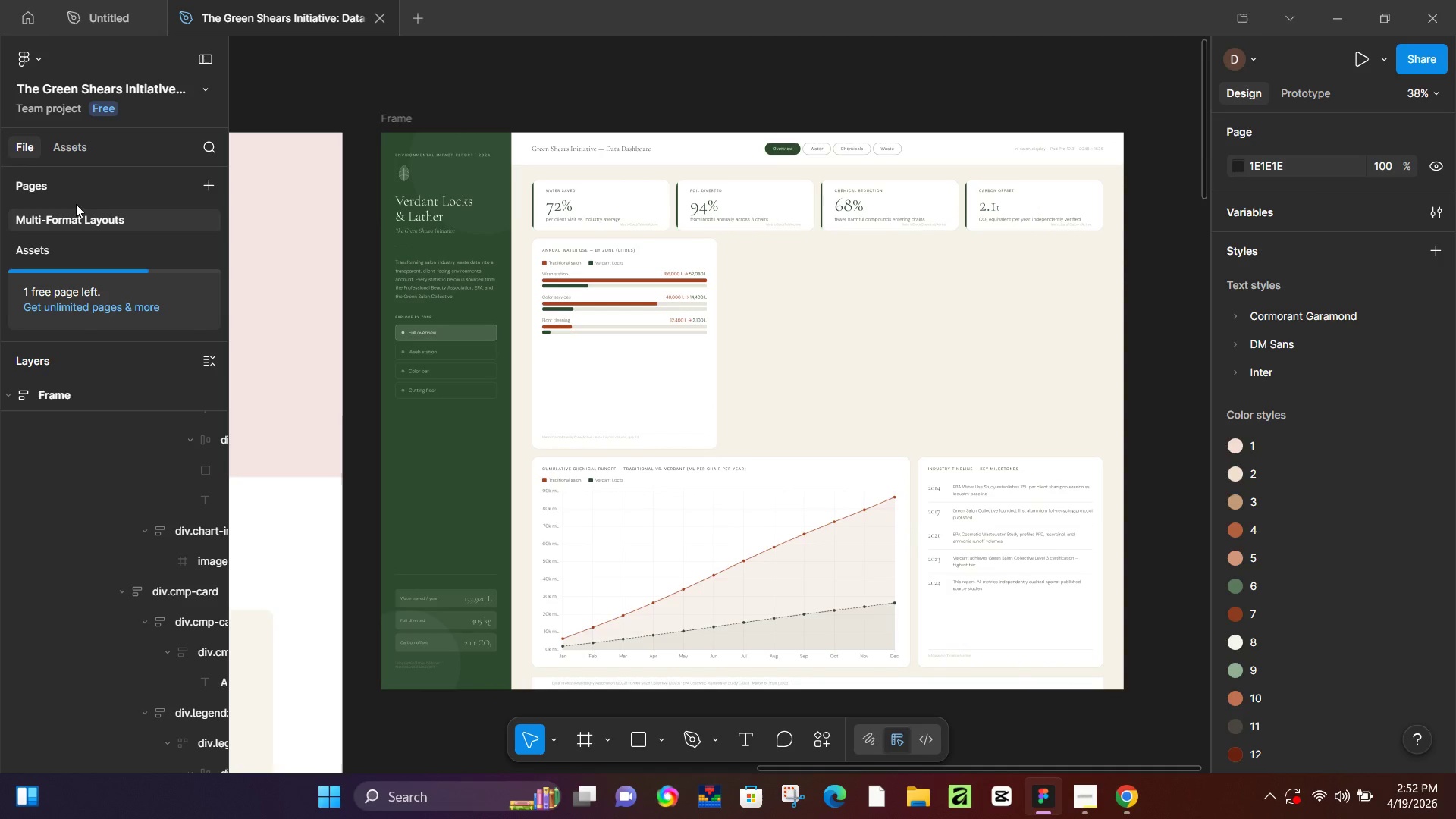 
left_click_drag(start_coordinate=[898, 278], to_coordinate=[843, 386])
 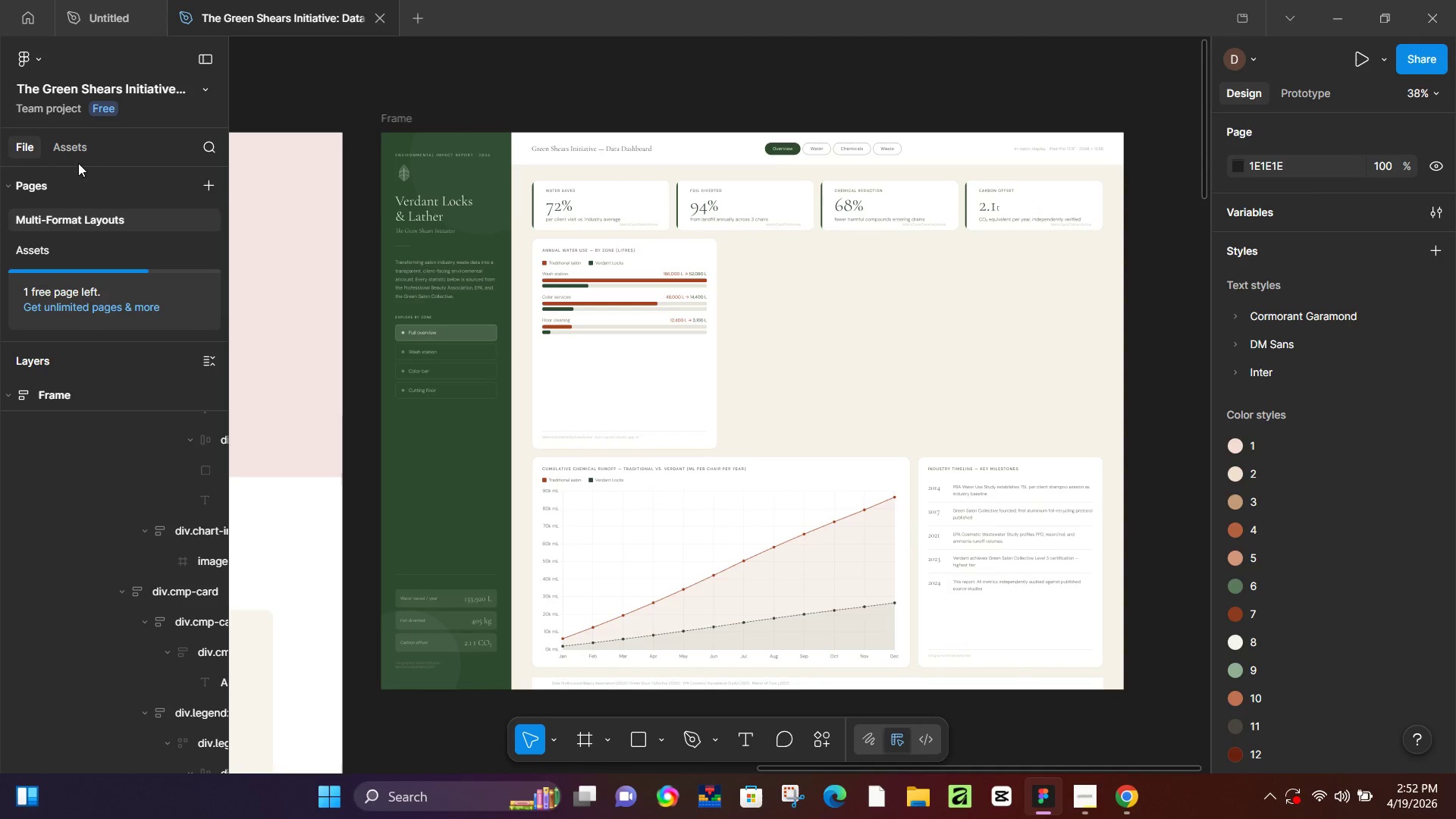 
left_click([81, 150])
 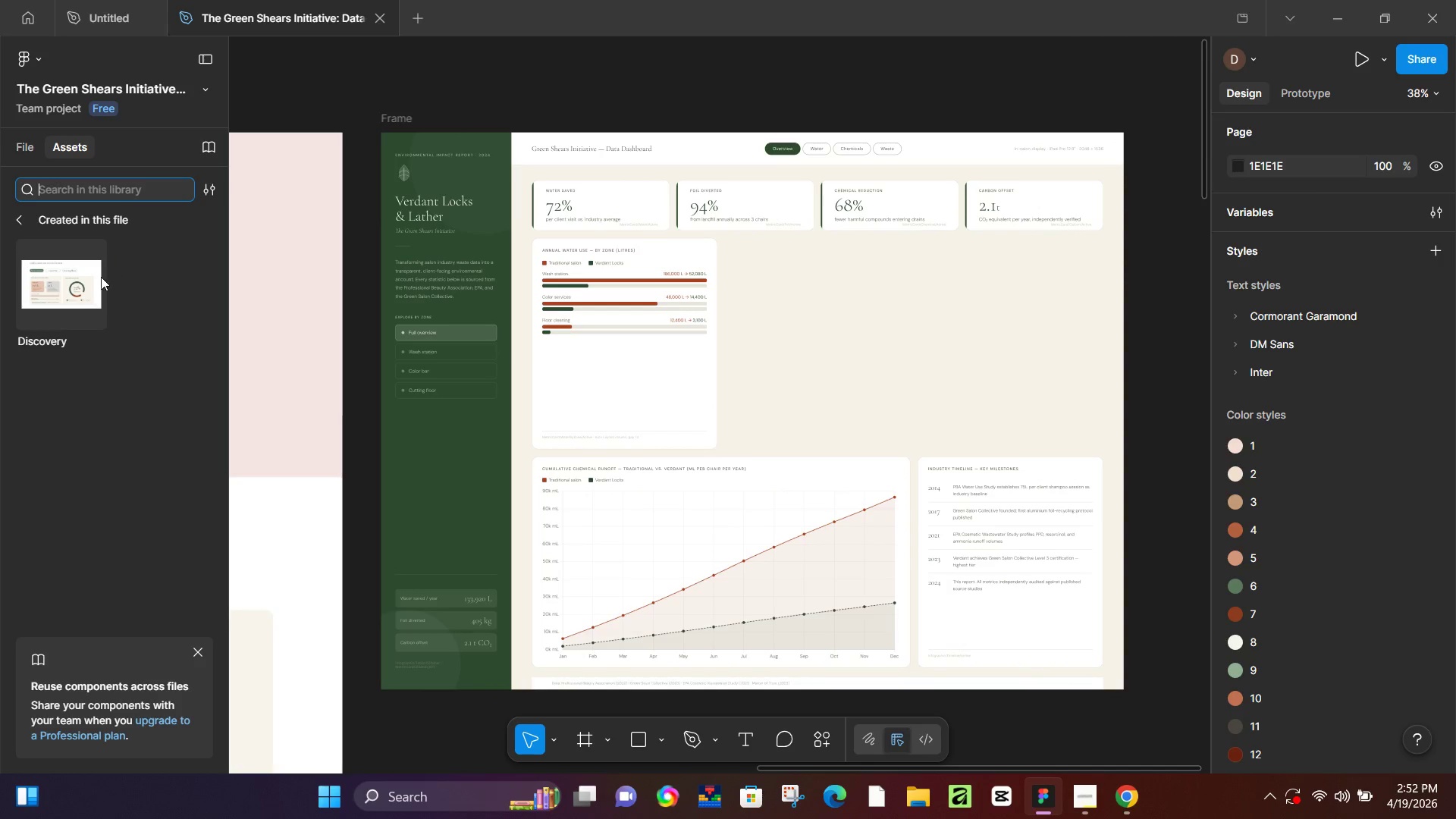 
left_click_drag(start_coordinate=[89, 281], to_coordinate=[1025, 342])
 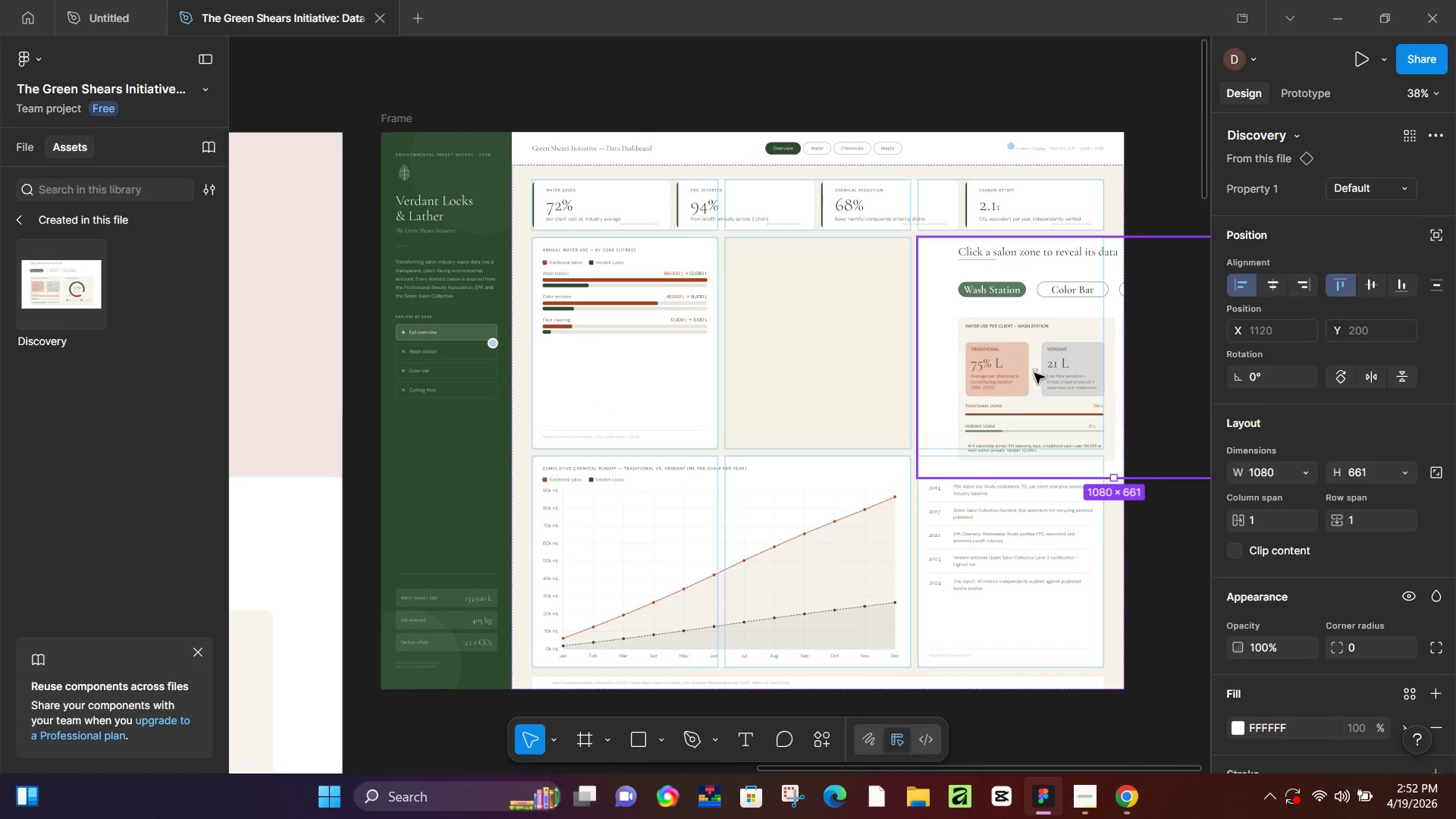 
hold_key(key=Space, duration=0.45)
 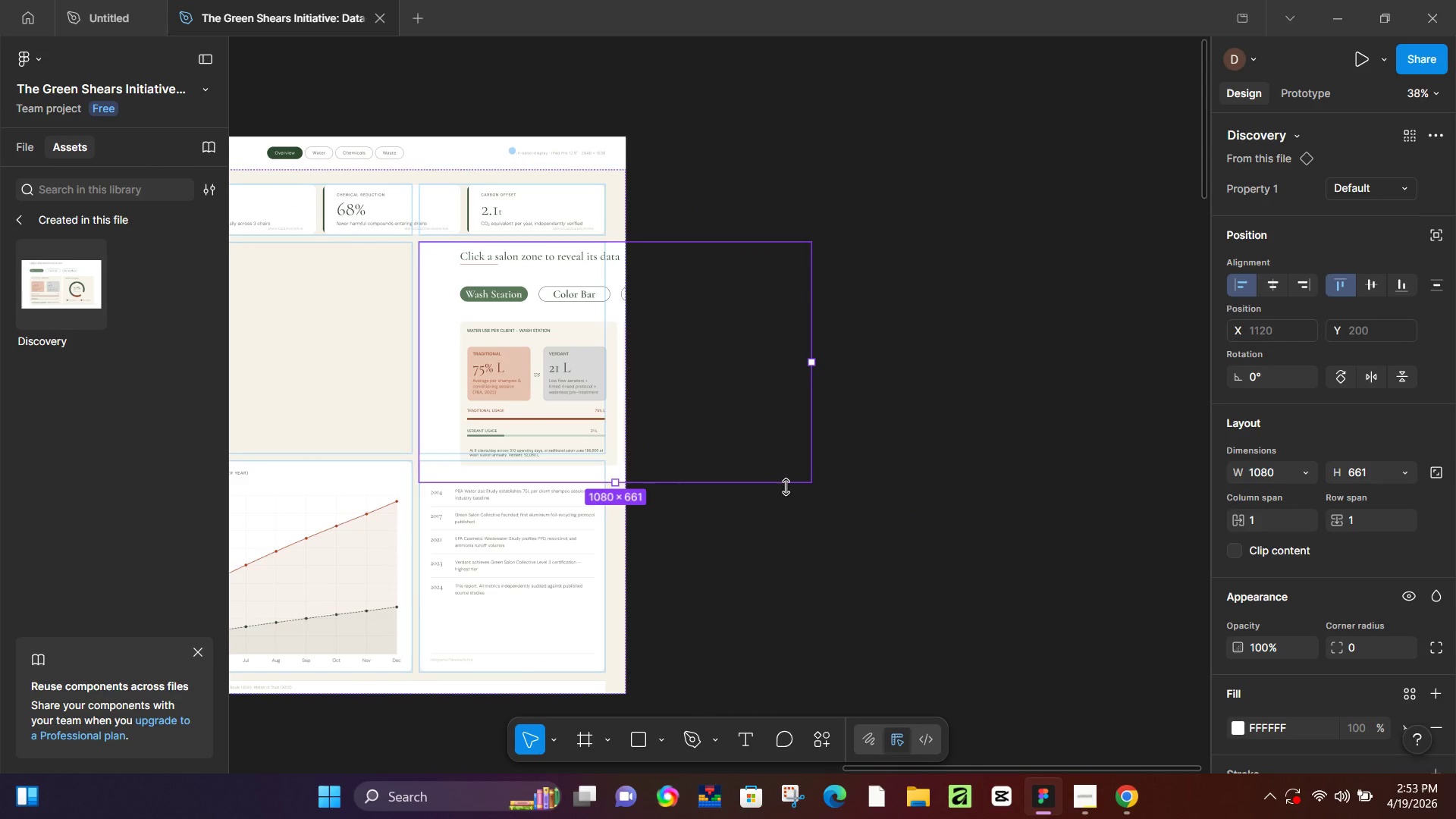 
left_click_drag(start_coordinate=[1071, 440], to_coordinate=[573, 444])
 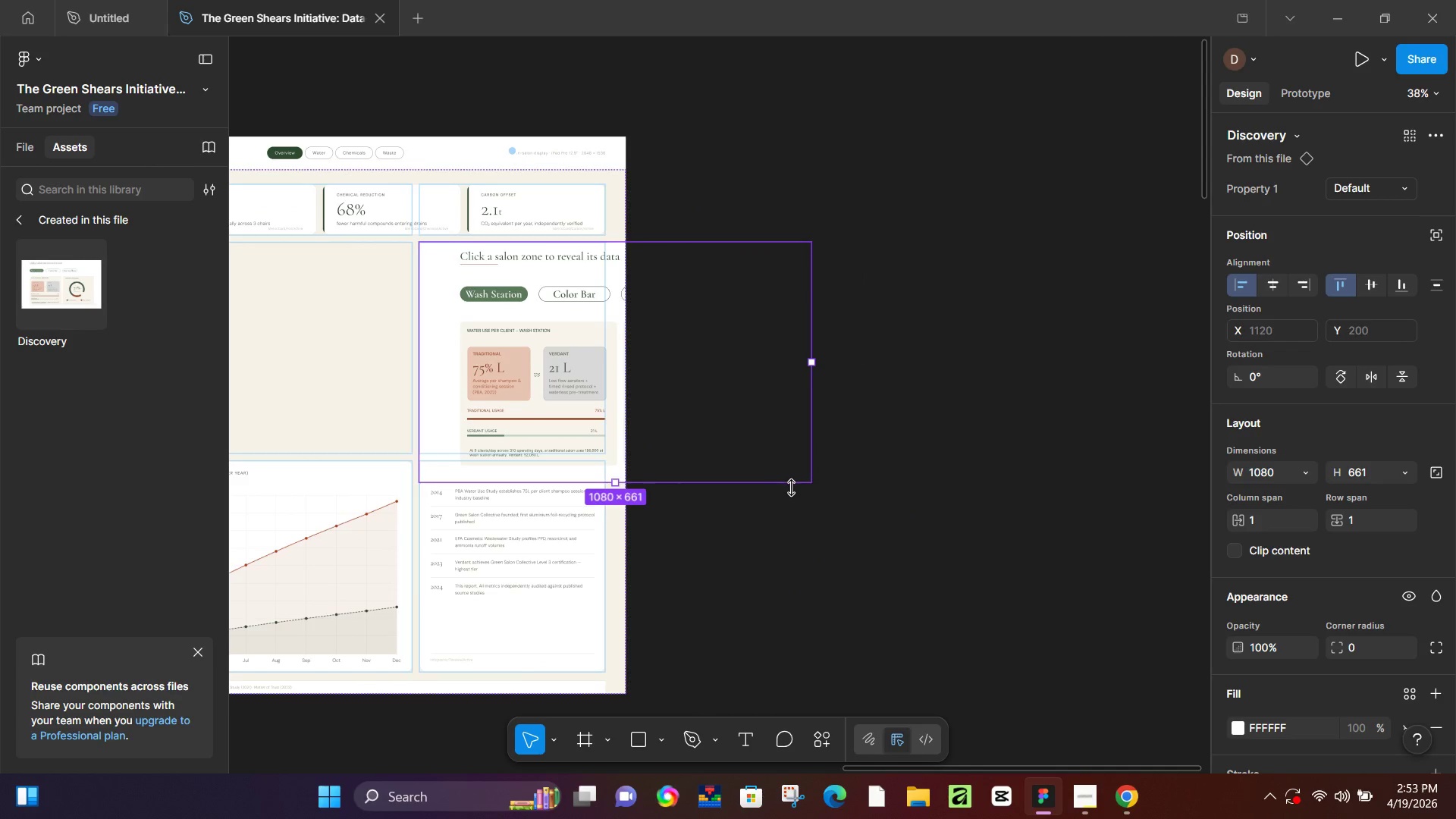 
key(K)
 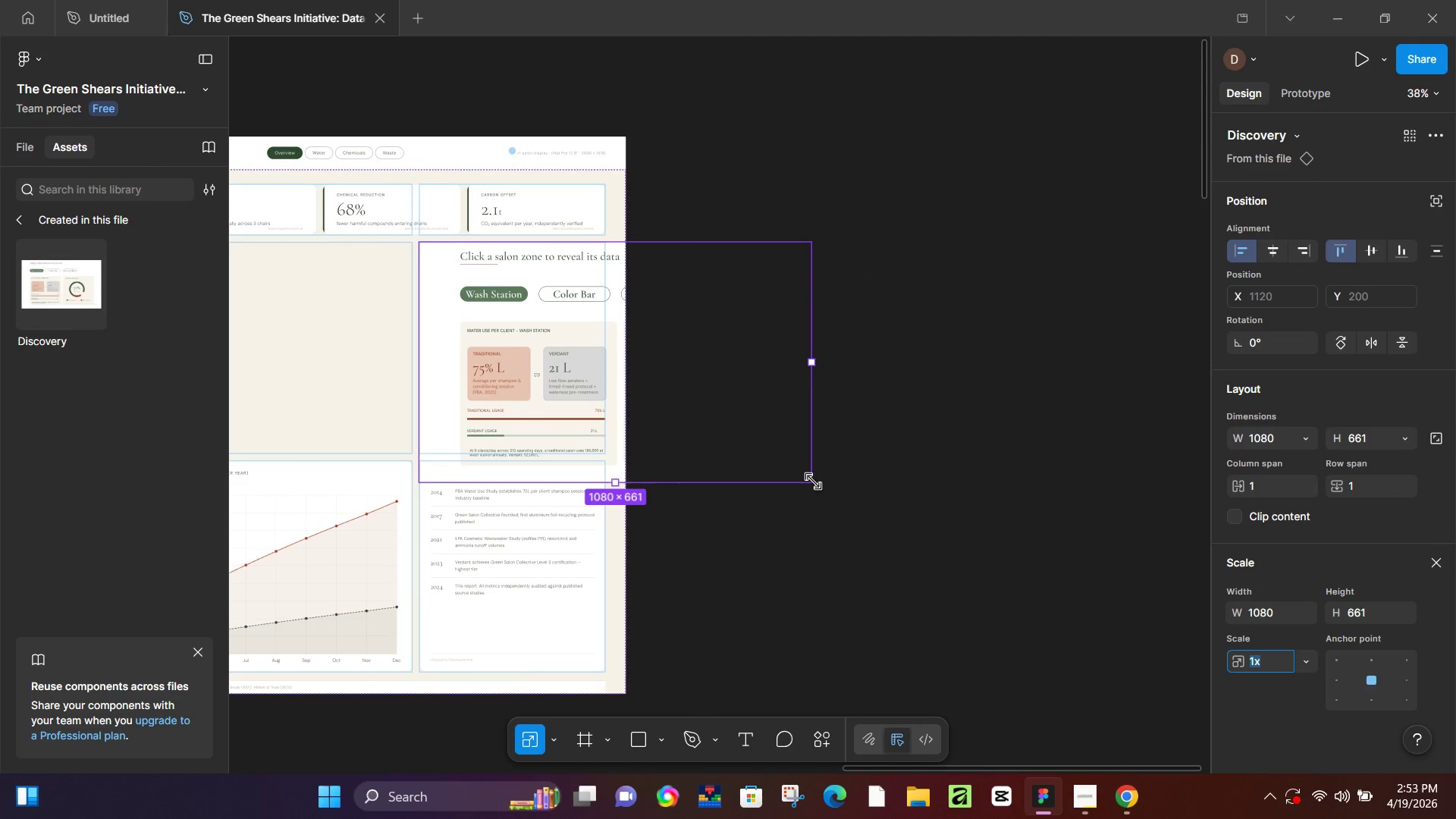 
left_click_drag(start_coordinate=[813, 482], to_coordinate=[748, 450])
 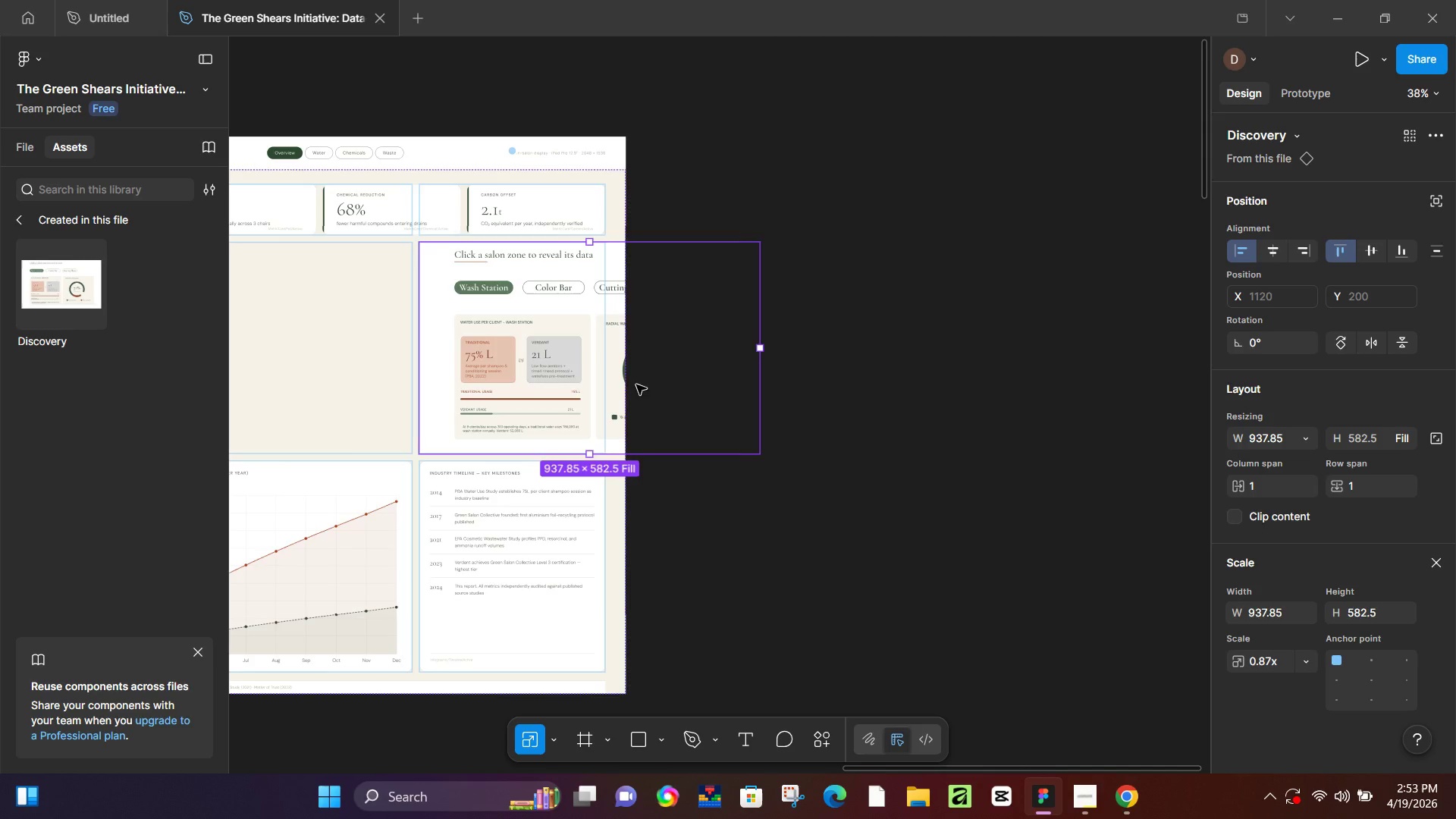 
left_click_drag(start_coordinate=[622, 381], to_coordinate=[423, 367])
 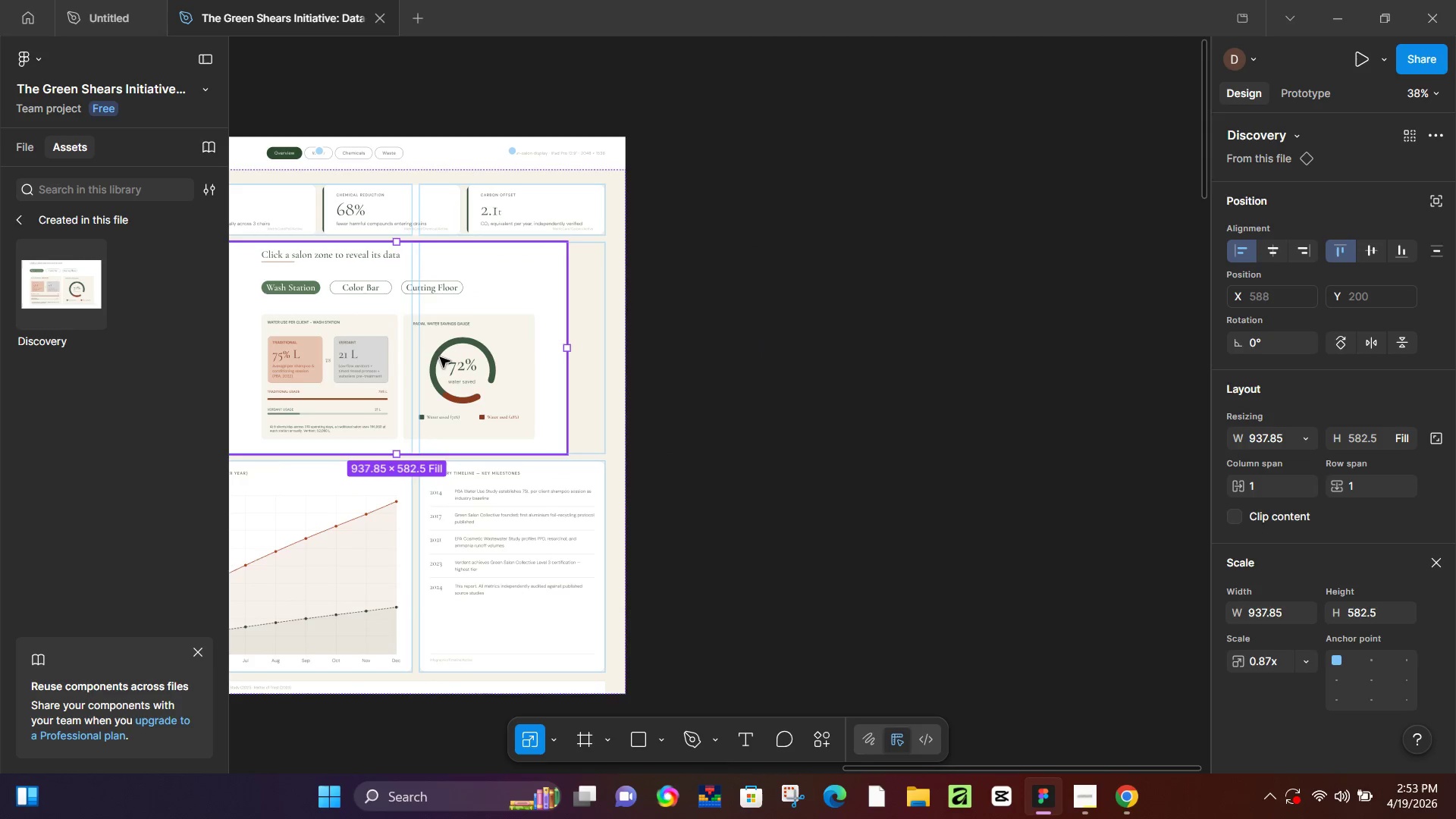 
hold_key(key=Space, duration=0.55)
 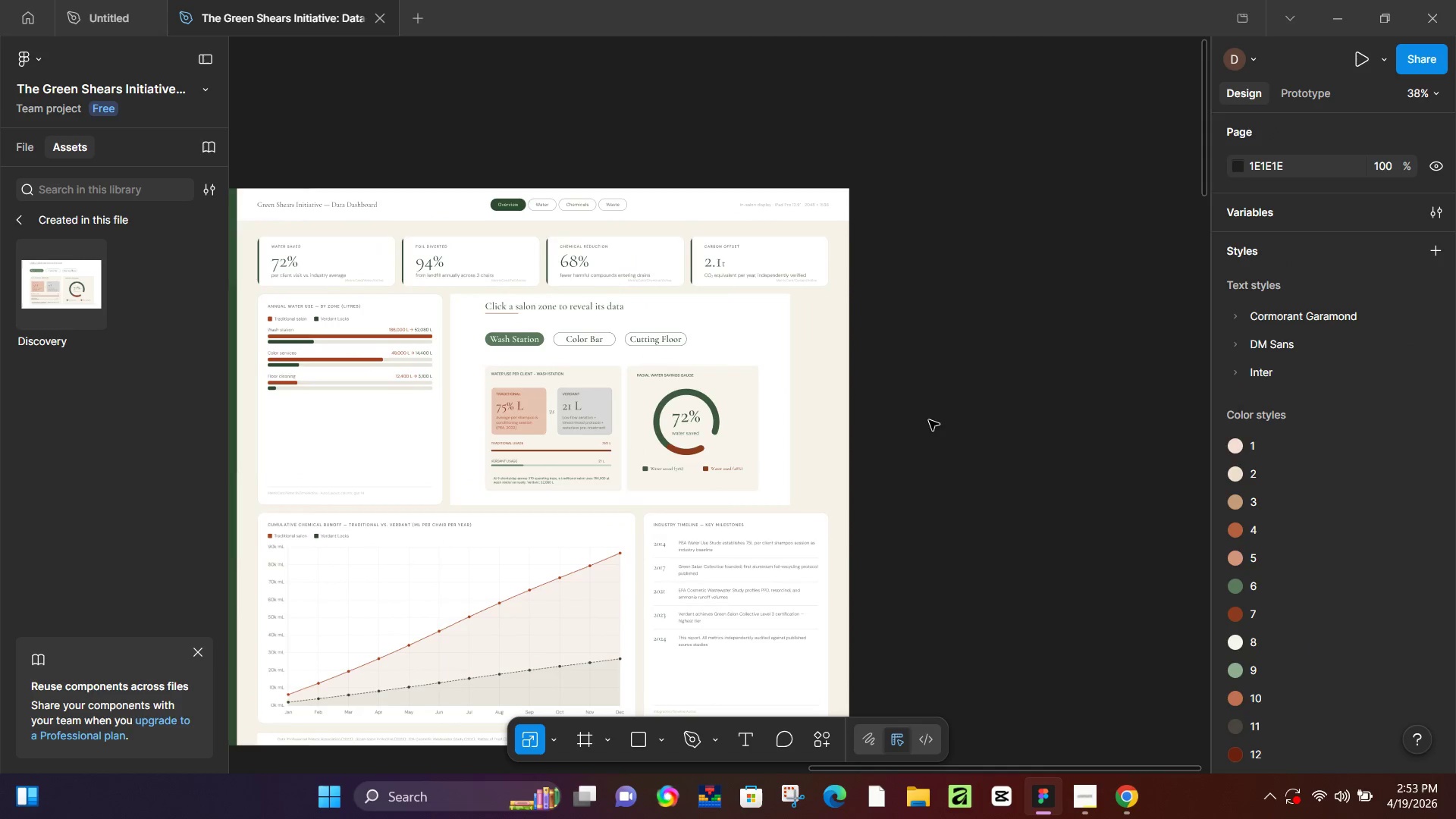 
left_click_drag(start_coordinate=[465, 460], to_coordinate=[689, 512])
 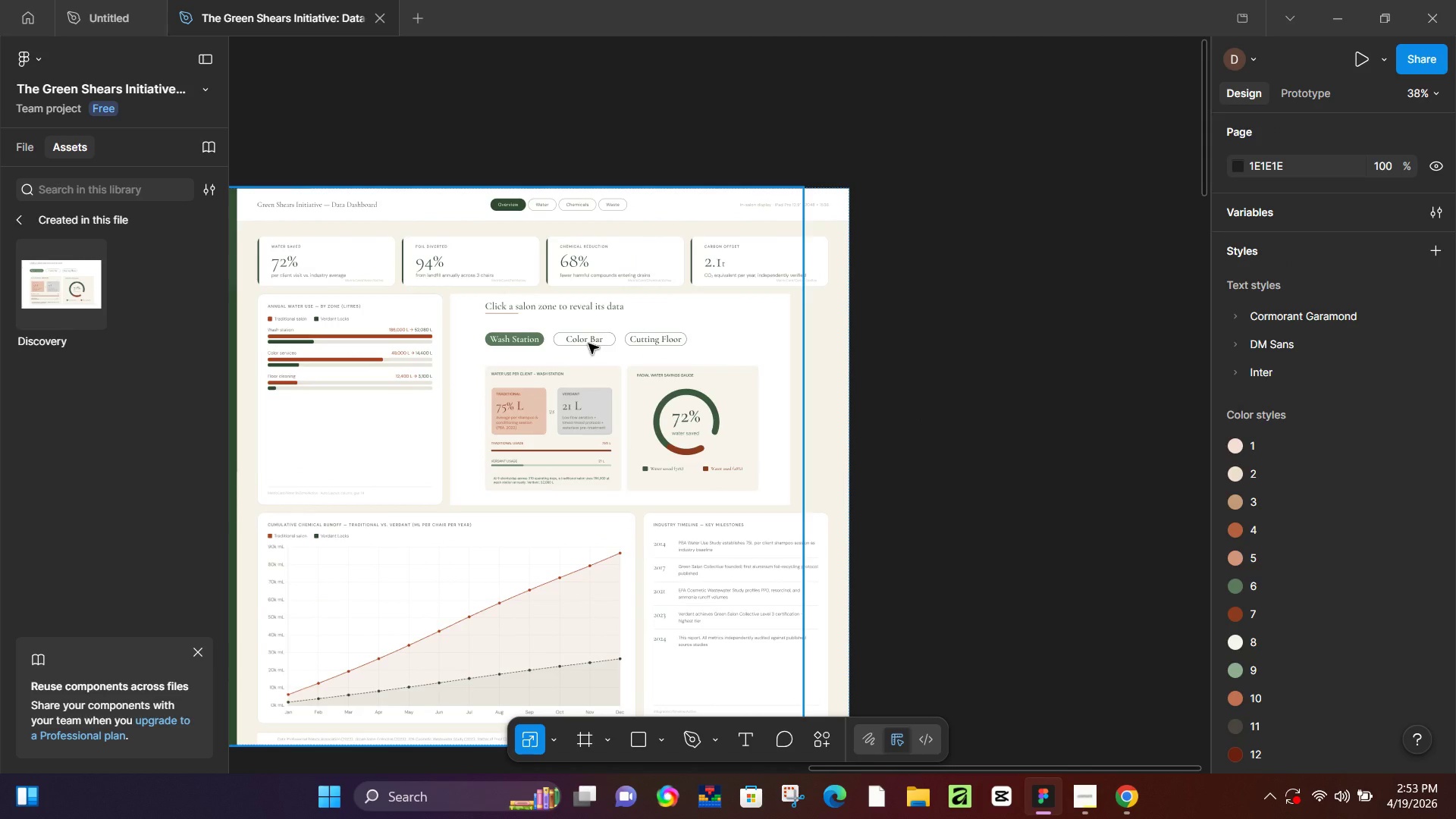 
wait(7.58)
 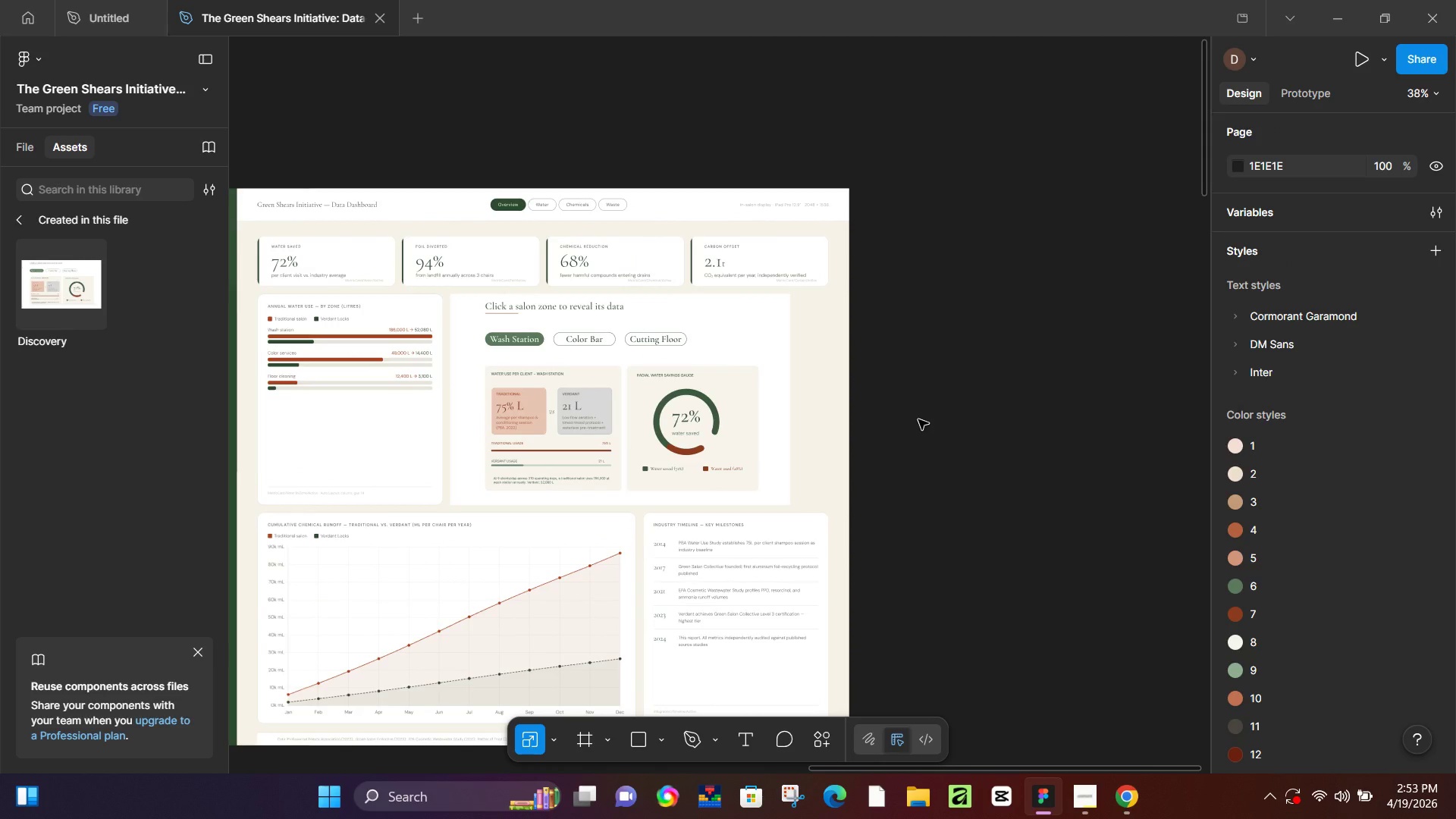 
hold_key(key=Space, duration=0.75)
 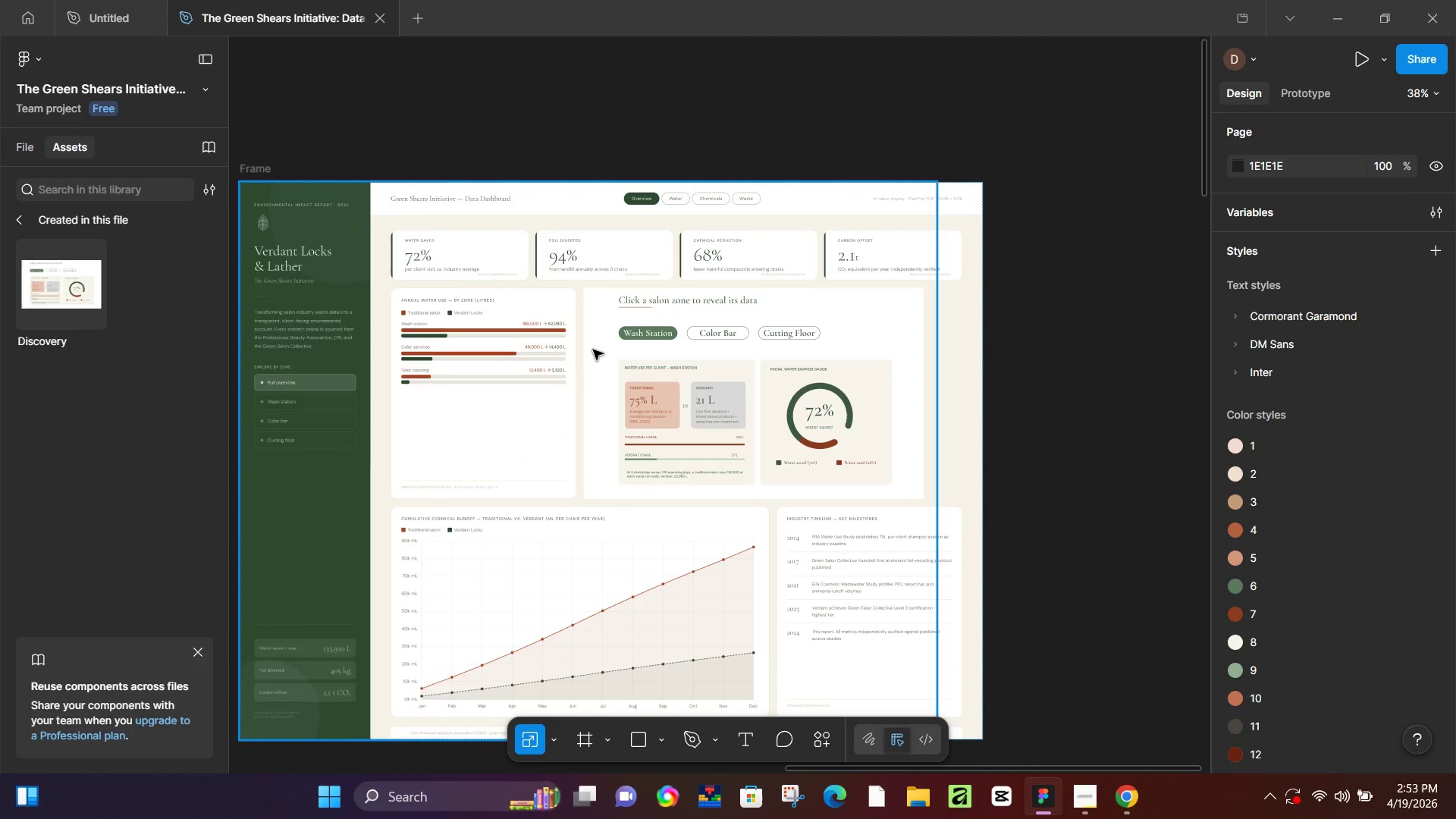 
left_click_drag(start_coordinate=[460, 356], to_coordinate=[593, 350])
 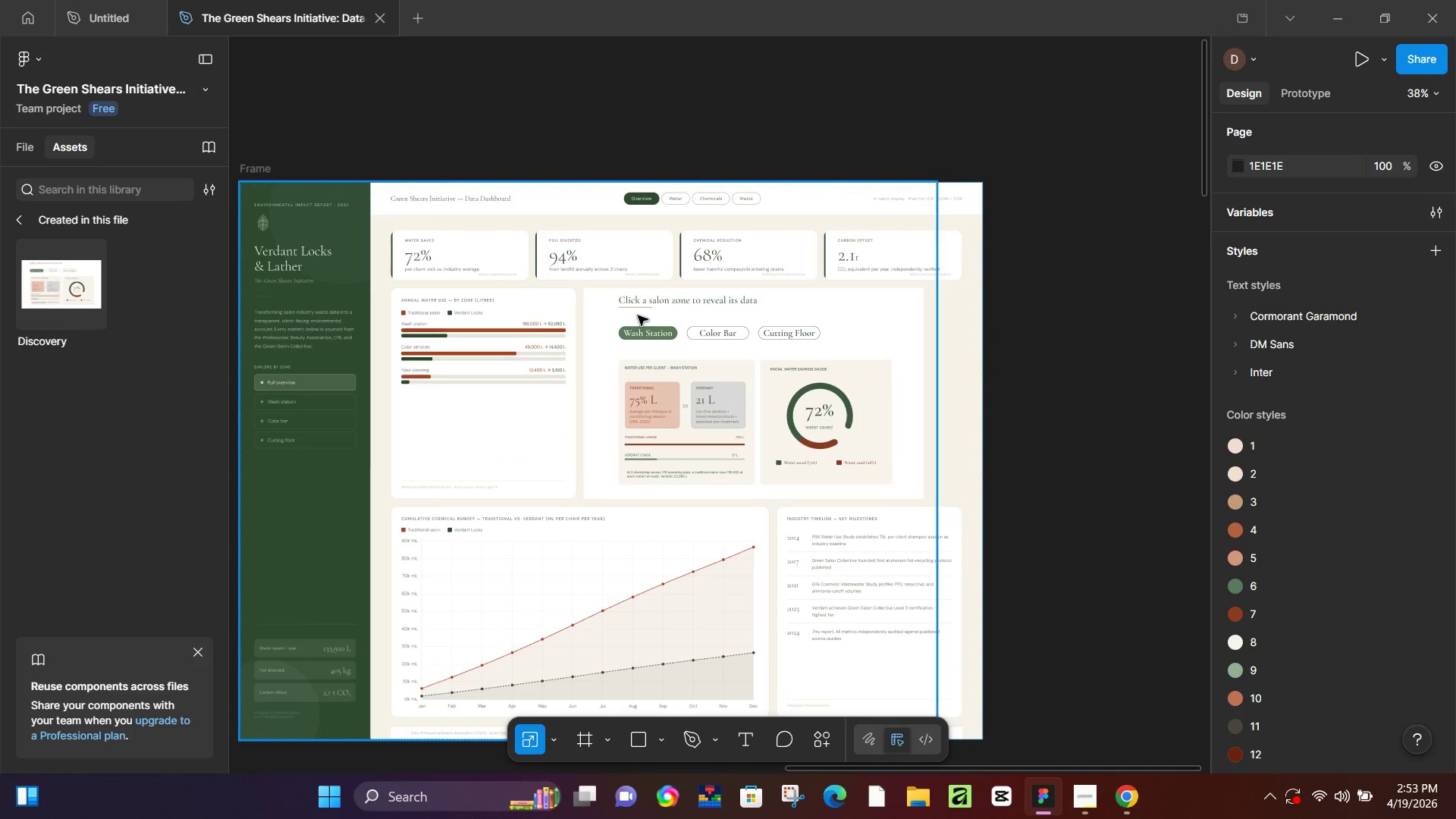 
key(Space)
 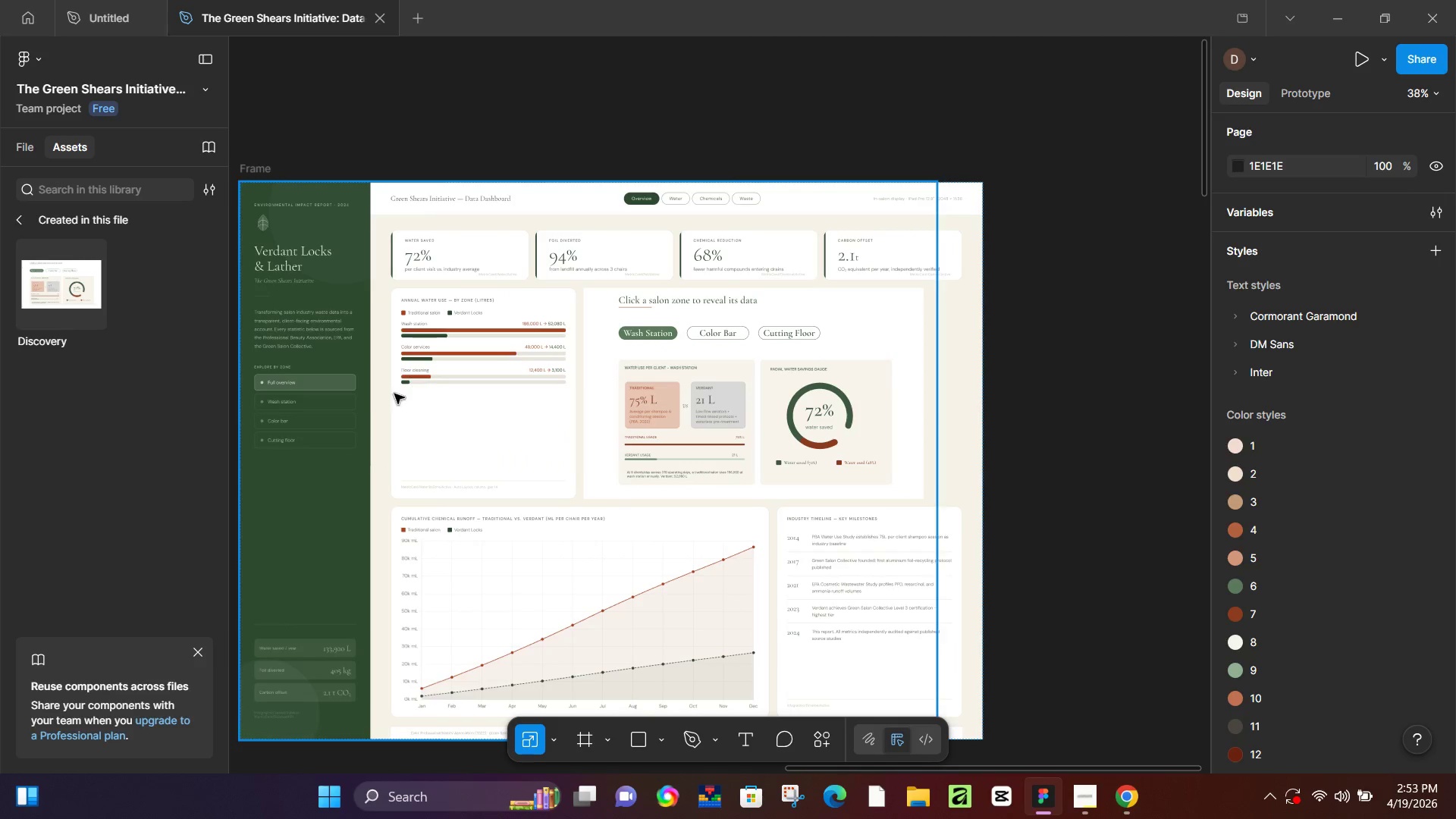 
hold_key(key=Space, duration=0.36)
 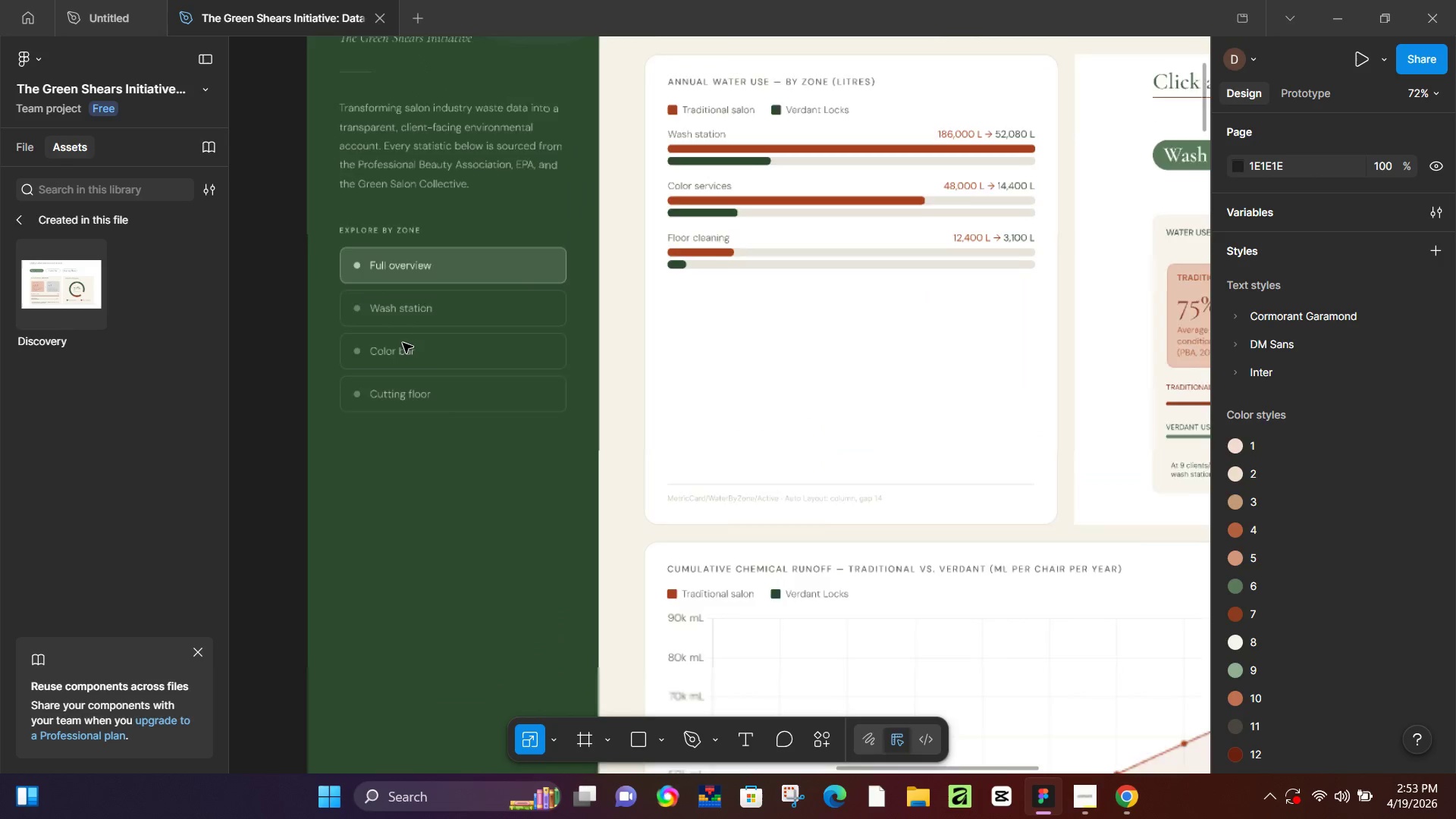 
left_click_drag(start_coordinate=[383, 408], to_coordinate=[503, 333])
 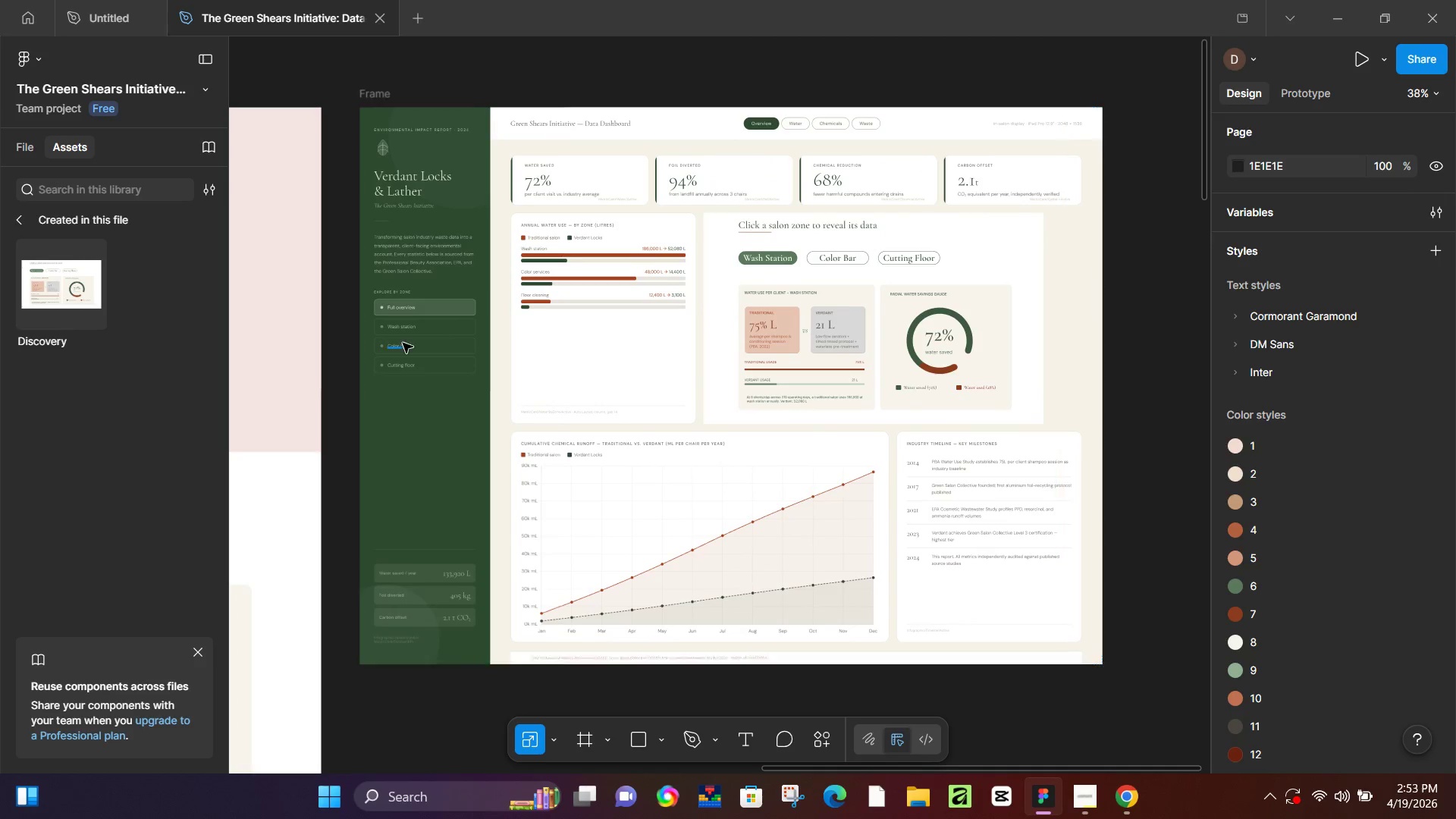 
hold_key(key=ControlLeft, duration=0.52)
scroll: coordinate [403, 343], scroll_direction: up, amount: 7.0
 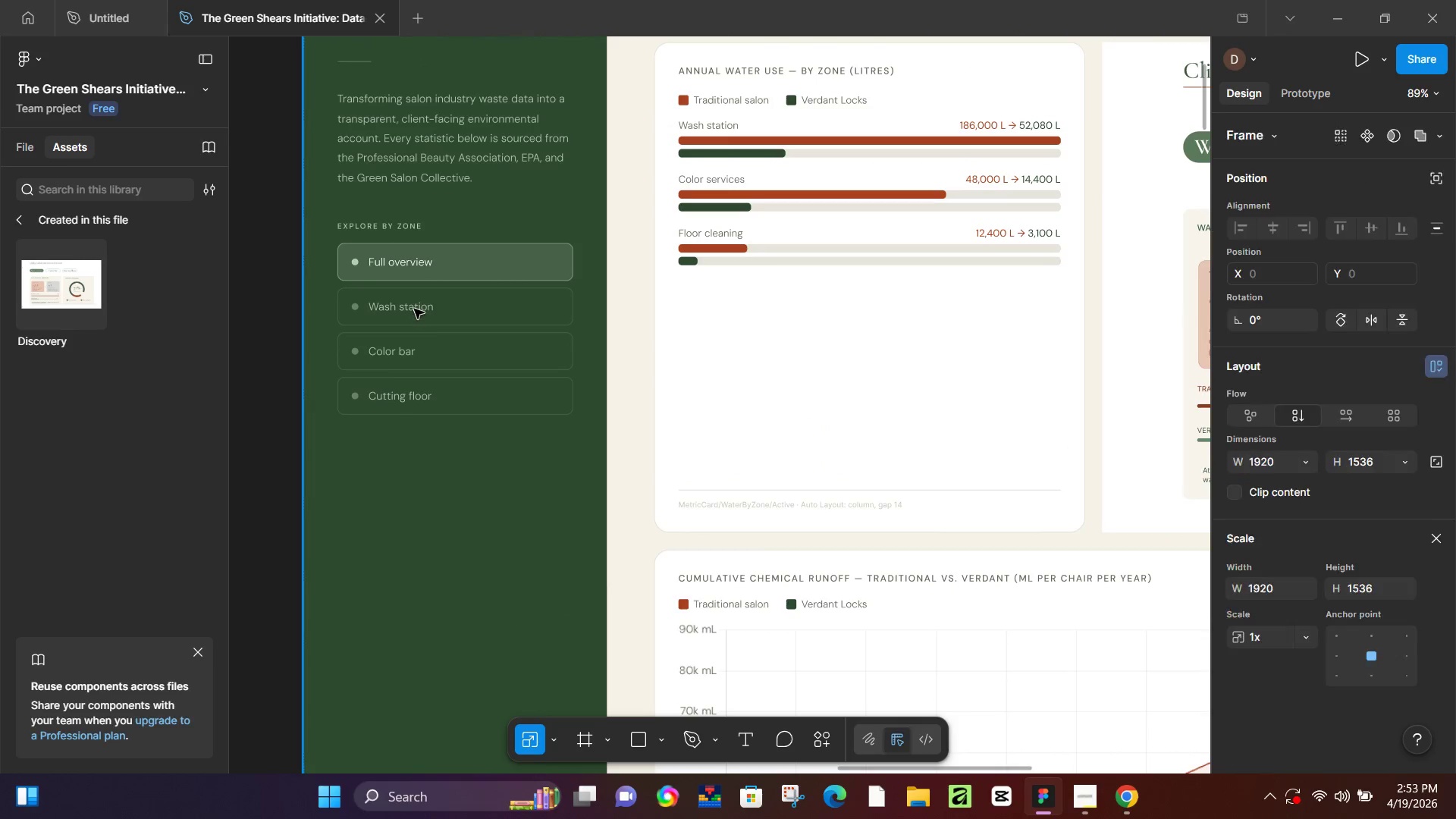 
double_click([414, 309])
 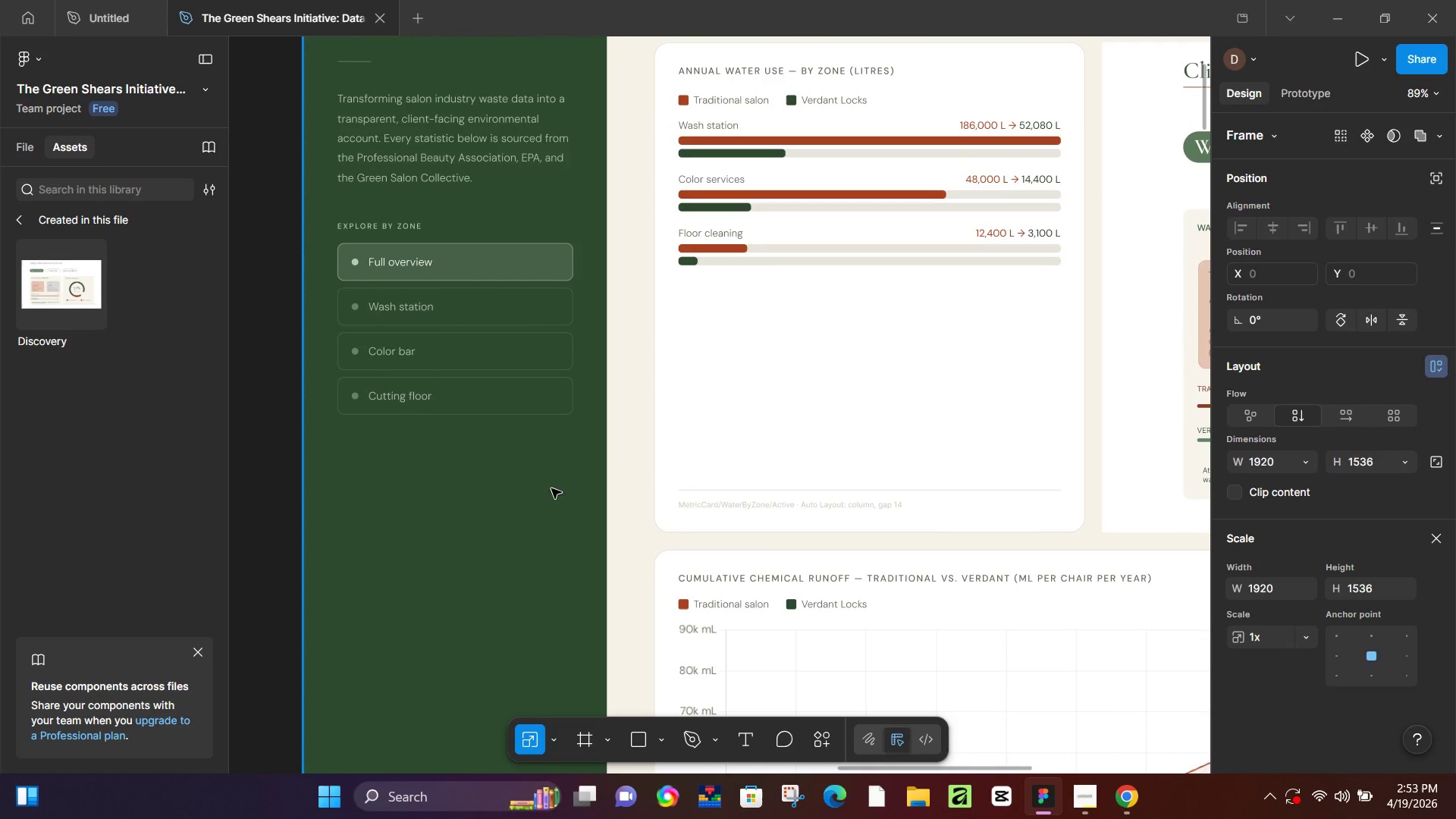 
hold_key(key=ControlLeft, duration=0.55)
scroll: coordinate [610, 461], scroll_direction: down, amount: 4.0
 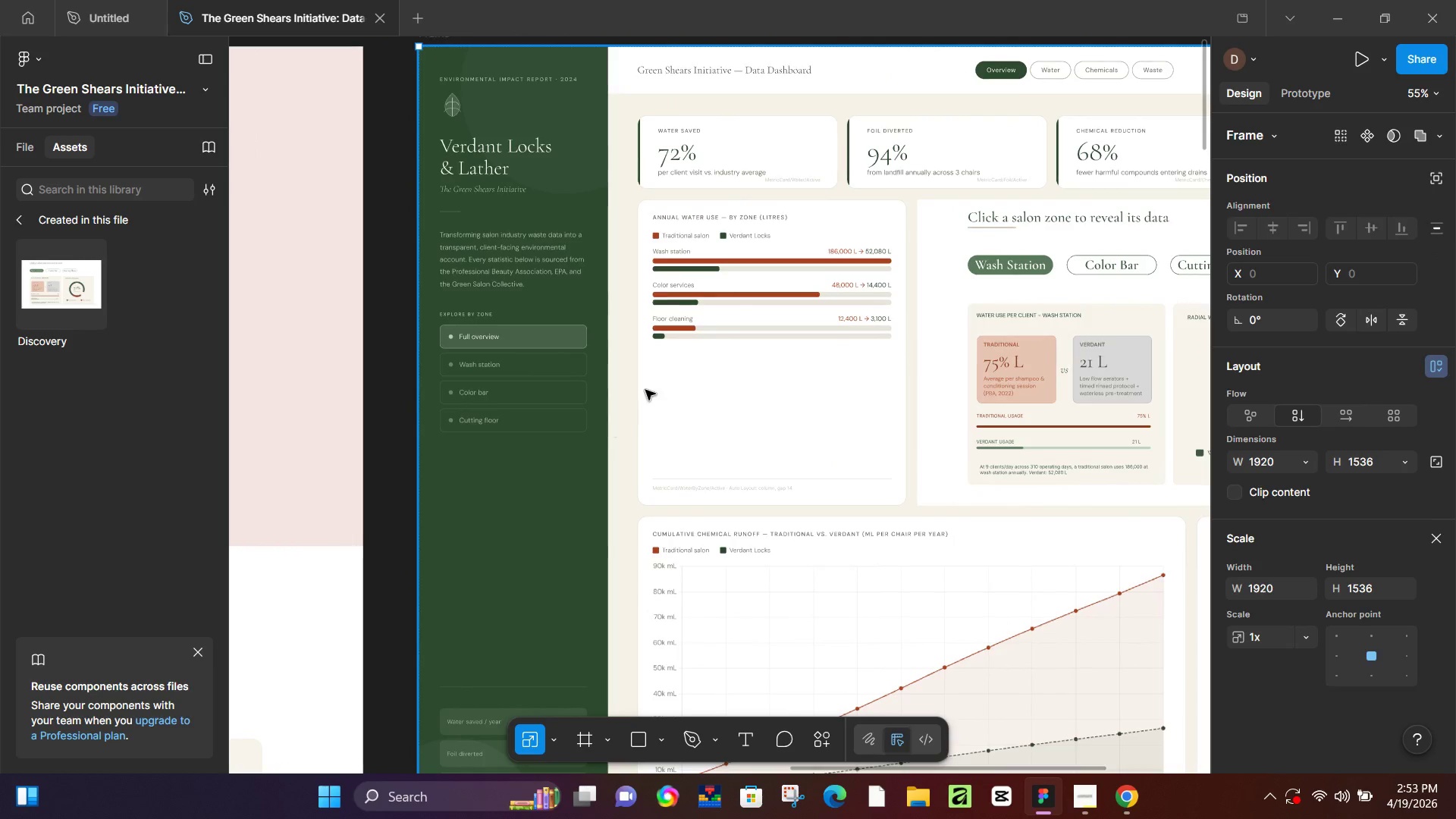 
hold_key(key=Space, duration=0.61)
 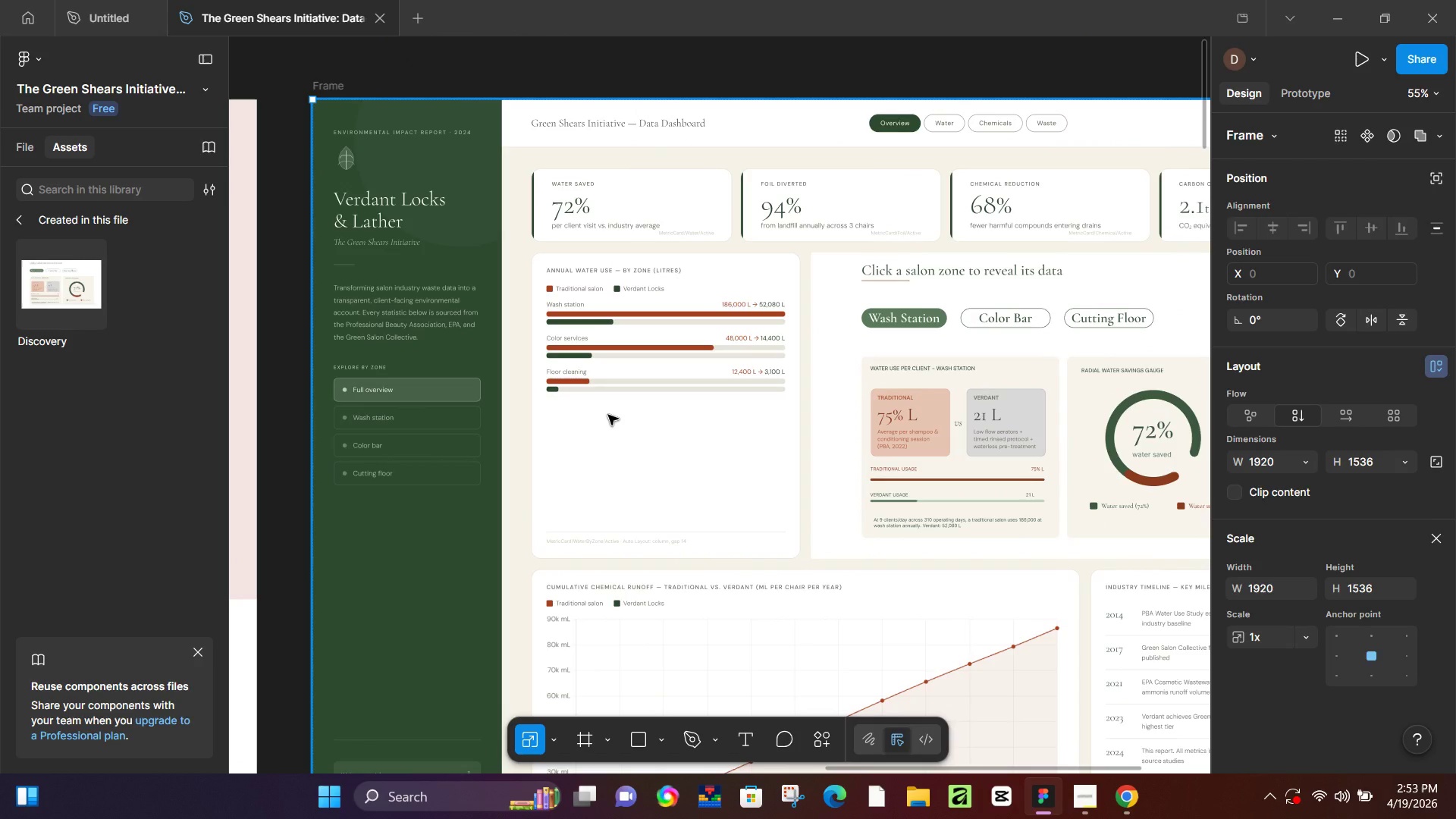 
left_click_drag(start_coordinate=[714, 362], to_coordinate=[608, 415])
 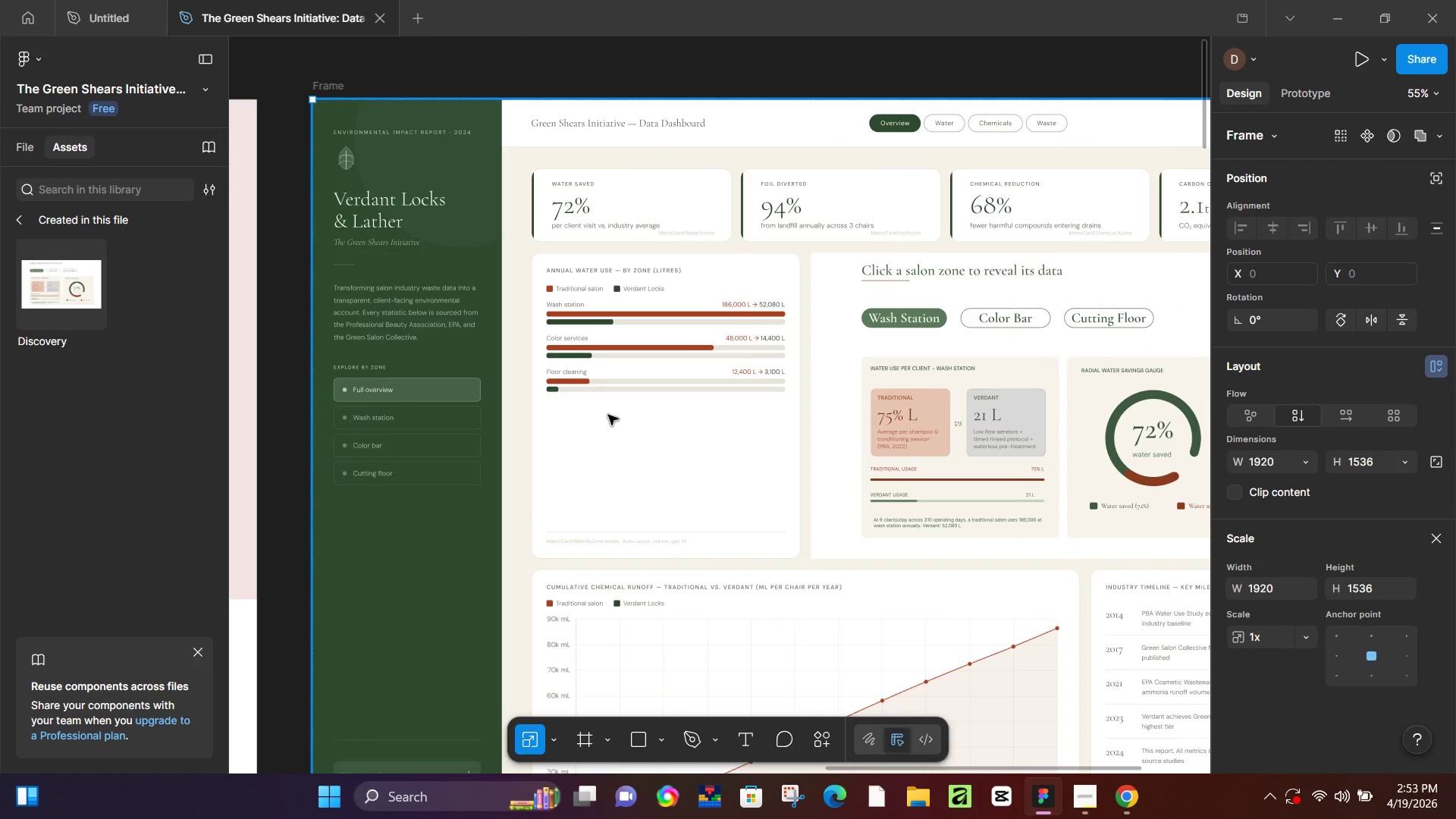 
hold_key(key=Space, duration=1.52)
 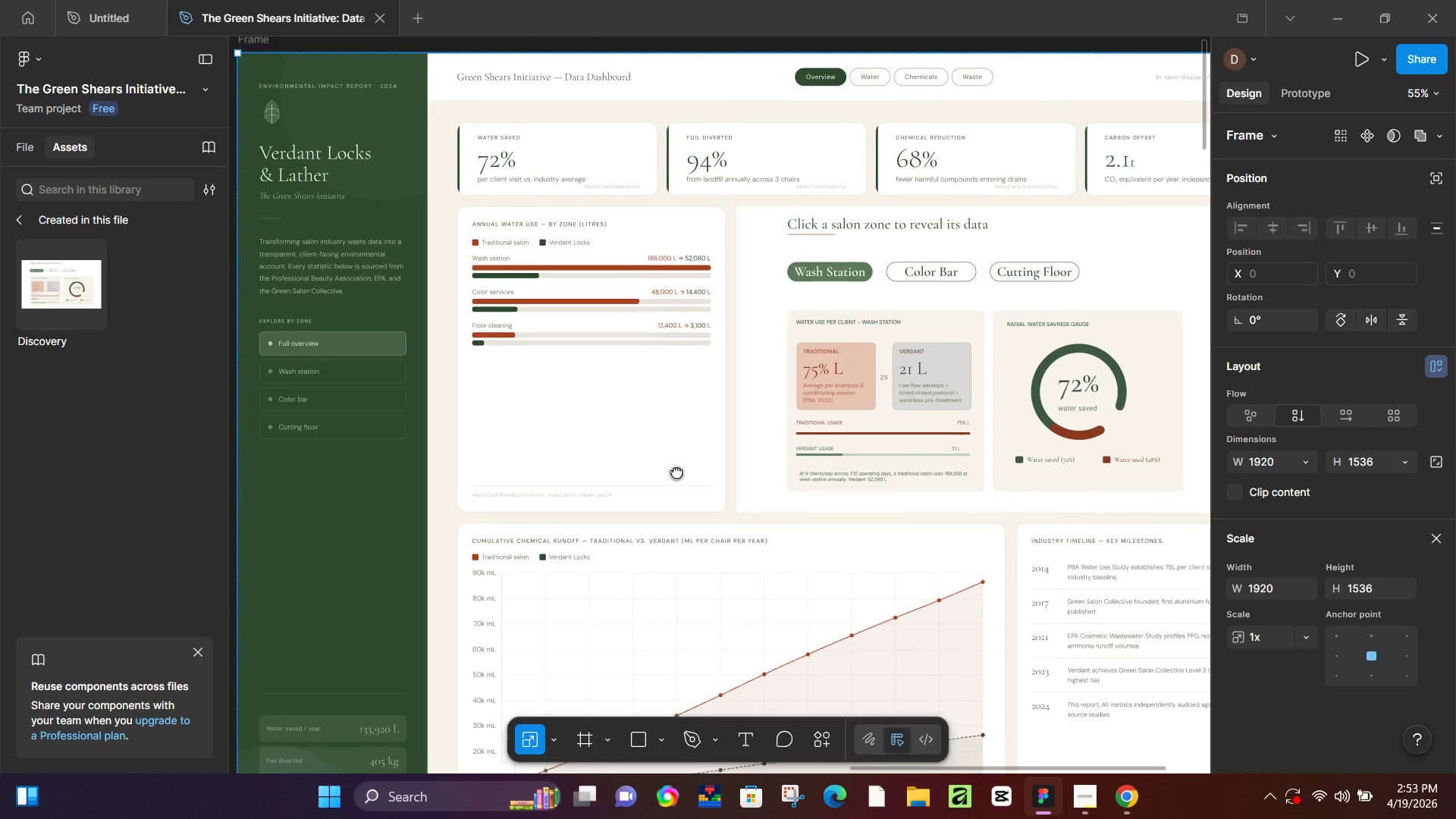 
left_click_drag(start_coordinate=[755, 520], to_coordinate=[620, 363])
 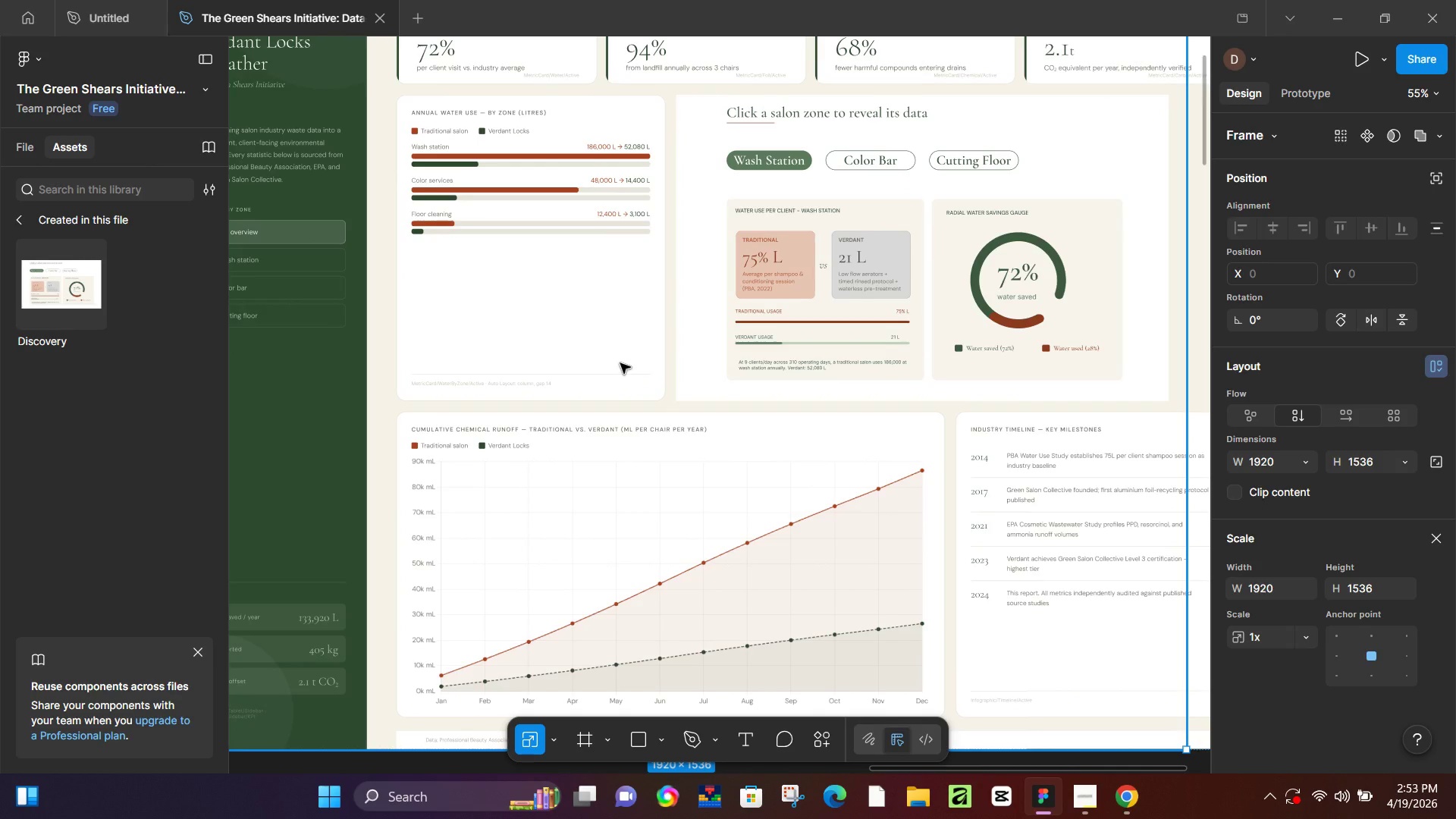 
hold_key(key=Space, duration=1.5)
 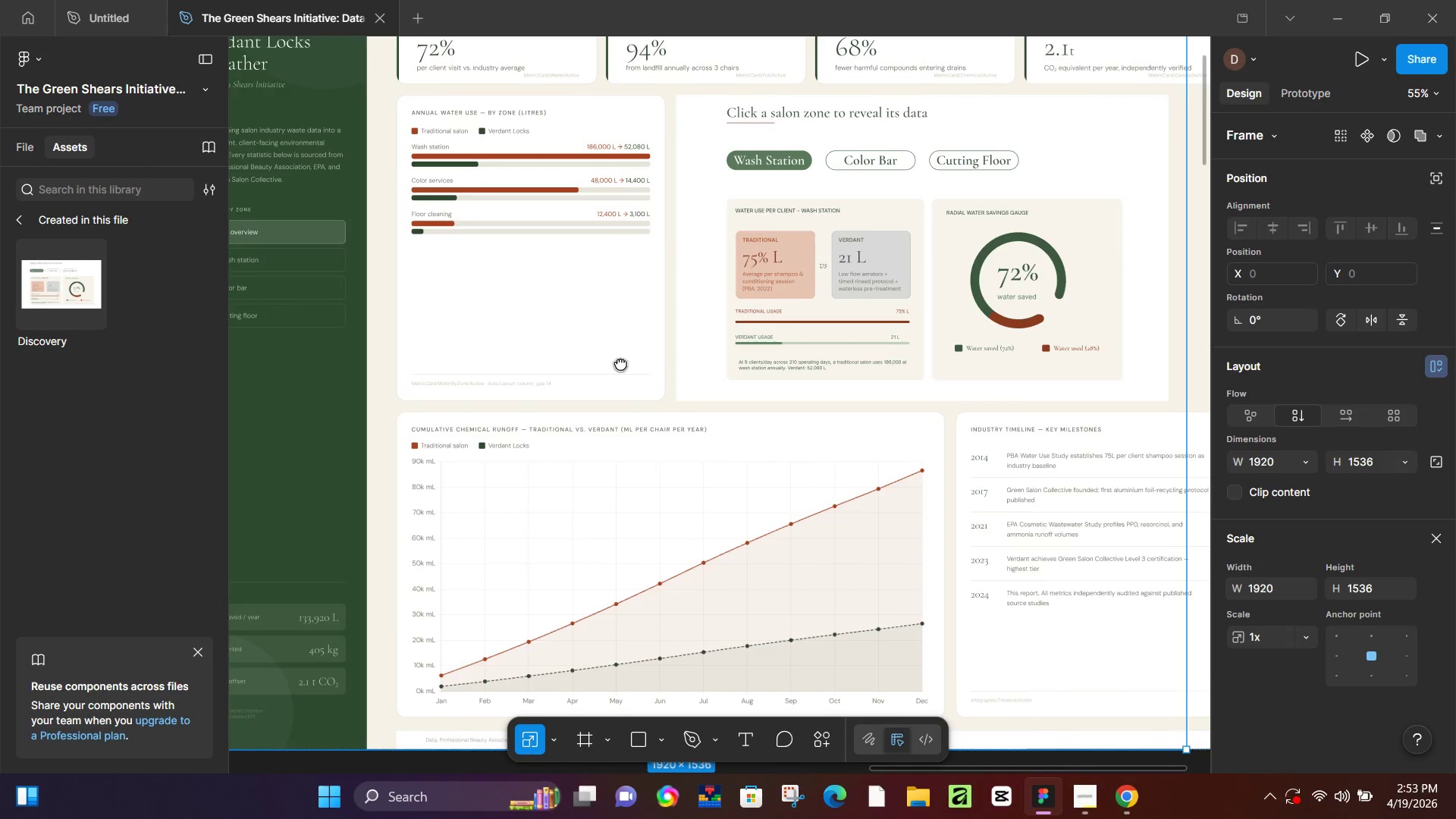 
key(Space)
 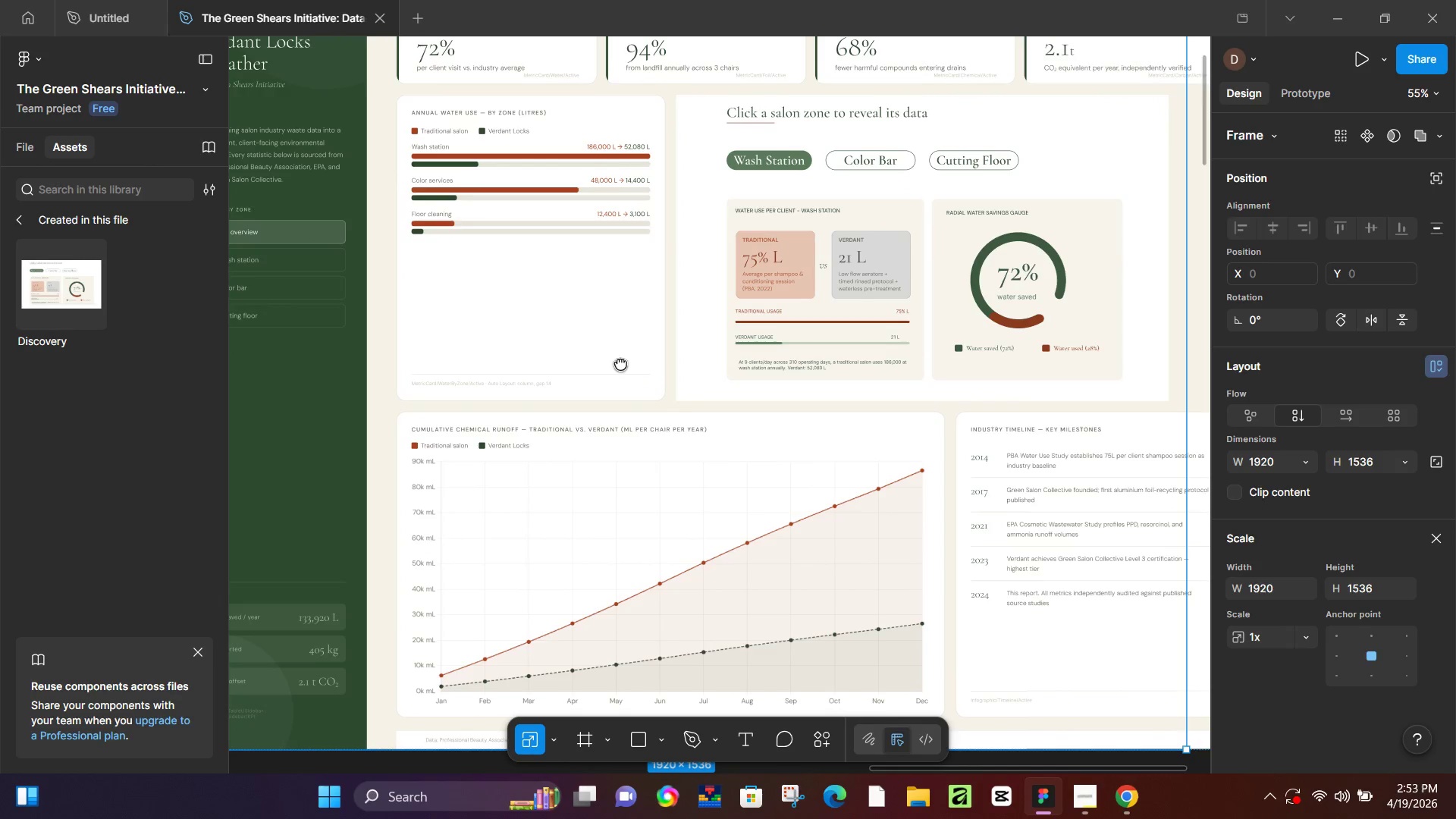 
key(Space)
 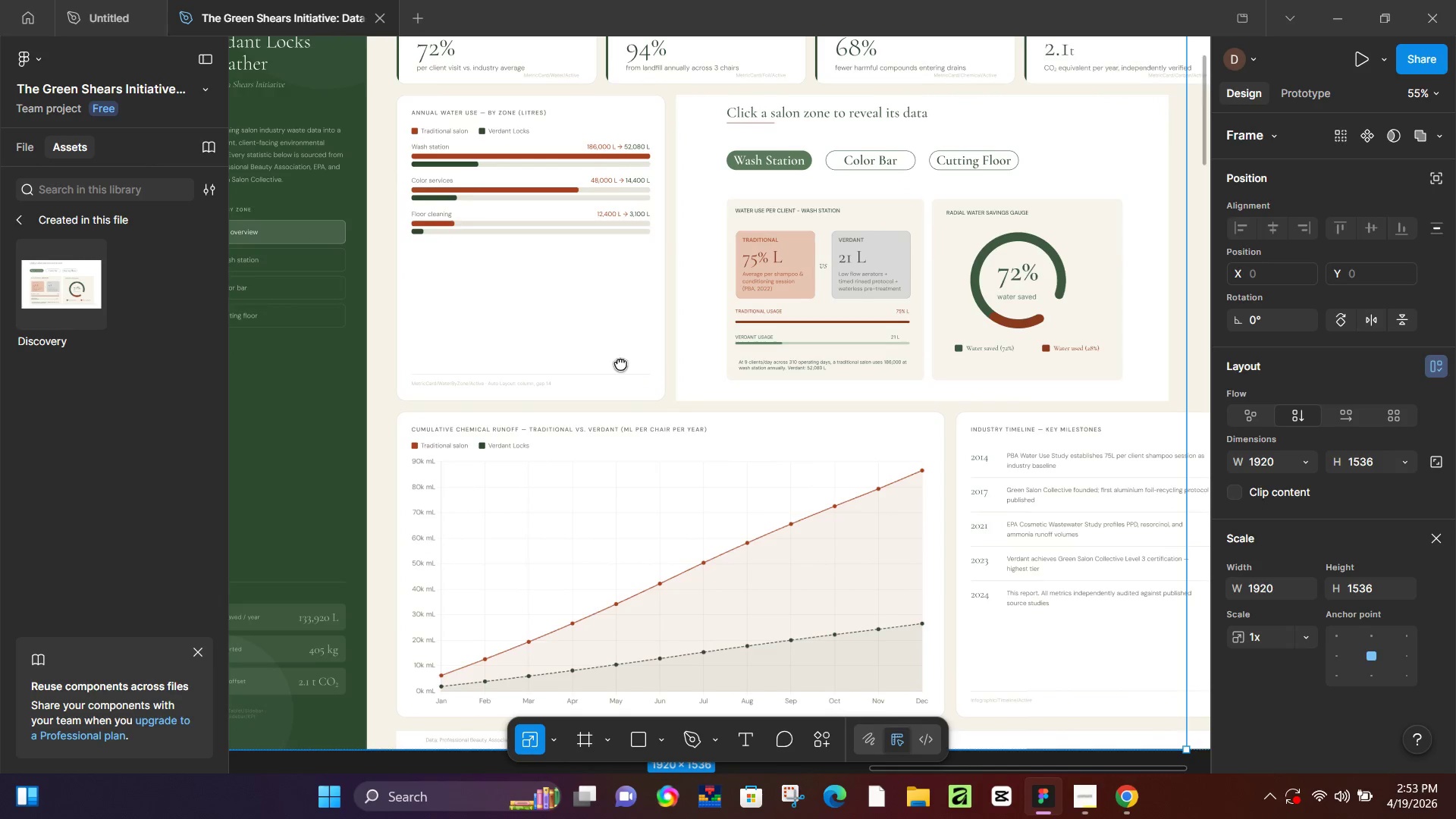 
key(Space)
 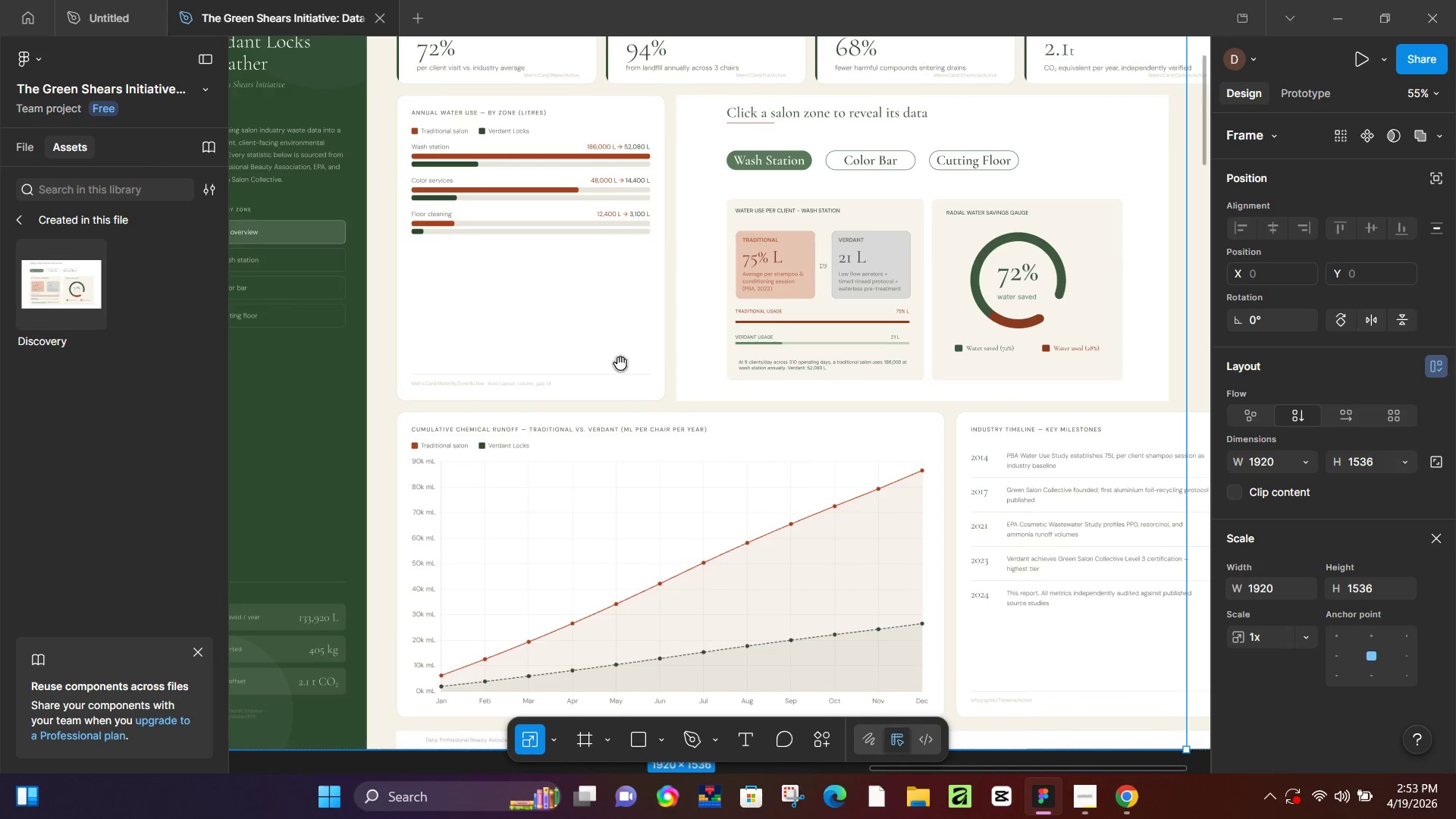 
key(Space)
 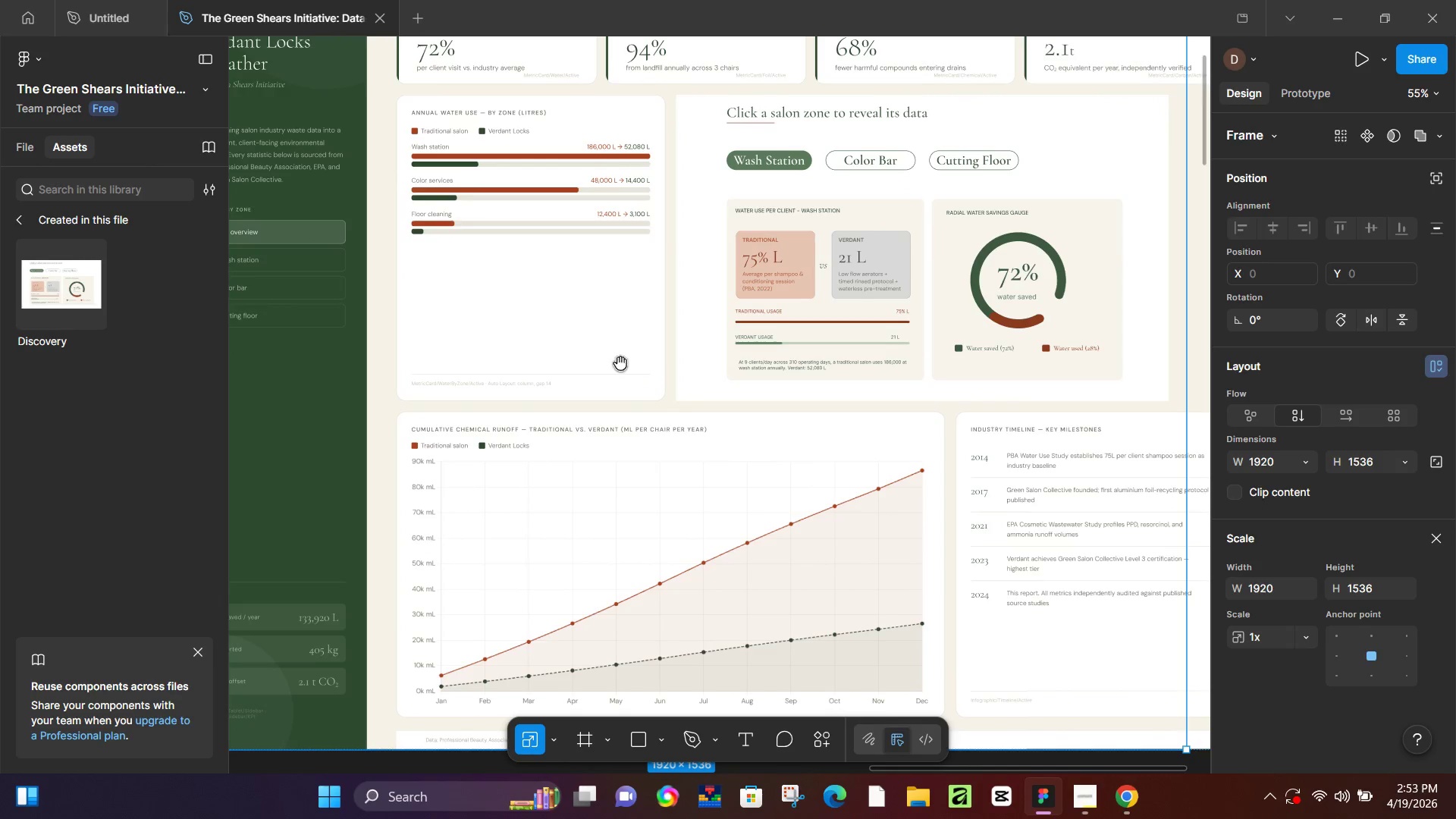 
key(Space)
 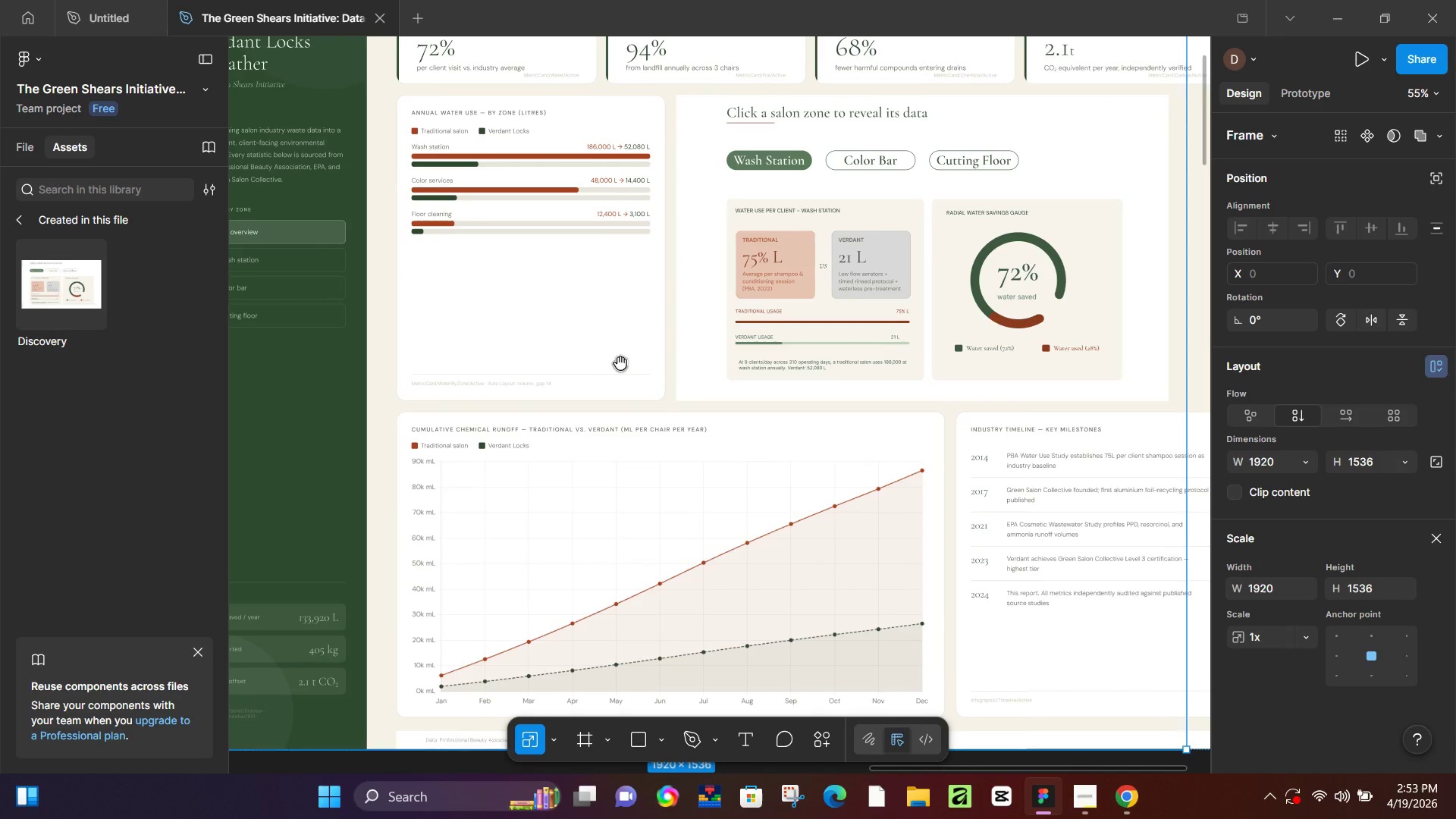 
key(Space)
 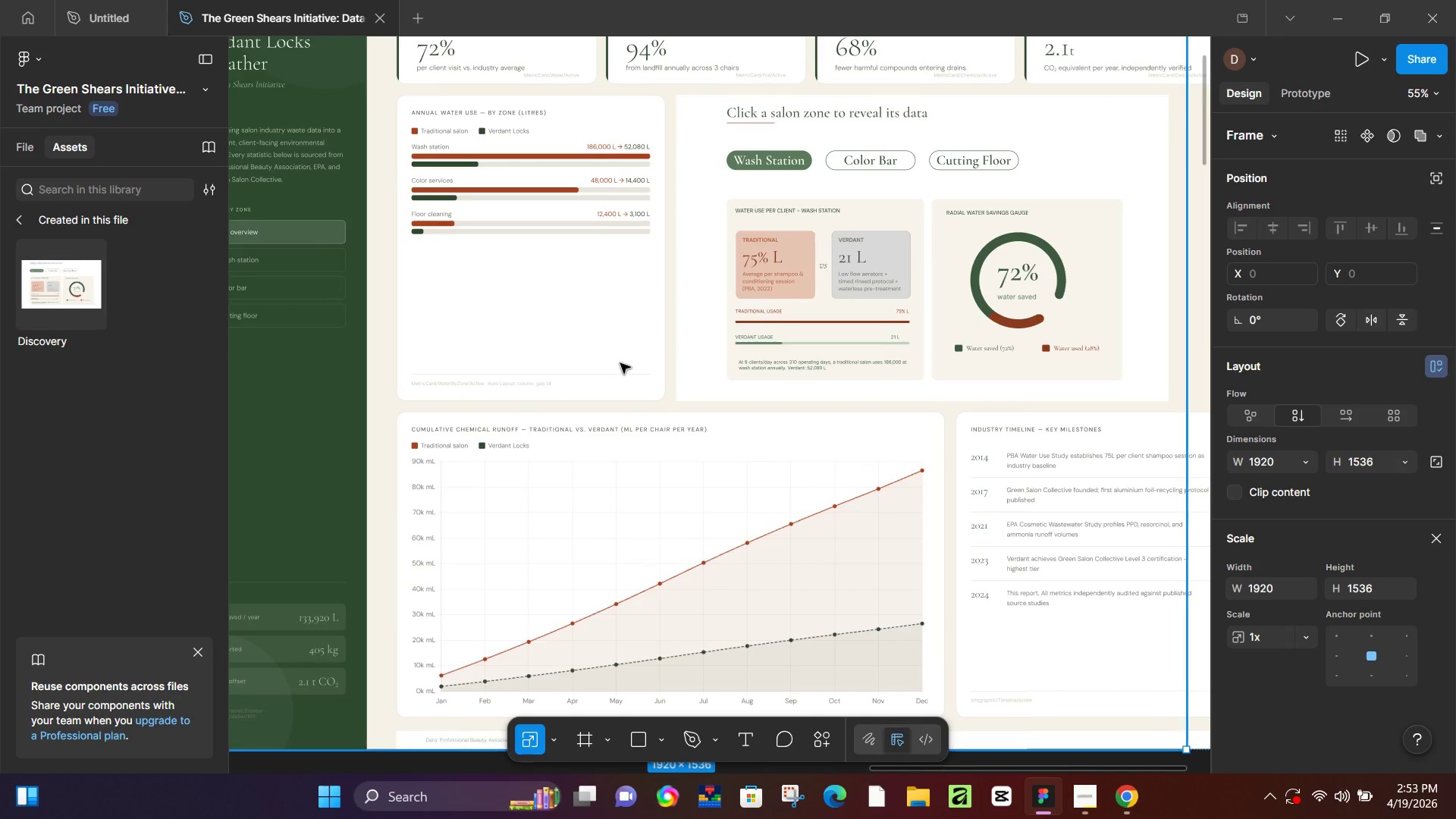 
key(Space)
 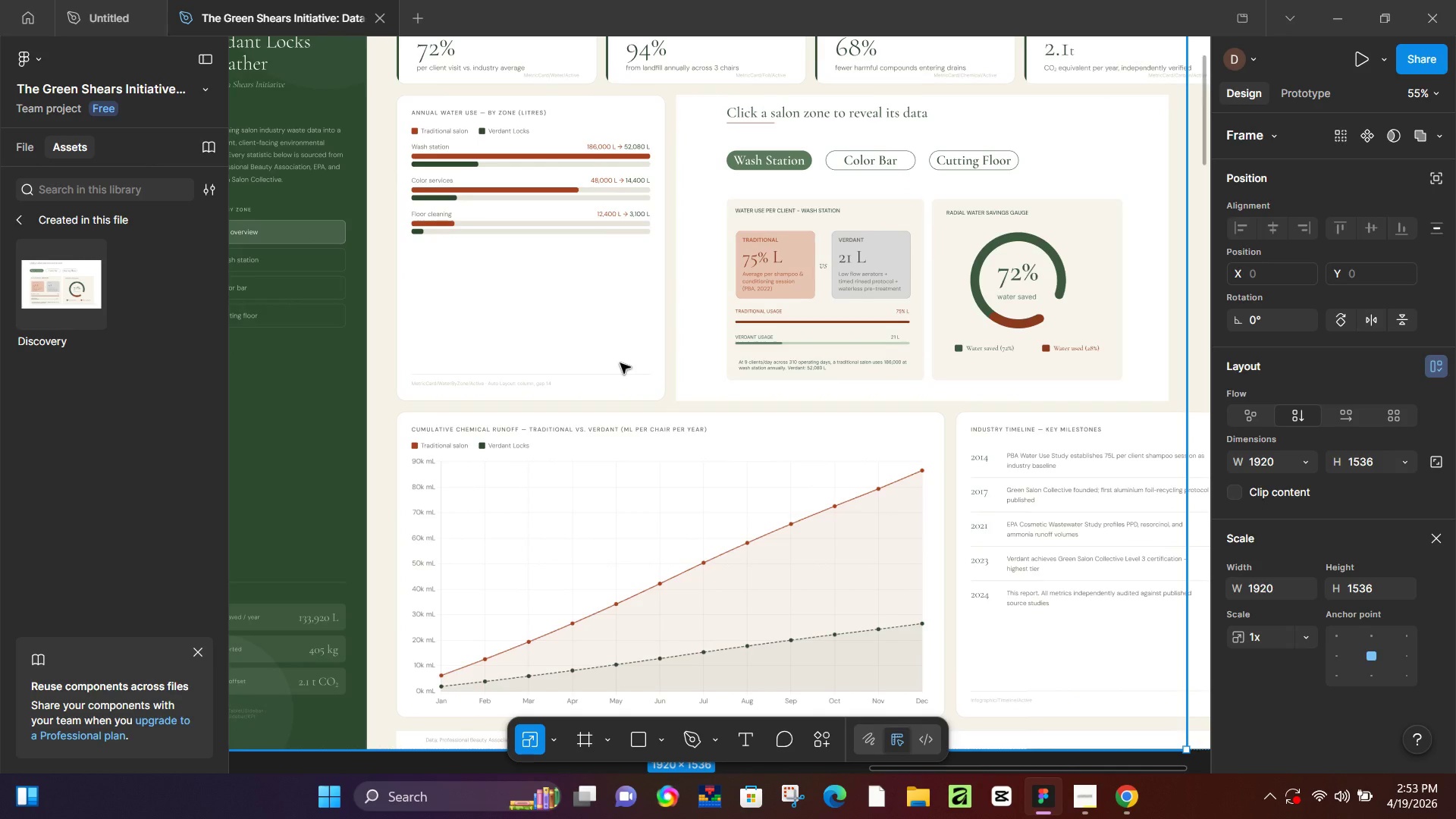 
hold_key(key=Space, duration=1.5)
 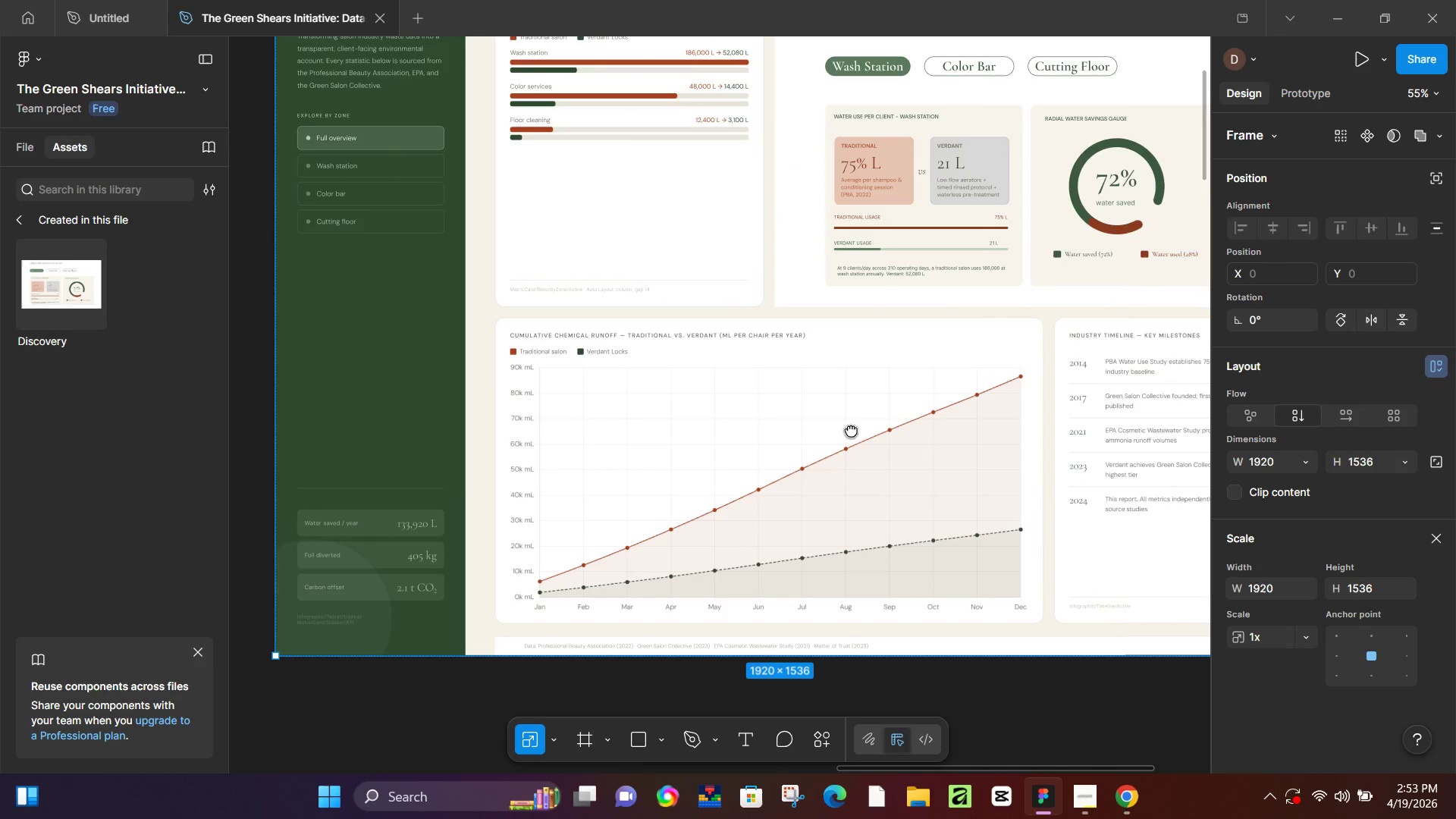 
left_click_drag(start_coordinate=[752, 524], to_coordinate=[851, 430])
 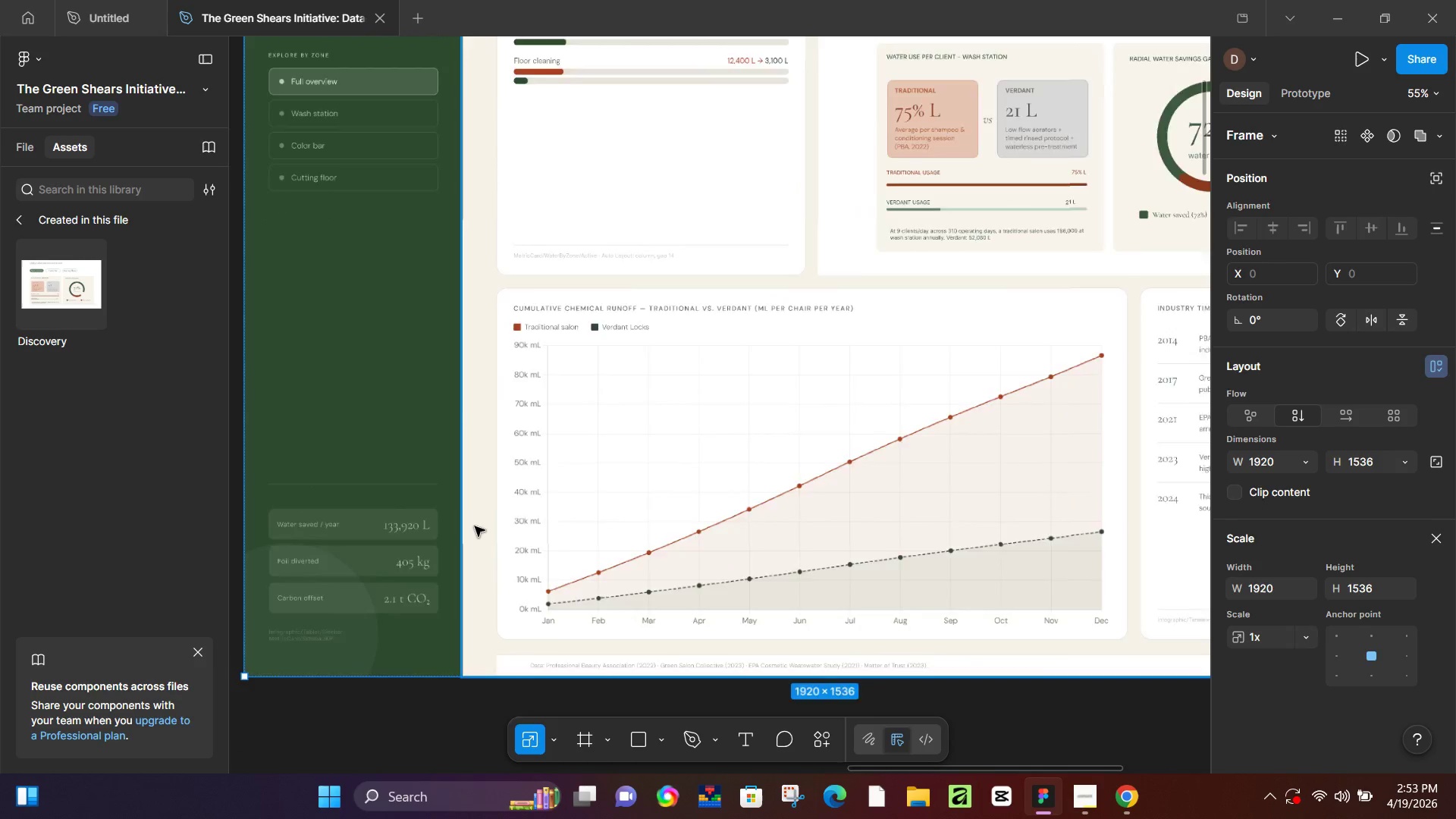 
hold_key(key=Space, duration=0.62)
 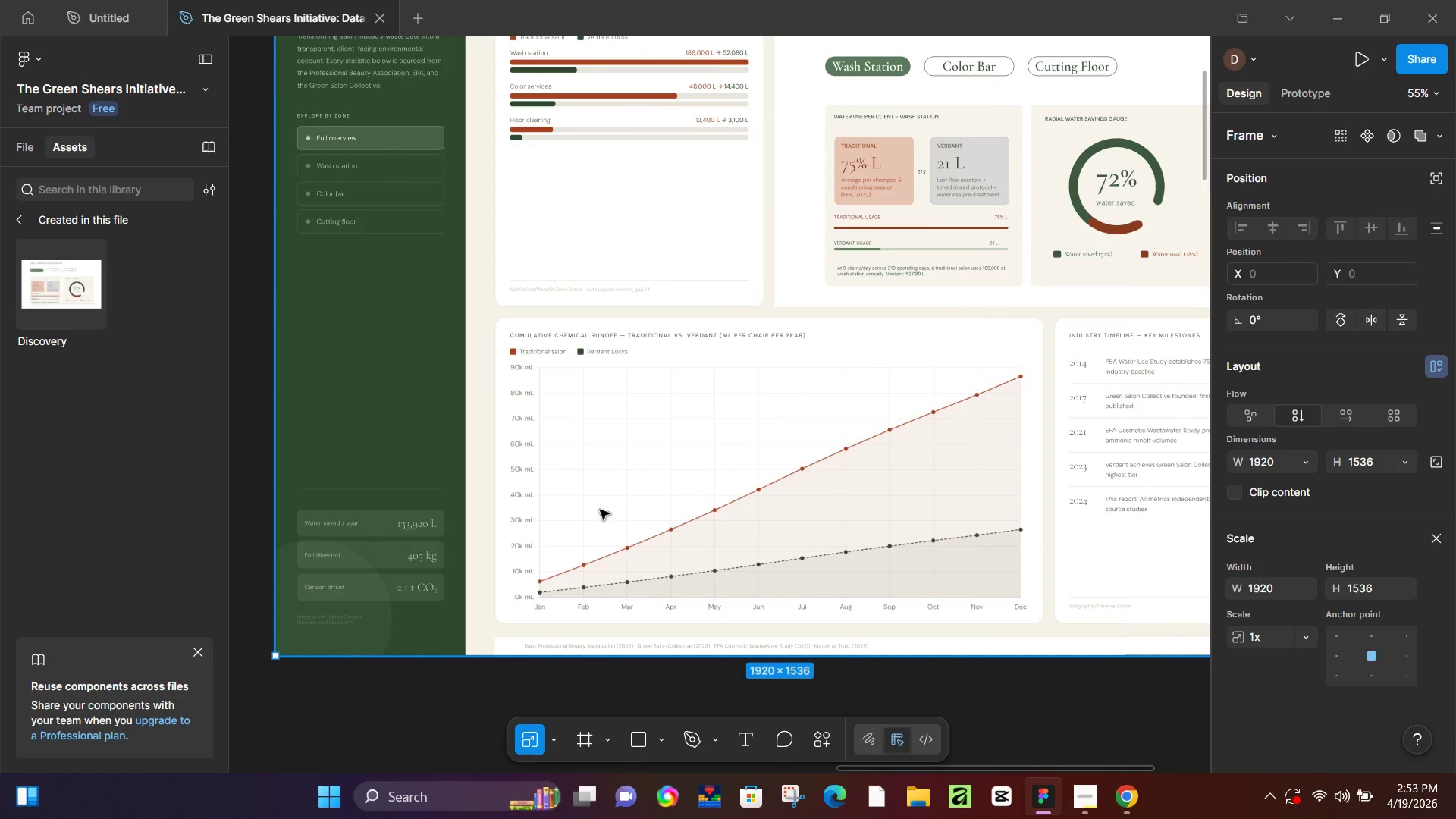 
hold_key(key=ControlLeft, duration=0.53)
 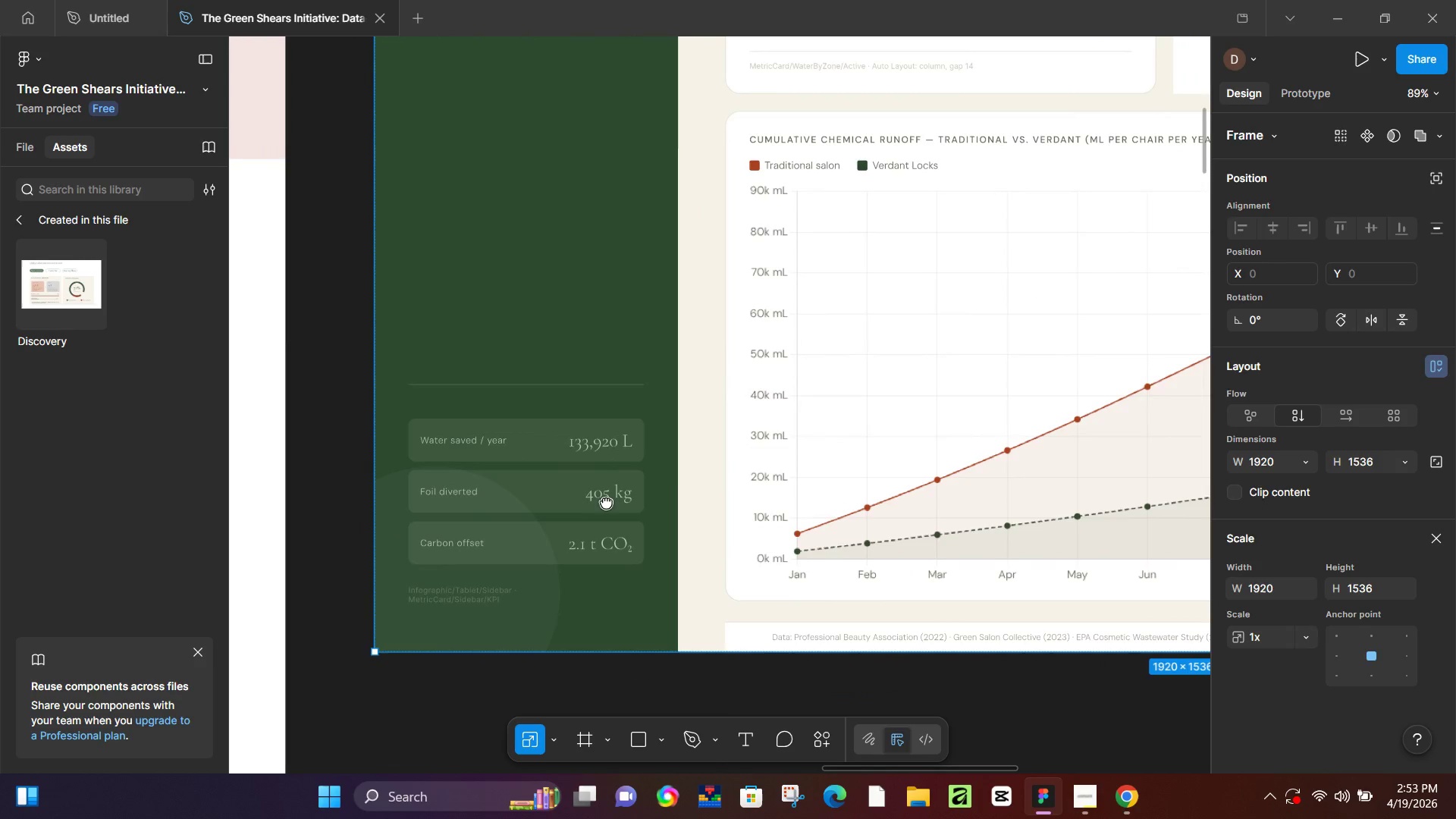 
hold_key(key=Space, duration=0.58)
 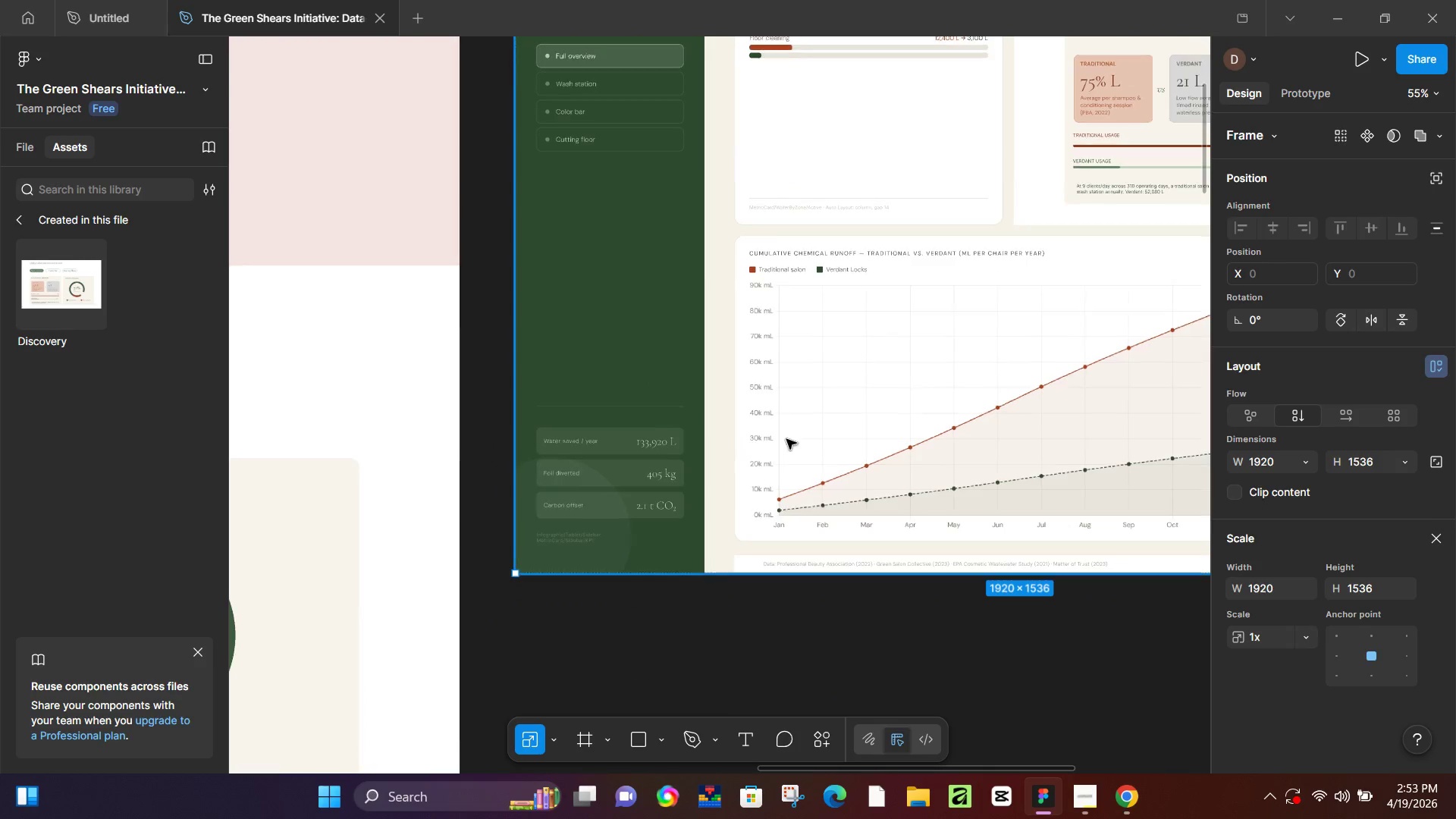 
left_click_drag(start_coordinate=[386, 587], to_coordinate=[606, 502])
 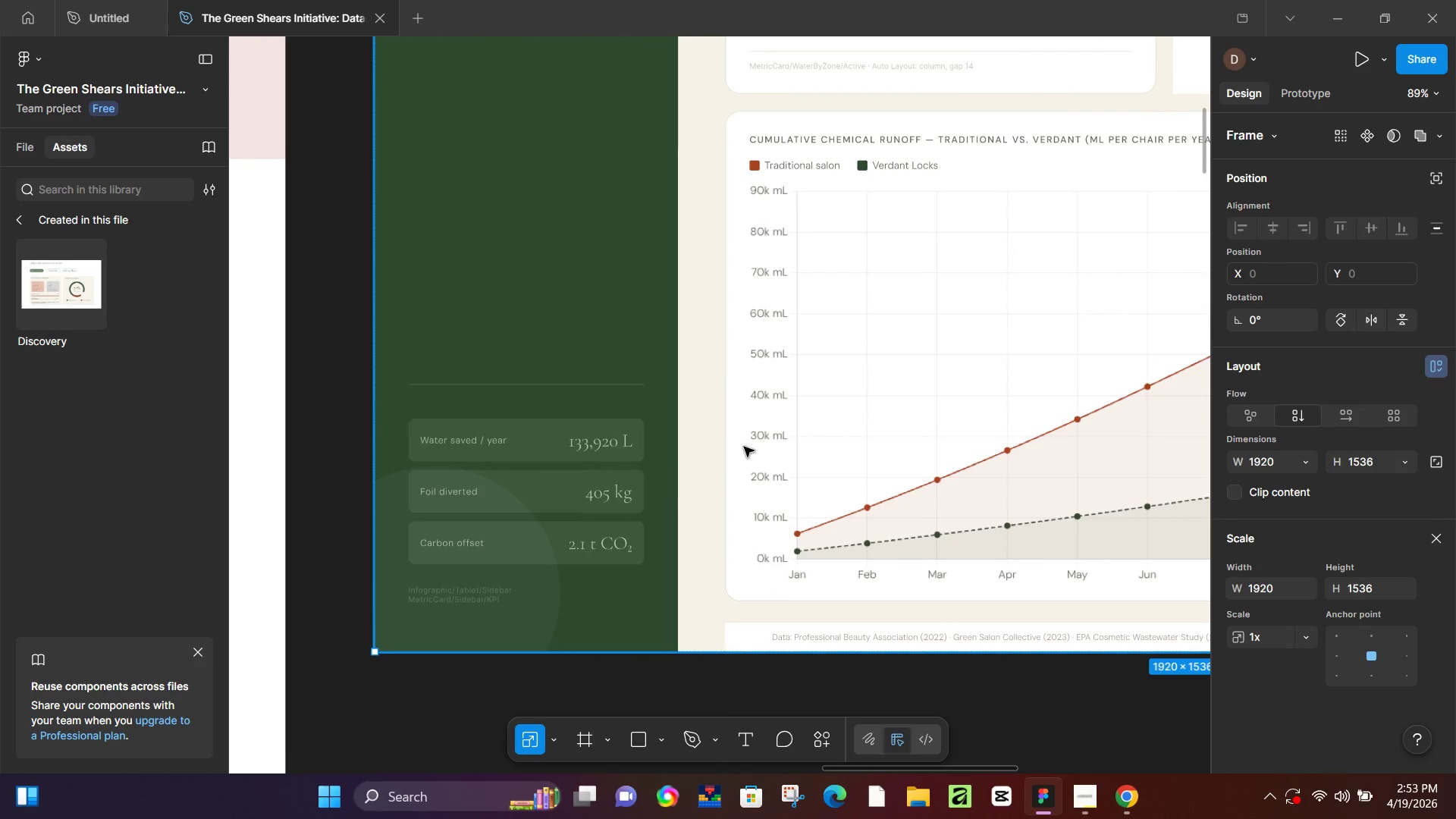 
scroll: coordinate [475, 526], scroll_direction: up, amount: 4.0
 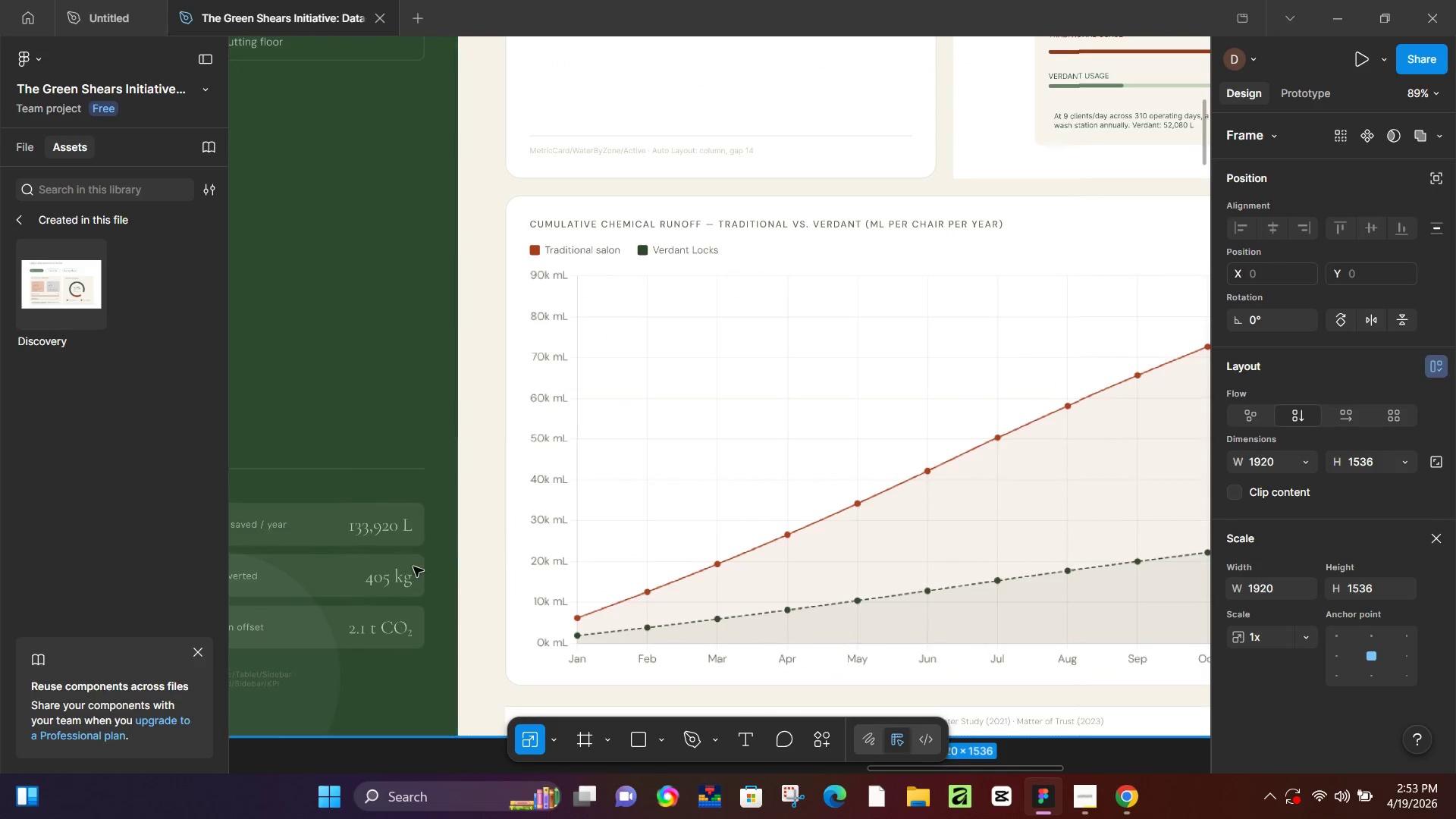 
hold_key(key=ControlLeft, duration=0.31)
 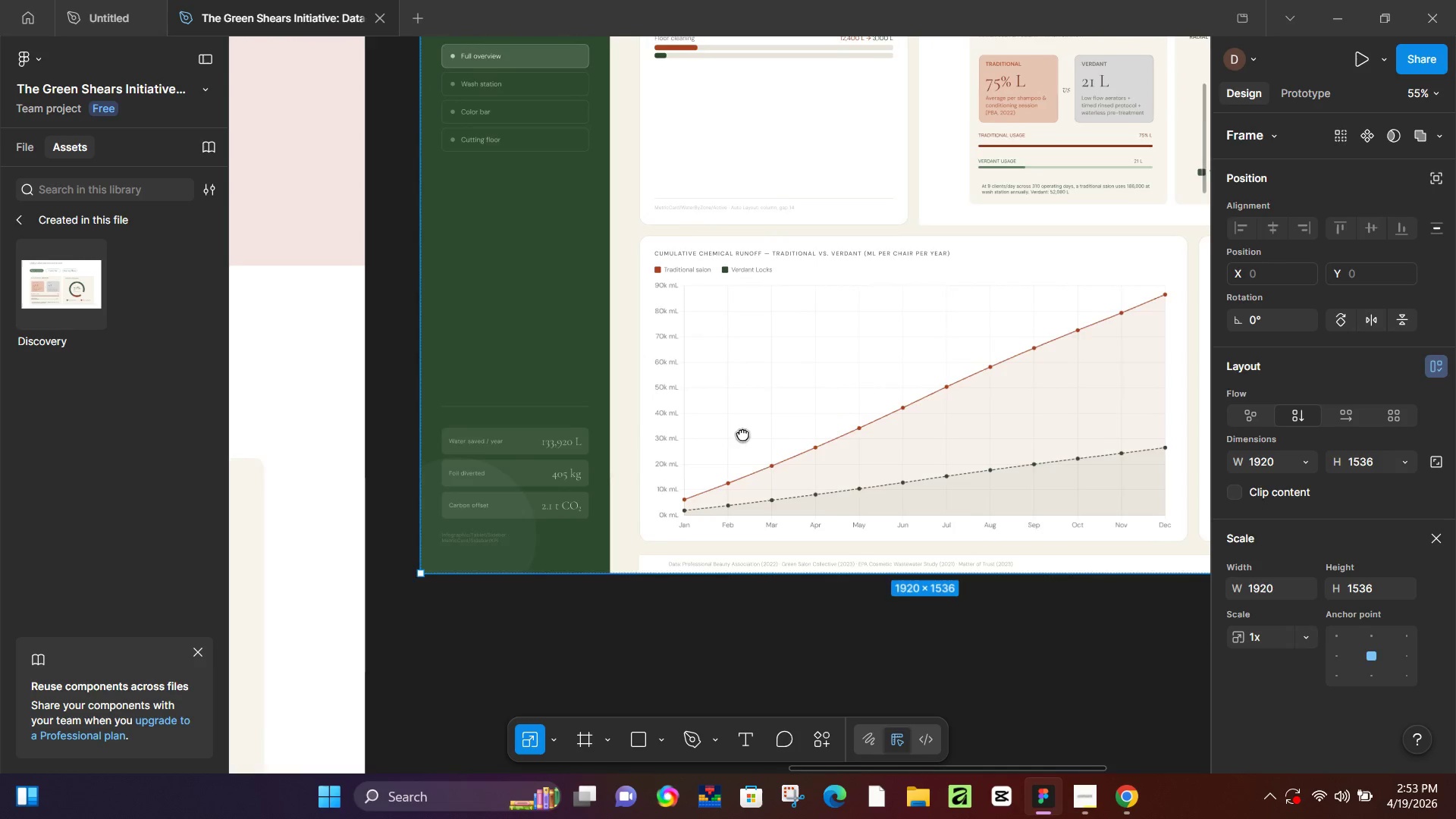 
hold_key(key=Space, duration=1.5)
 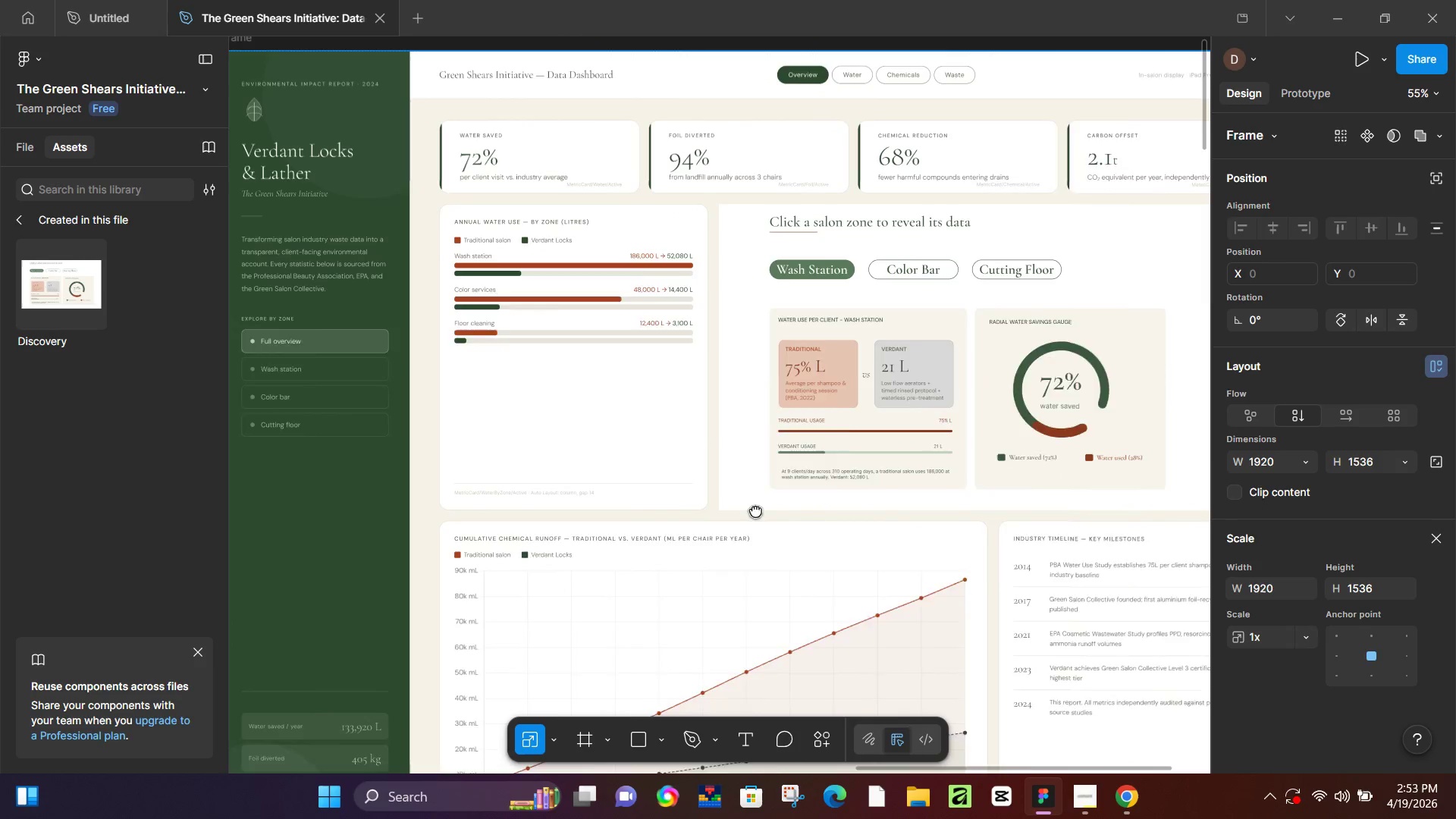 
left_click_drag(start_coordinate=[846, 435], to_coordinate=[578, 559])
 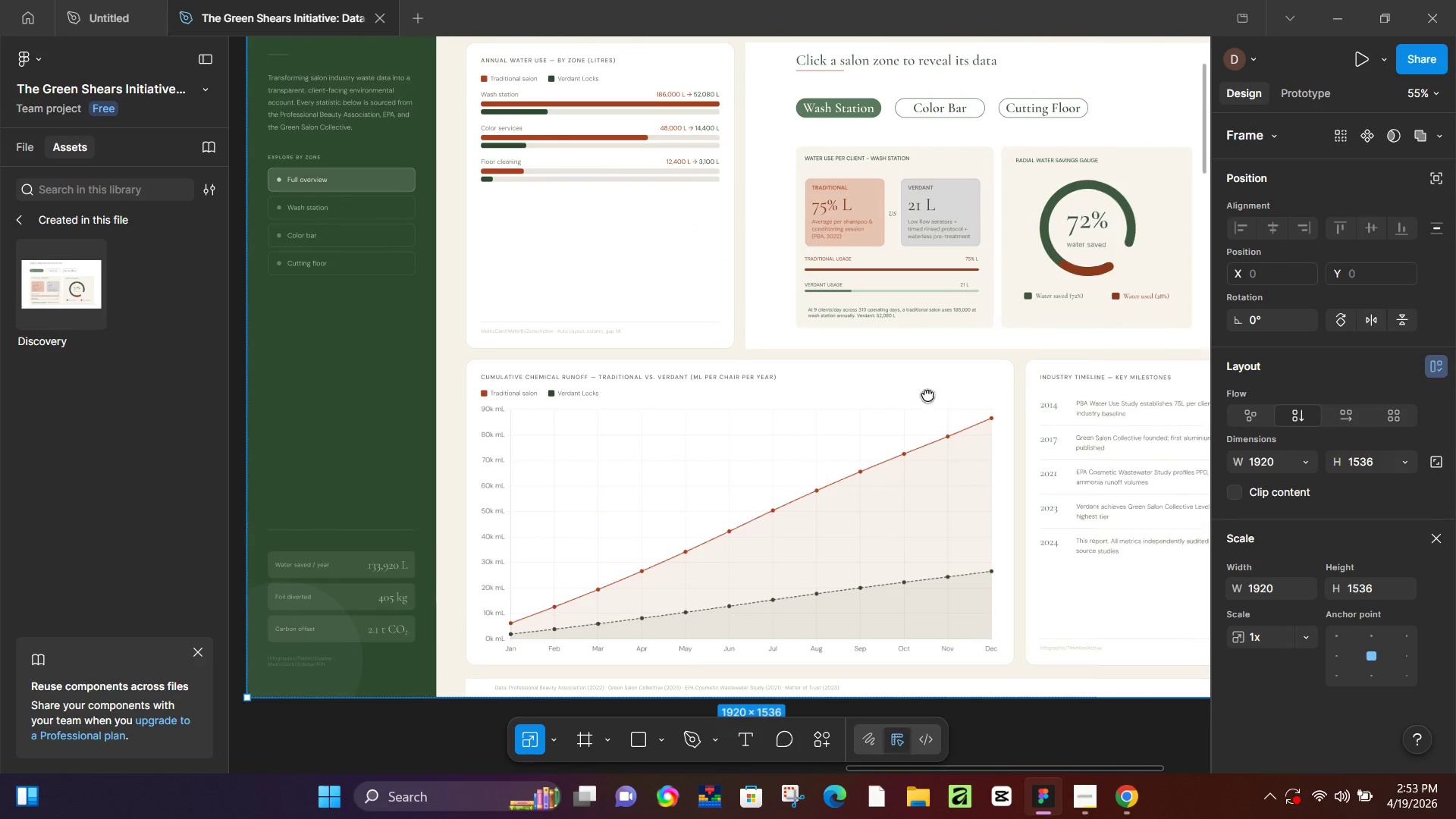 
scroll: coordinate [750, 443], scroll_direction: down, amount: 4.0
 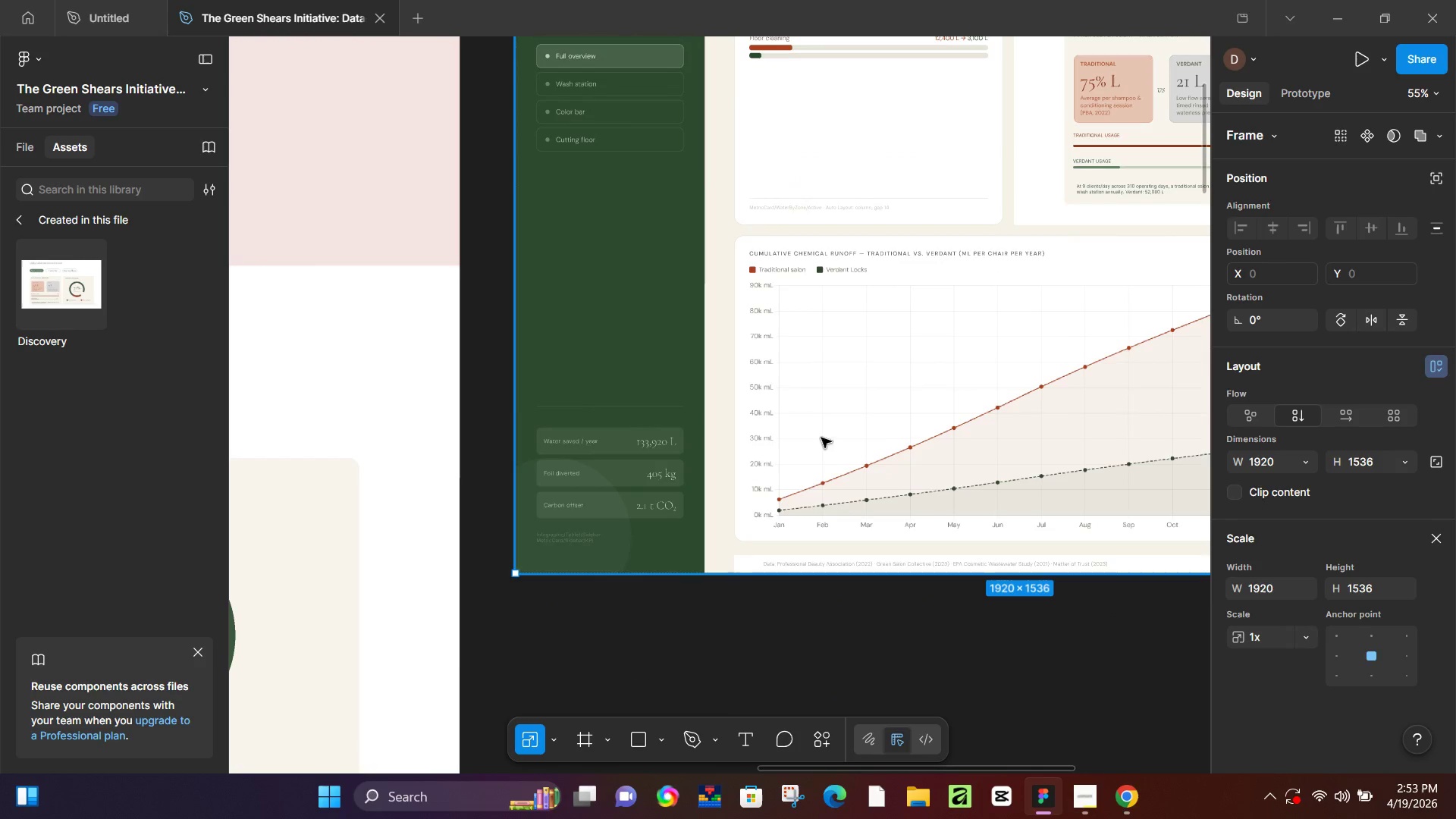 
left_click_drag(start_coordinate=[932, 390], to_coordinate=[809, 551])
 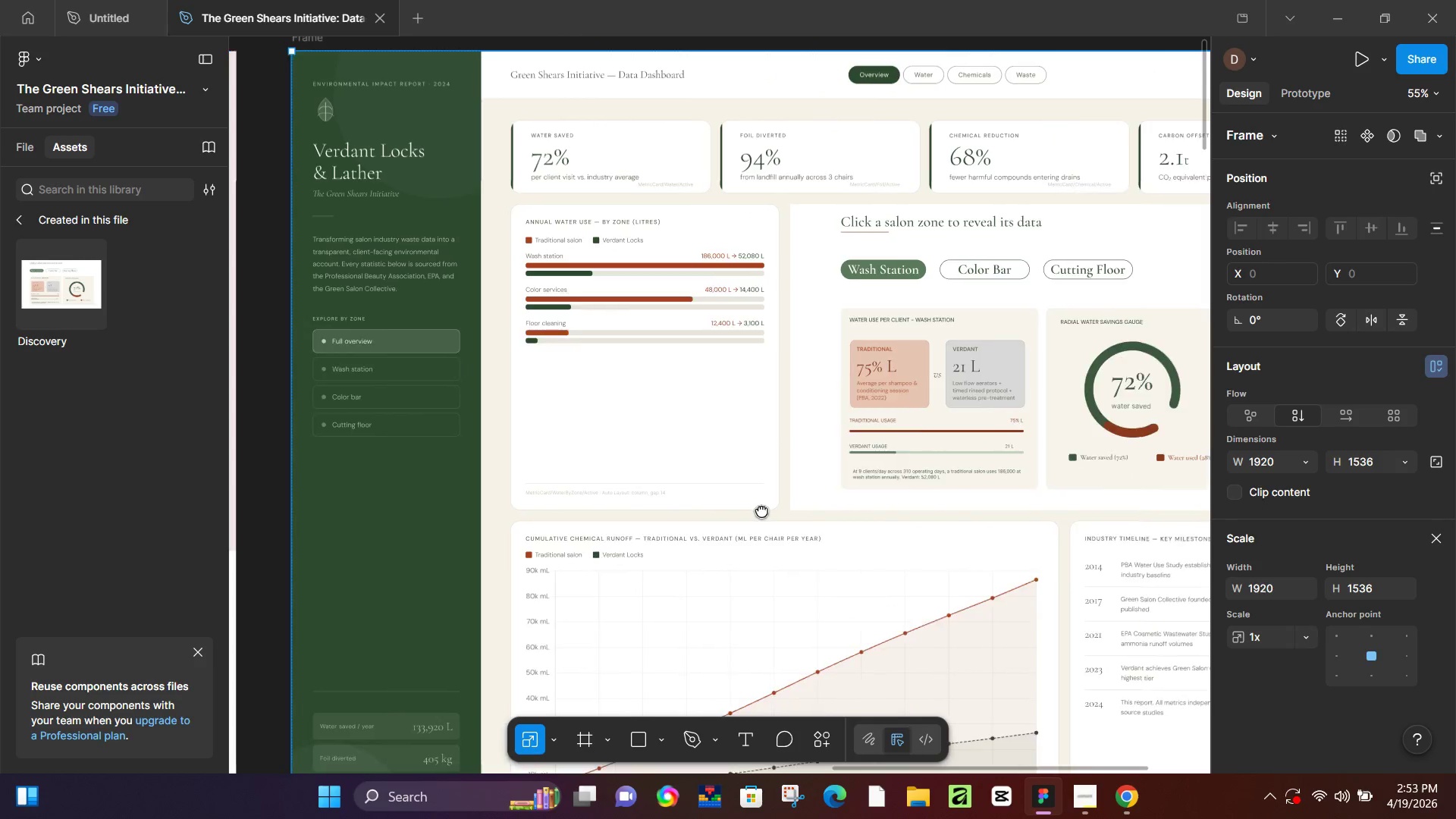 
hold_key(key=Space, duration=1.02)
 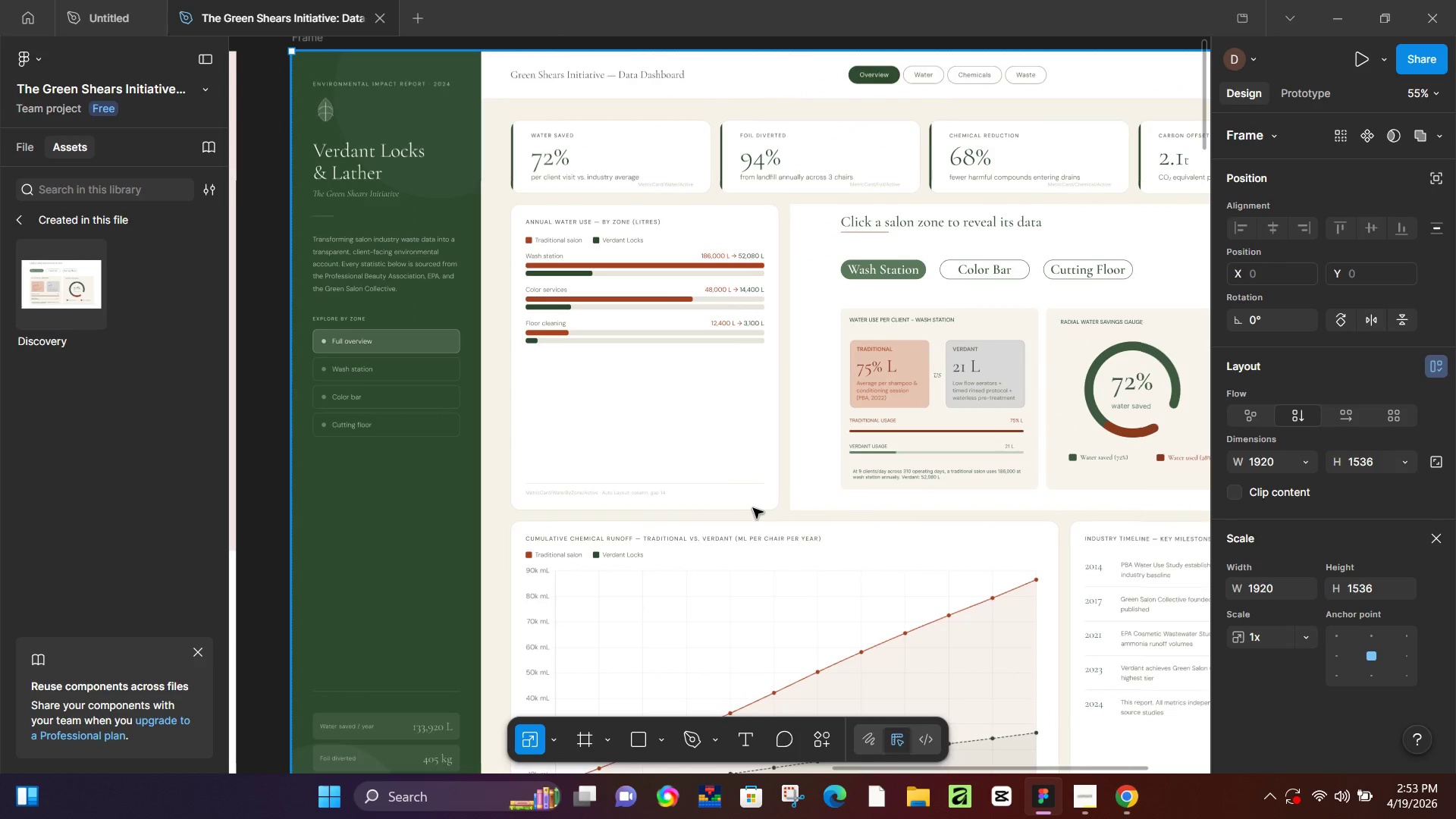 
left_click_drag(start_coordinate=[595, 510], to_coordinate=[761, 510])
 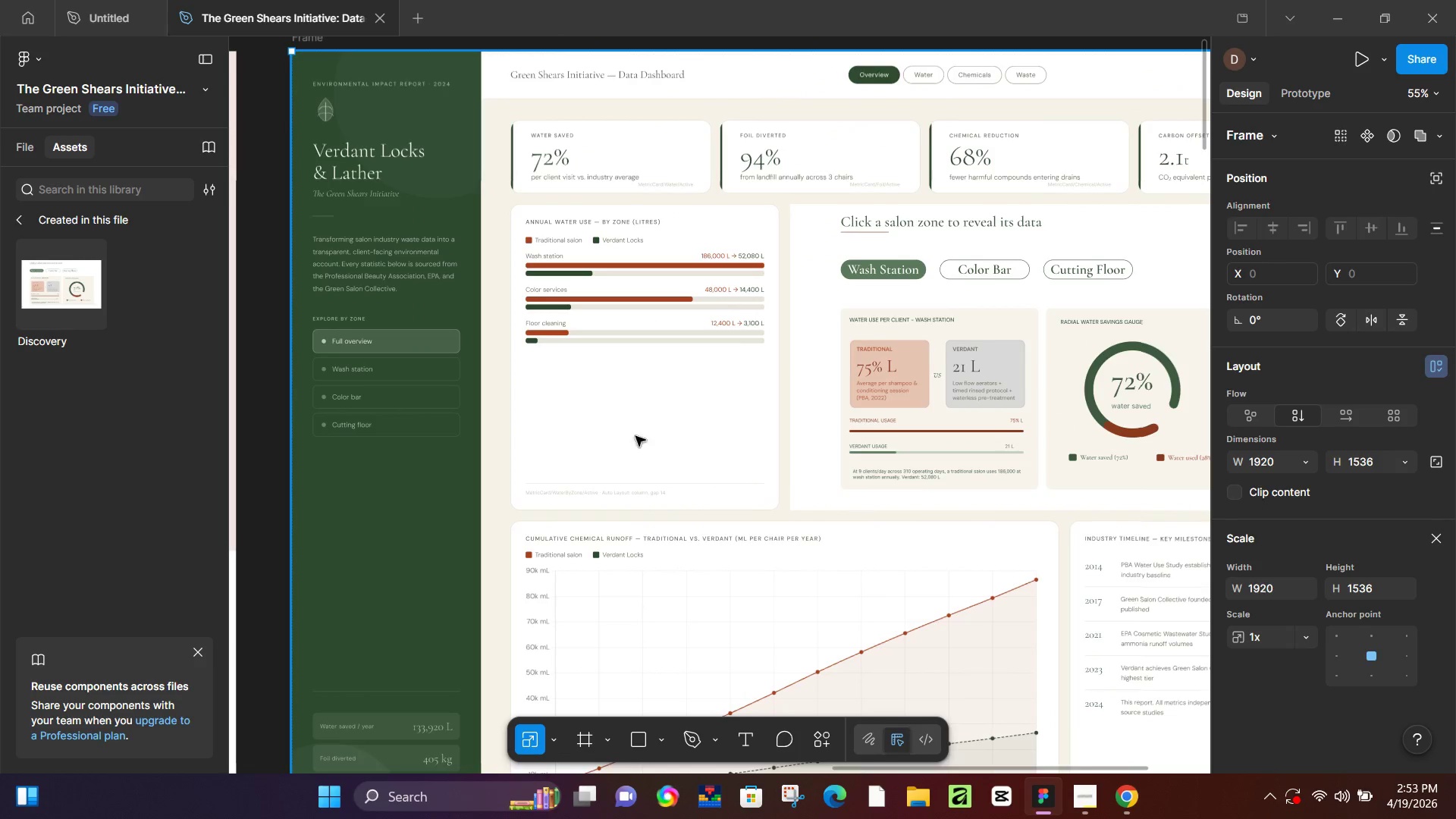 
hold_key(key=ControlLeft, duration=1.52)
scroll: coordinate [379, 374], scroll_direction: up, amount: 5.0
 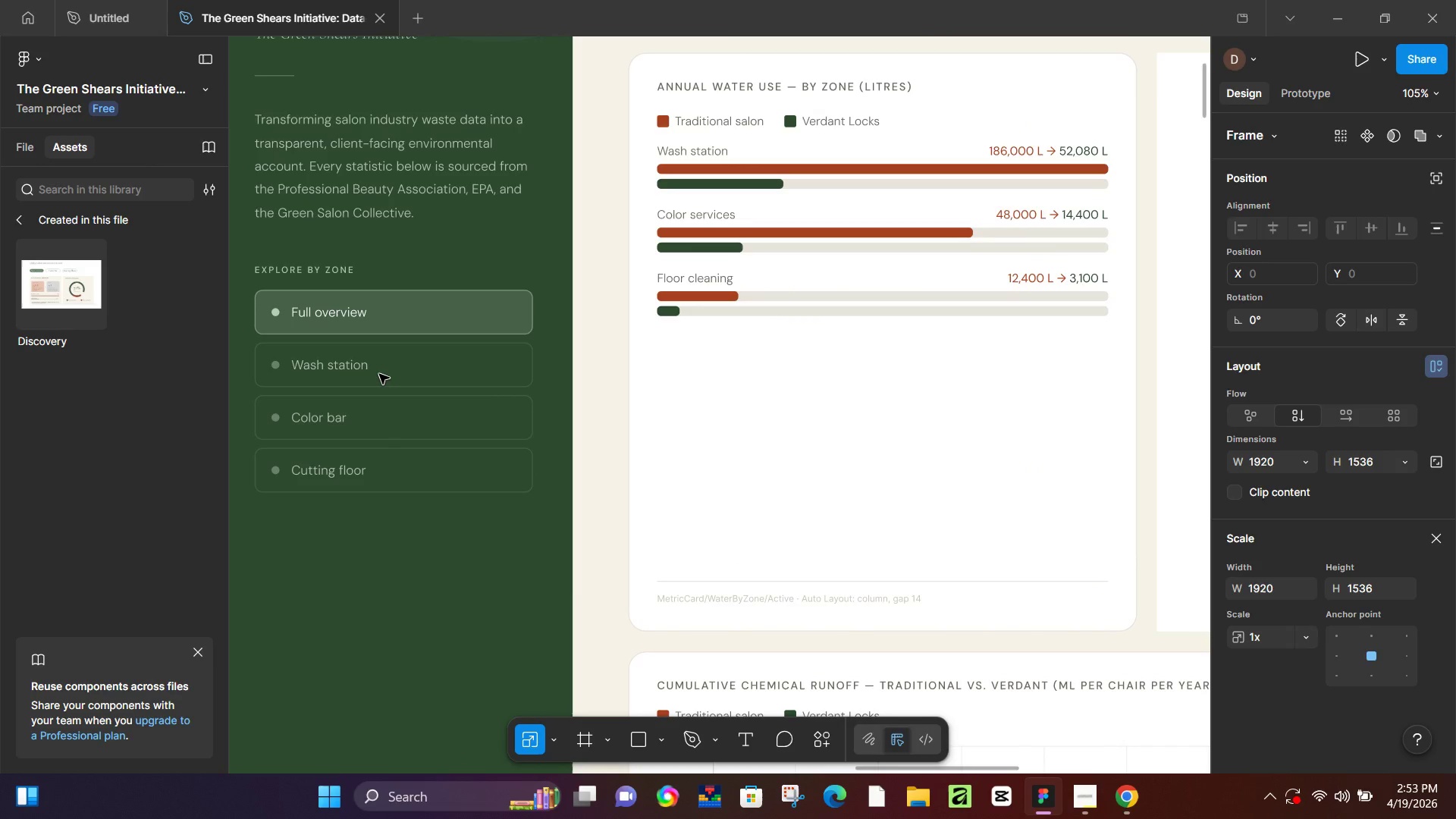 
hold_key(key=ControlLeft, duration=0.73)
scroll: coordinate [378, 374], scroll_direction: down, amount: 1.0
 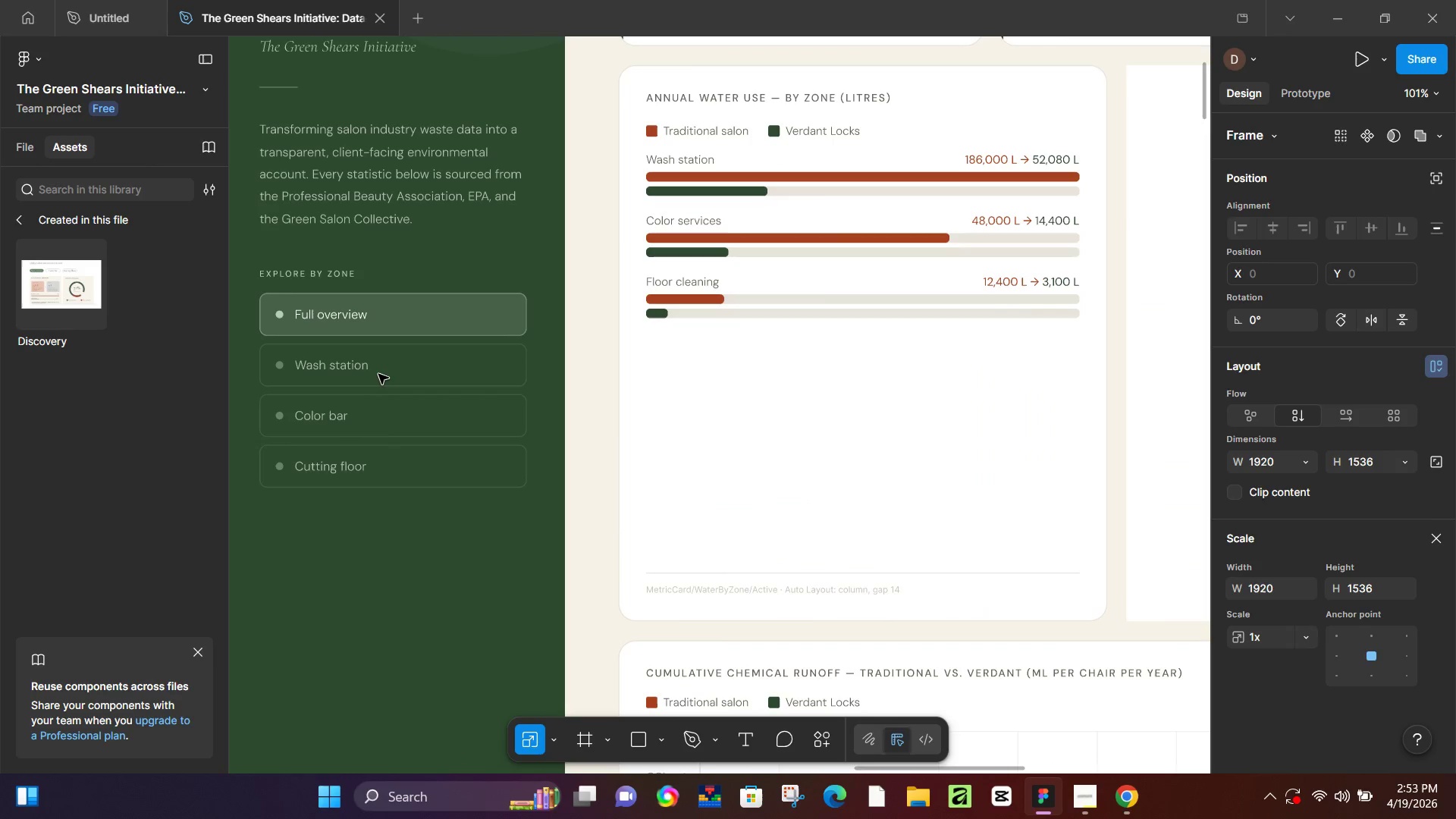 
hold_key(key=ControlLeft, duration=1.5)
 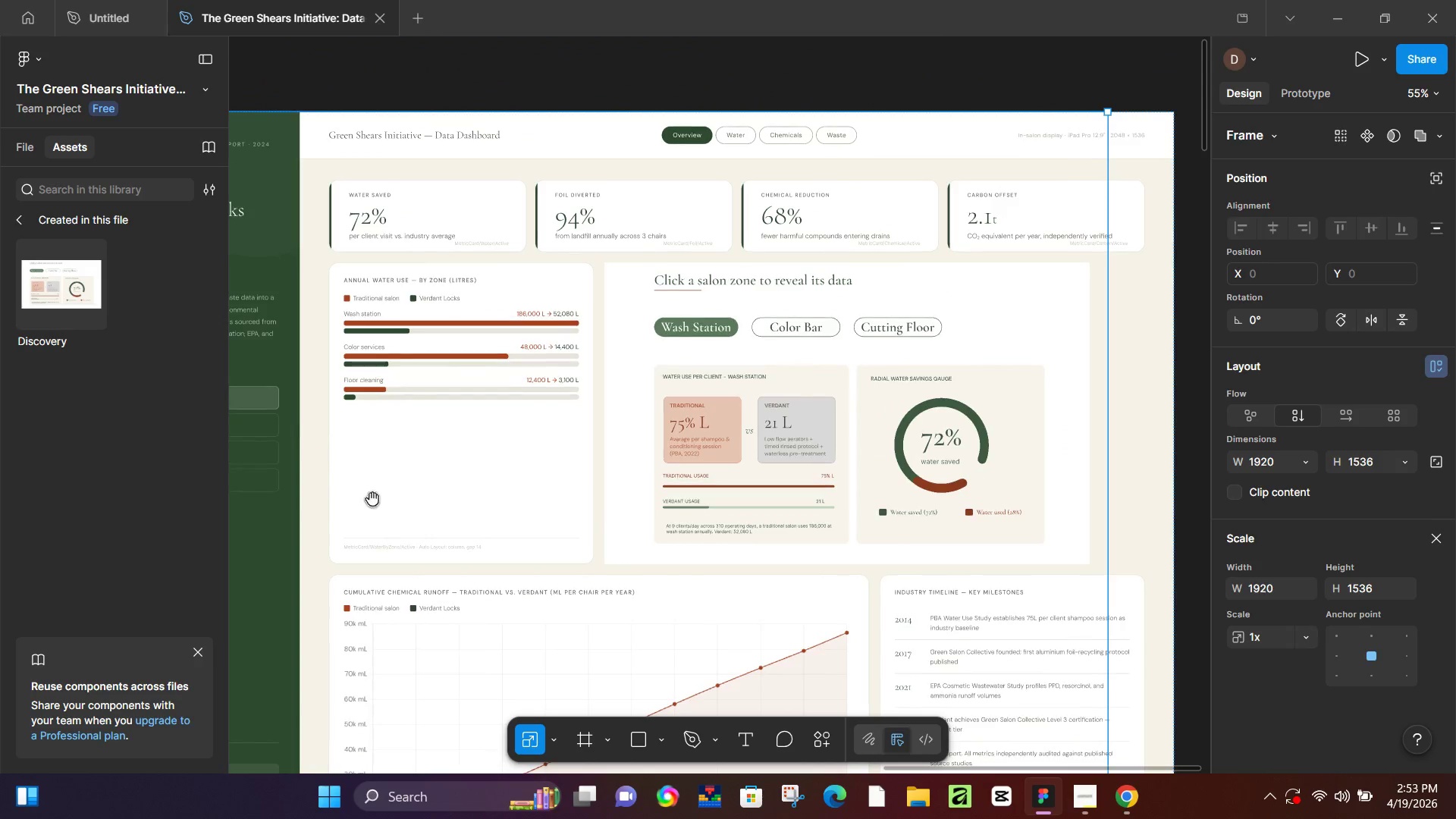 
hold_key(key=Space, duration=0.75)
 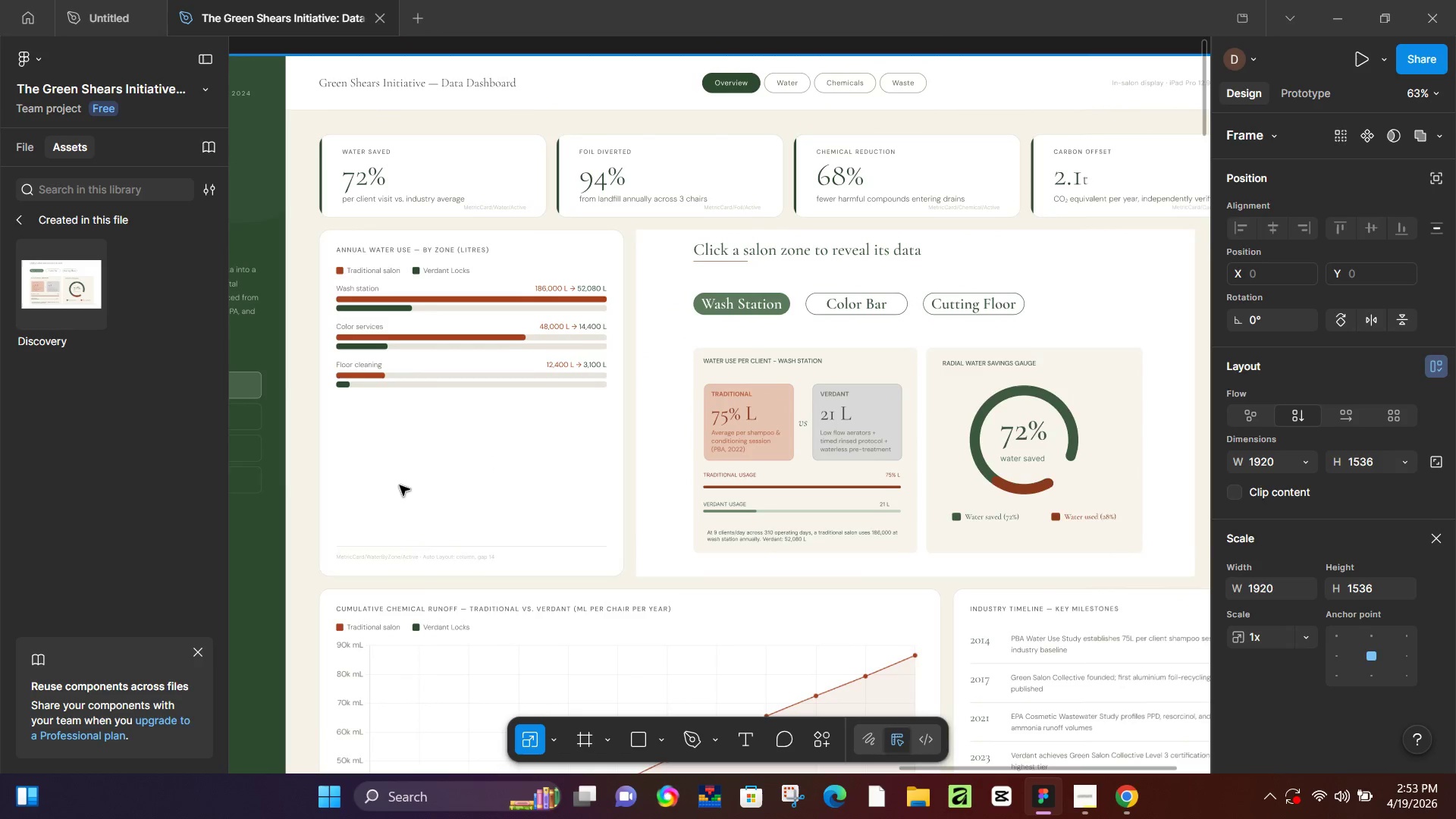 
left_click_drag(start_coordinate=[728, 400], to_coordinate=[519, 447])
 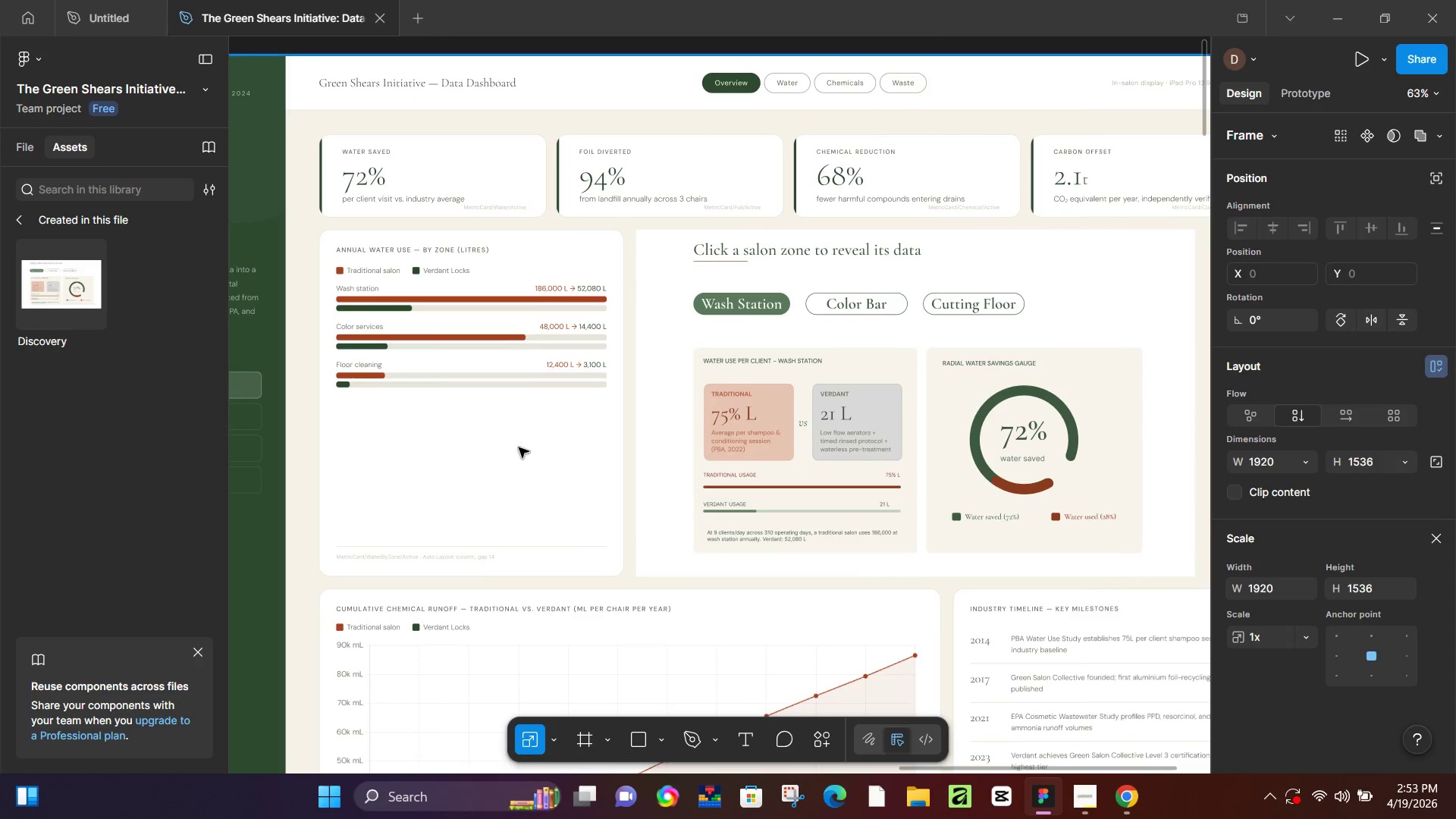 
hold_key(key=Space, duration=1.5)
 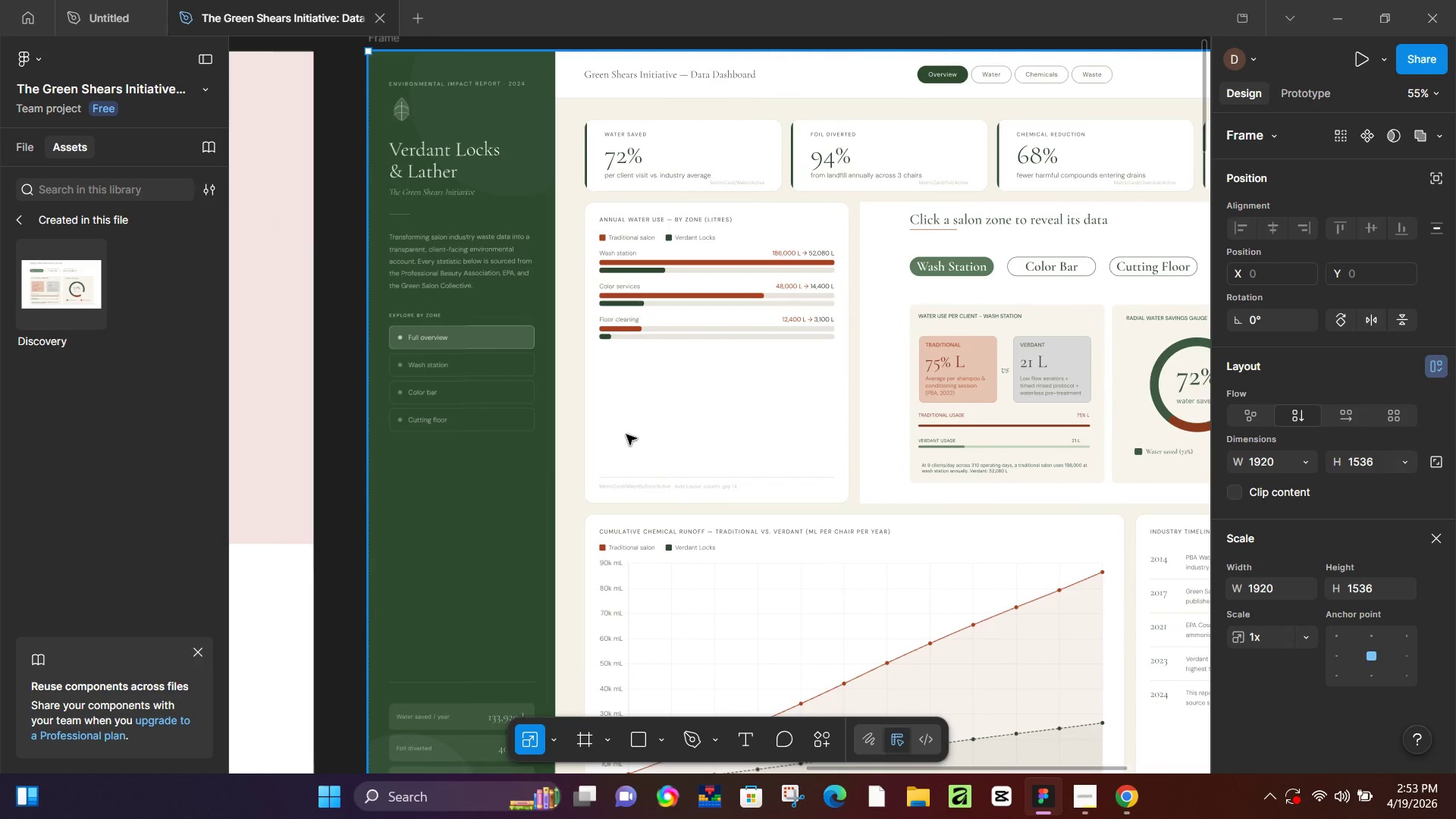 
hold_key(key=ControlLeft, duration=0.33)
 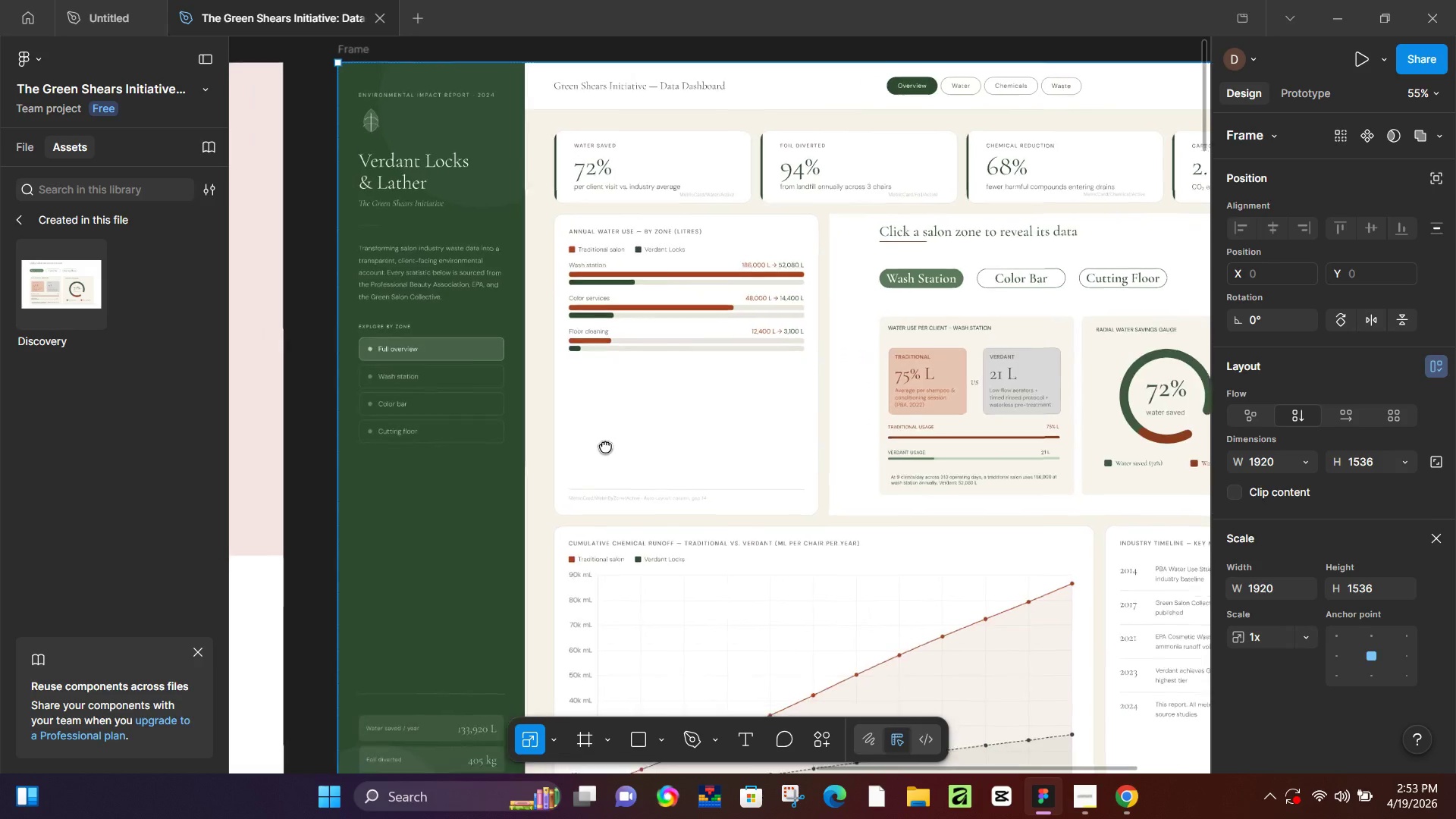 
left_click_drag(start_coordinate=[372, 499], to_coordinate=[627, 438])
 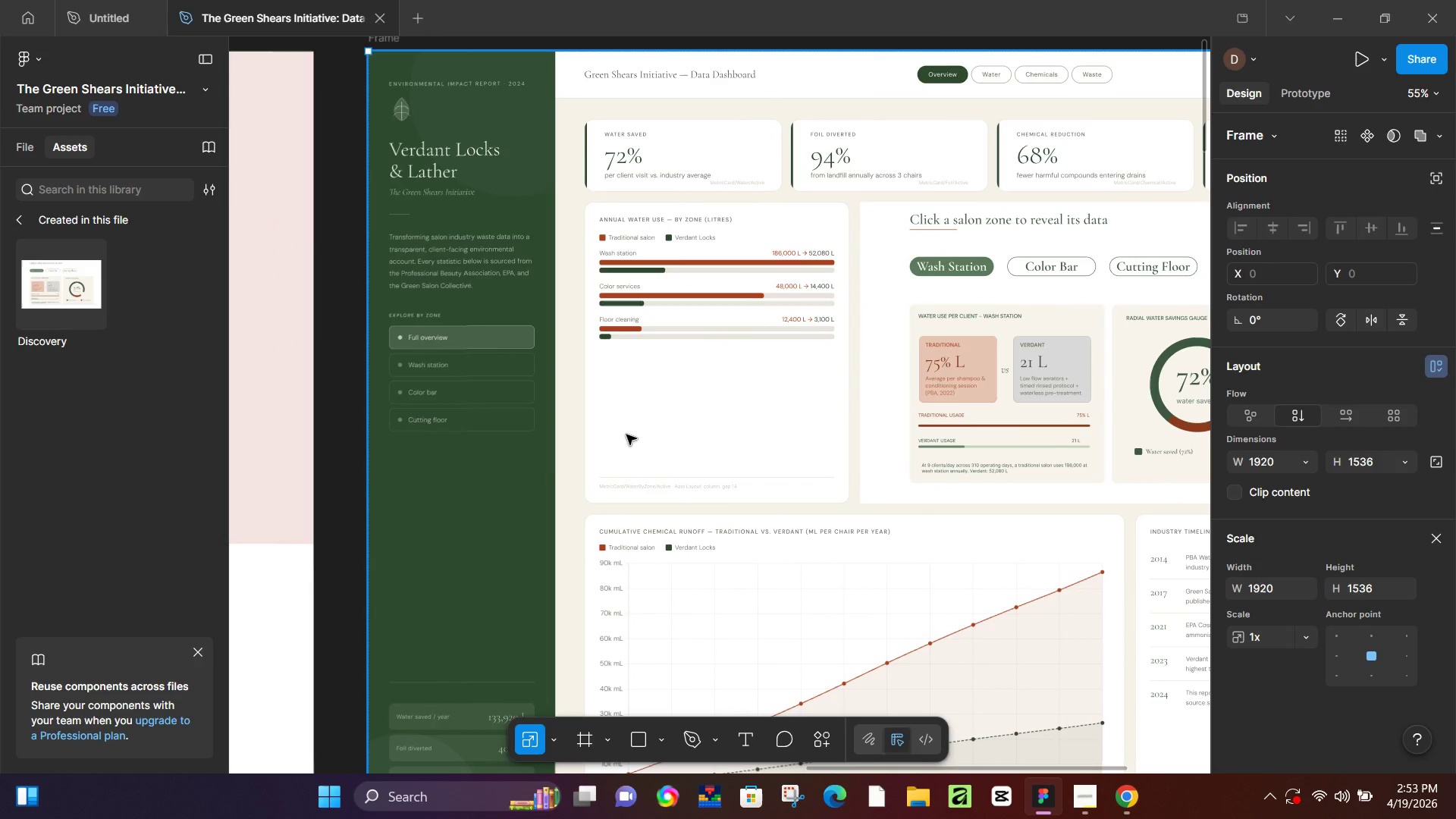 
scroll: coordinate [400, 485], scroll_direction: down, amount: 2.0
 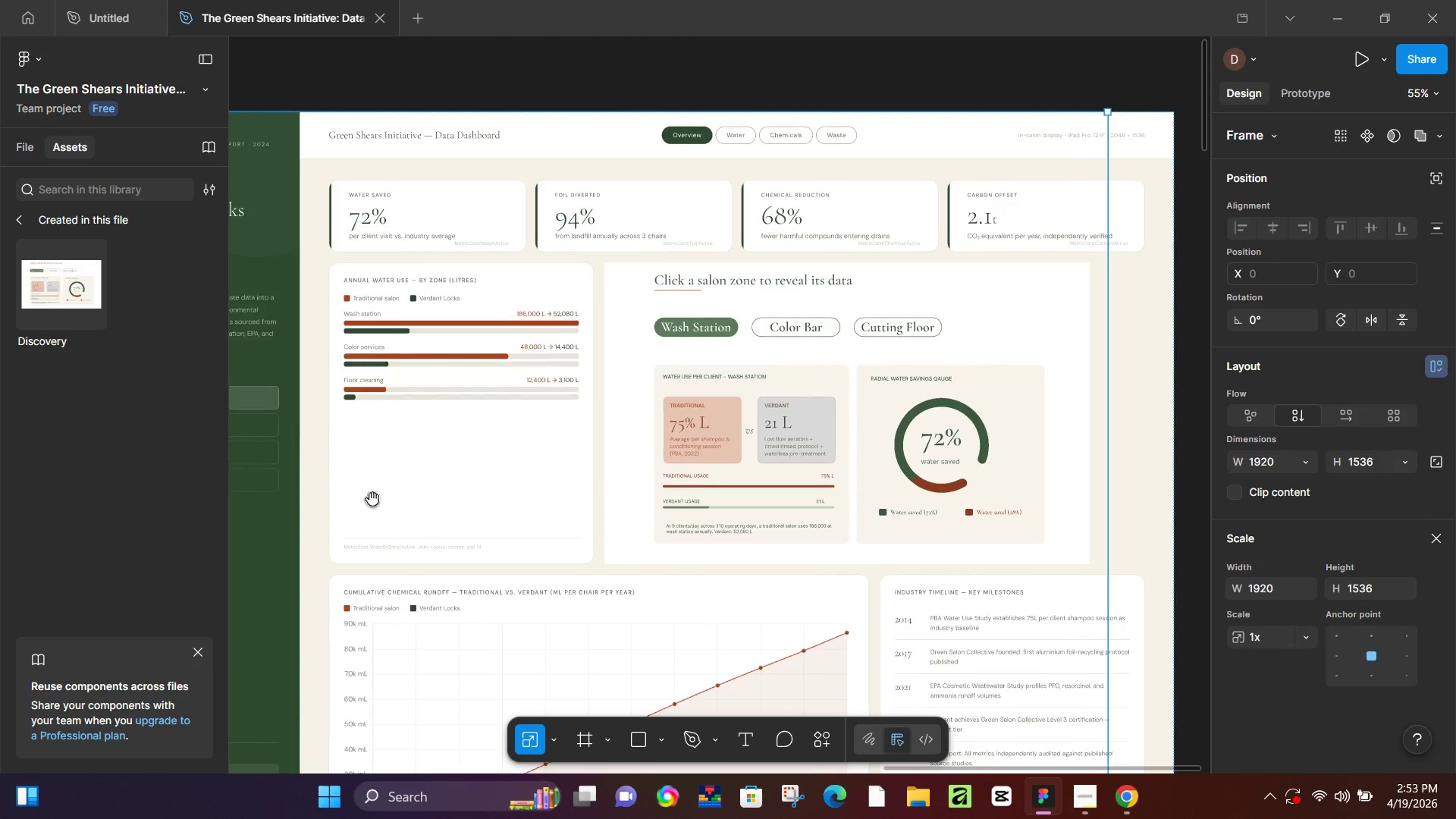 
key(Space)
 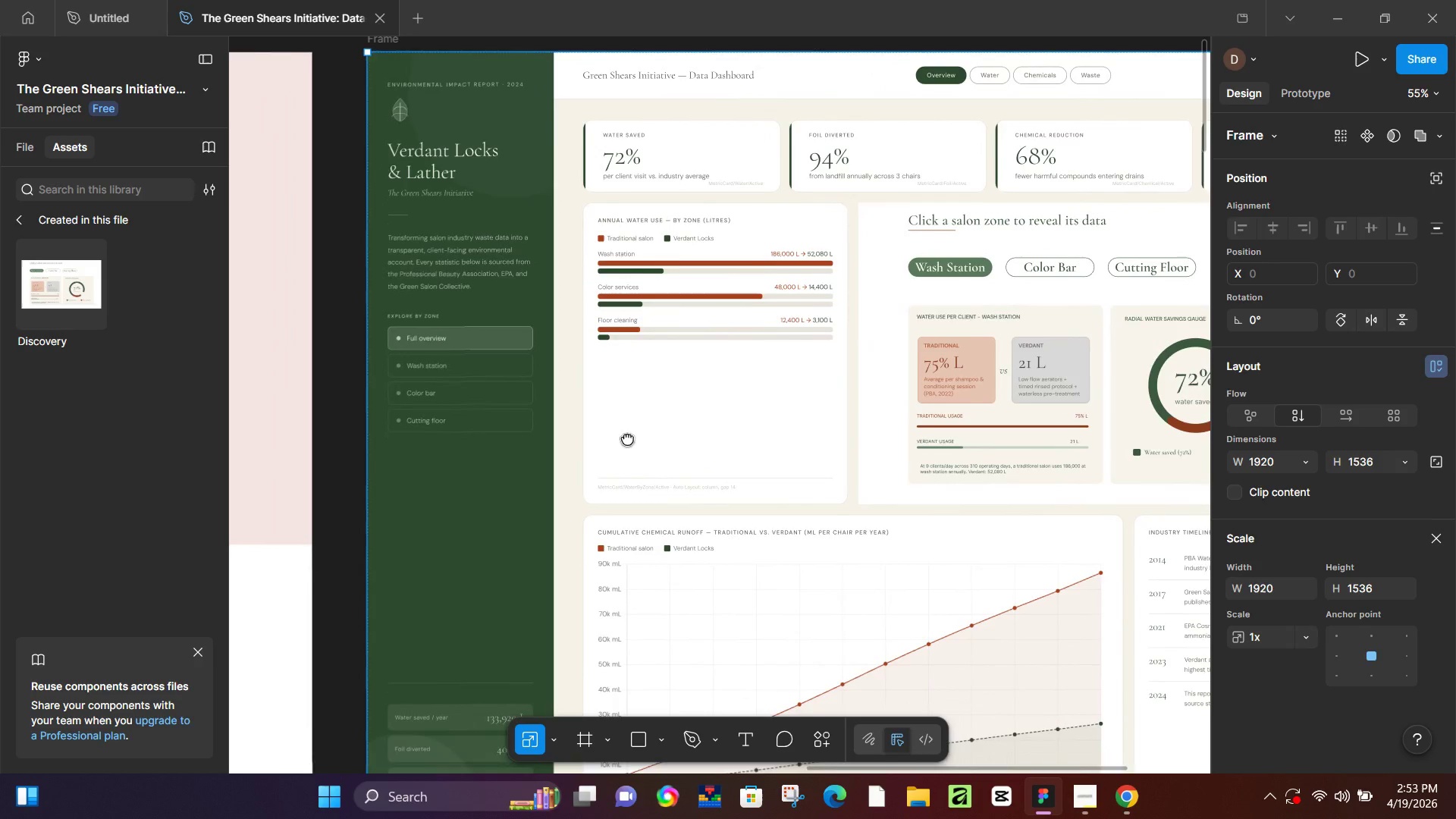 
key(Space)
 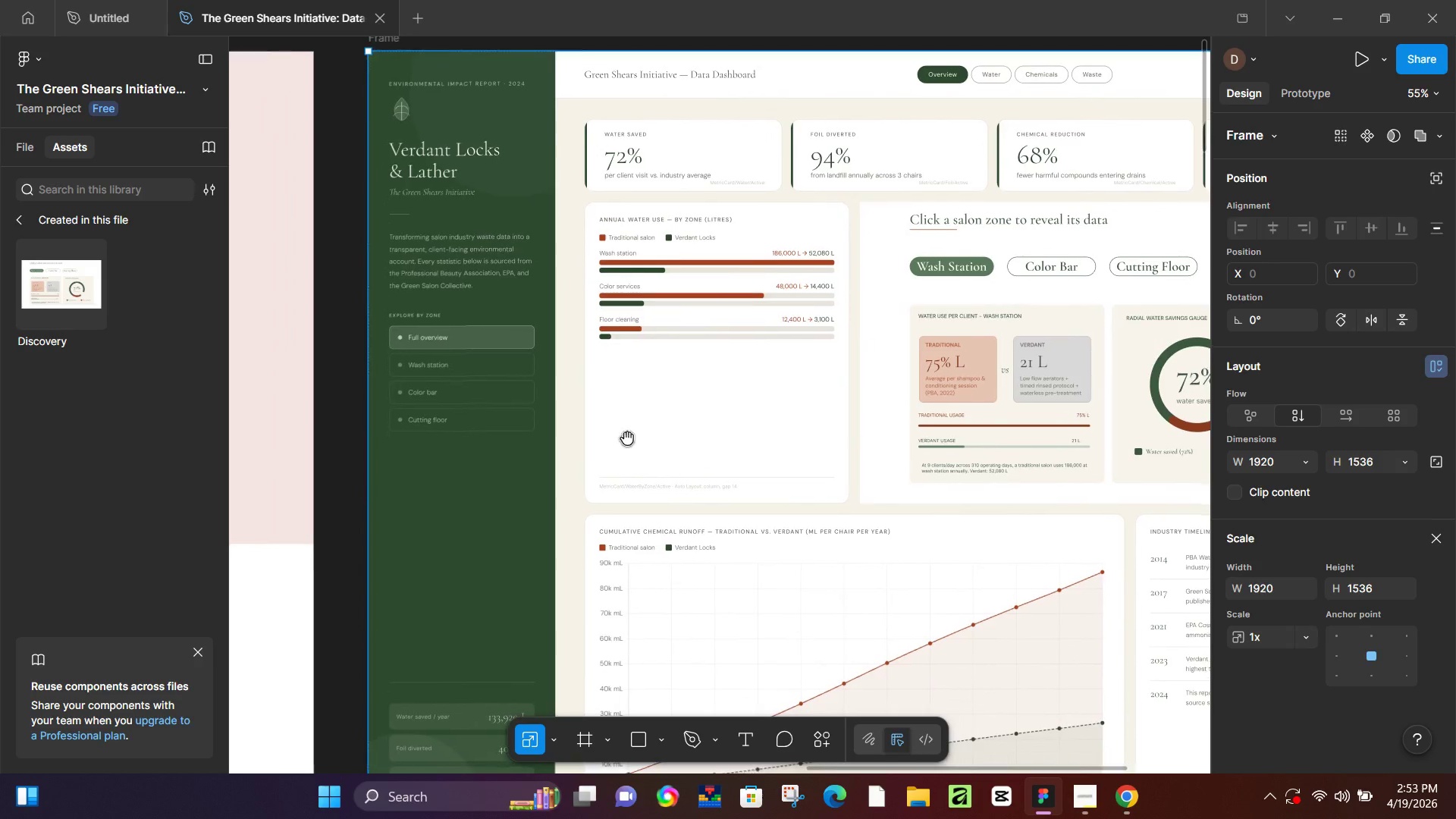 
key(Space)
 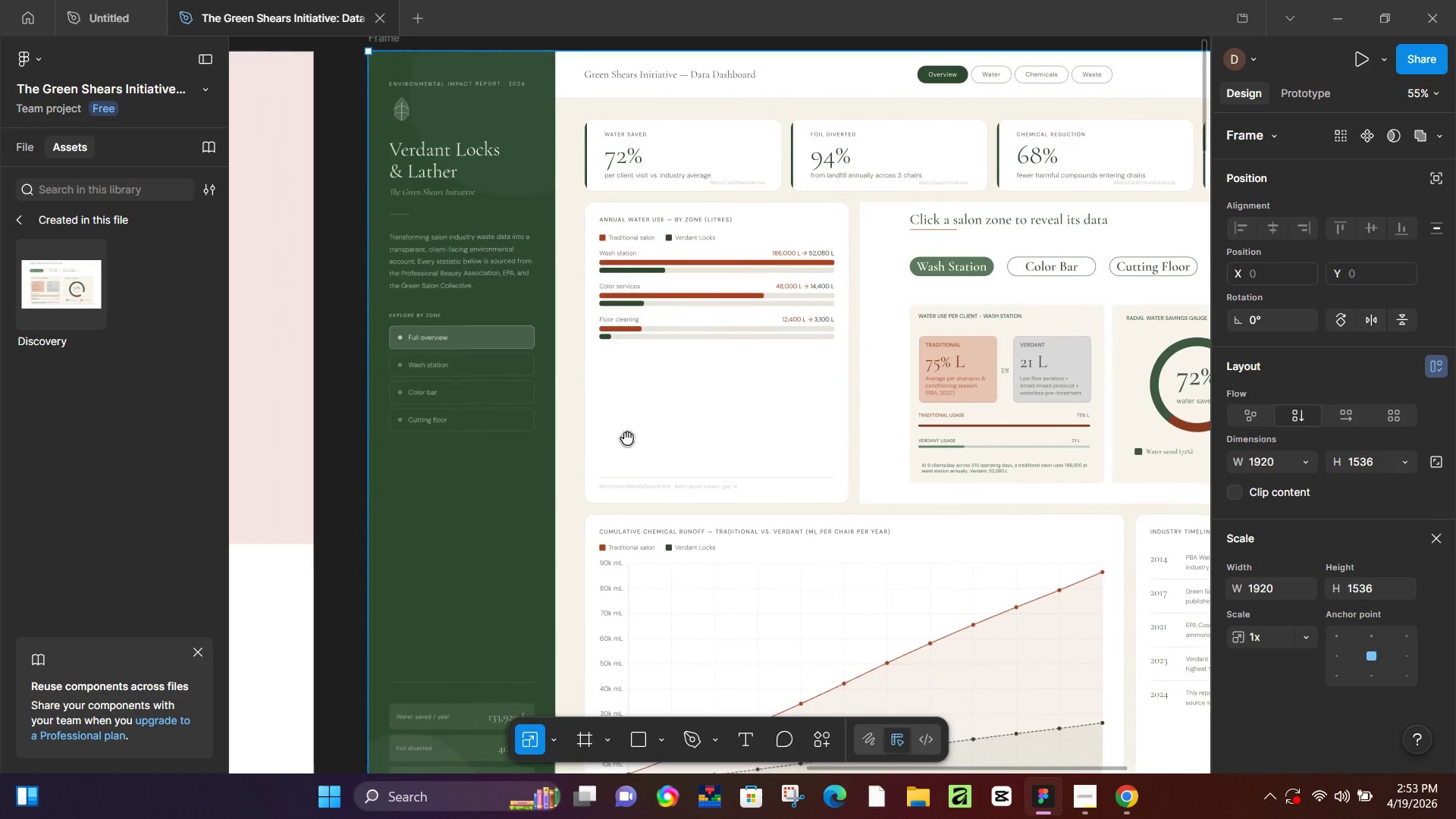 
key(Space)
 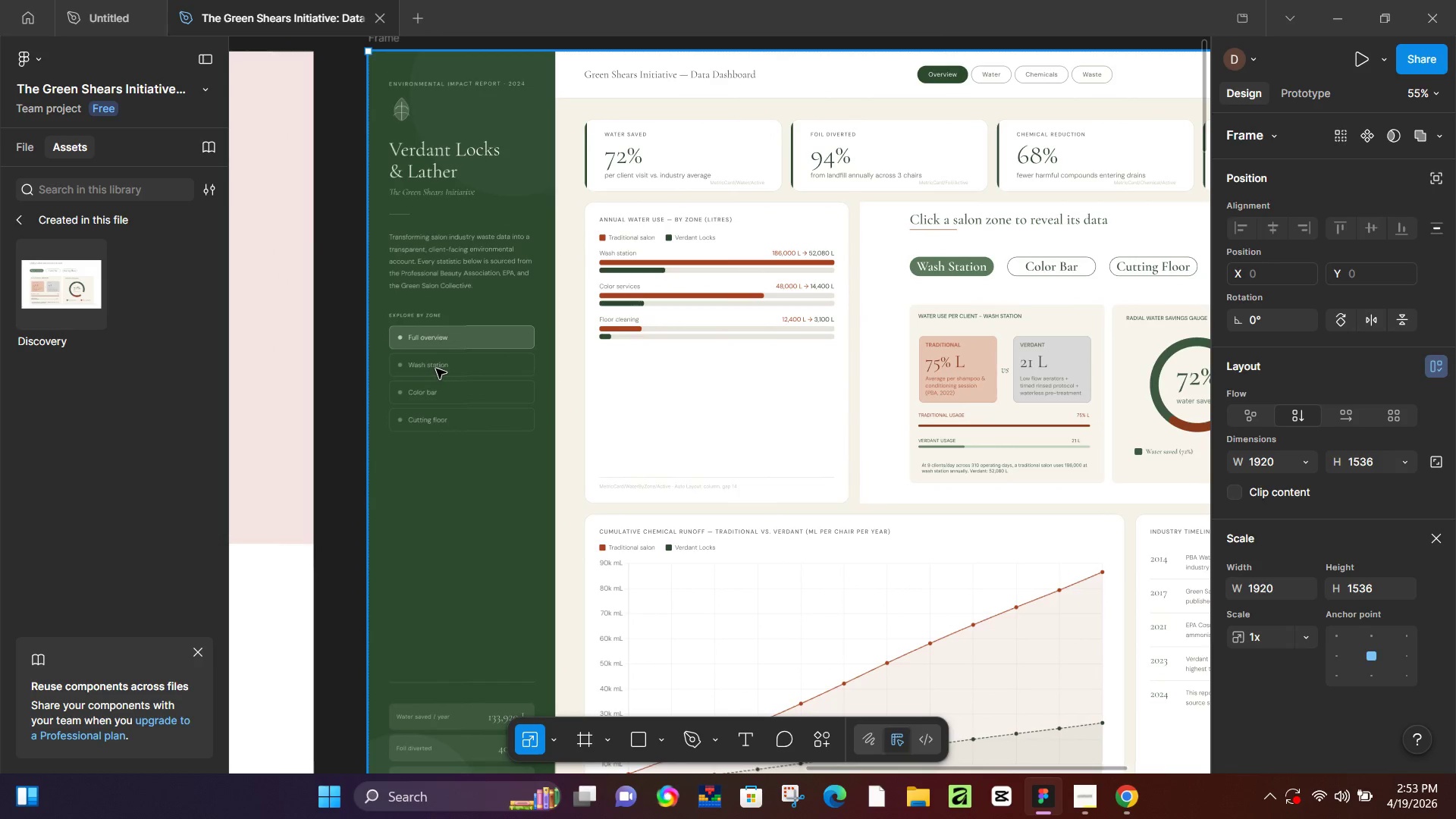 
double_click([443, 369])
 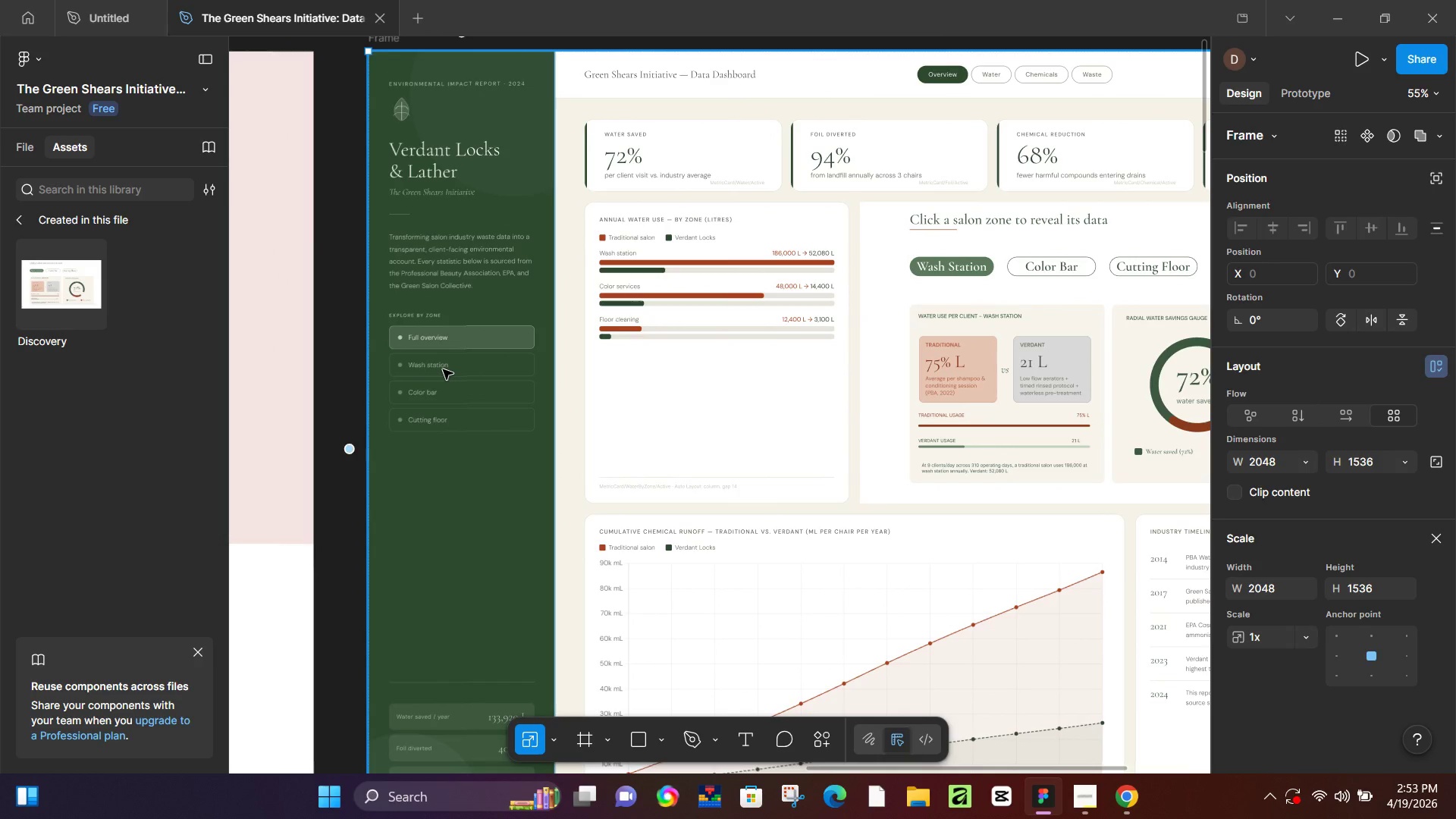 
double_click([443, 369])
 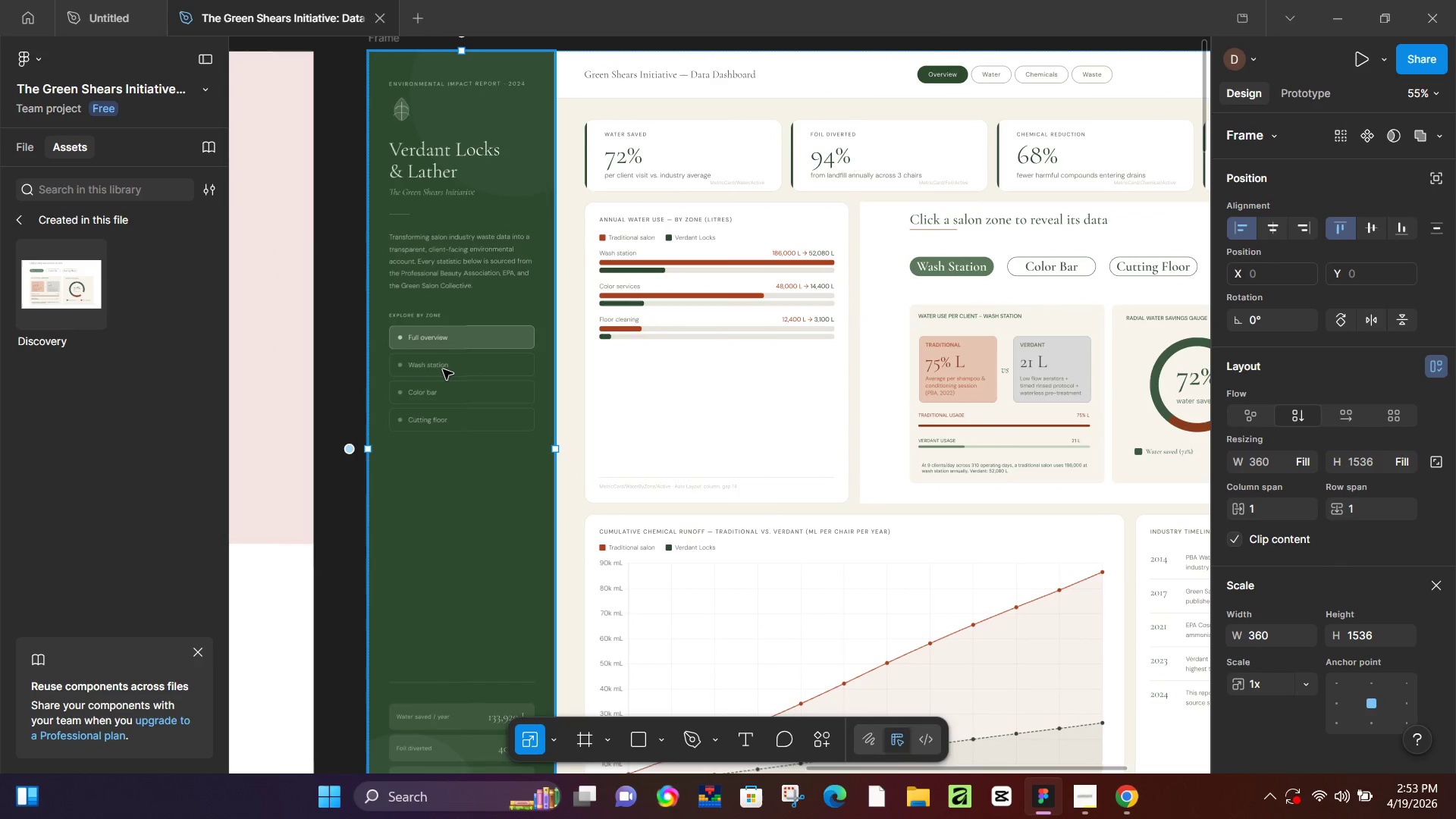 
double_click([443, 369])
 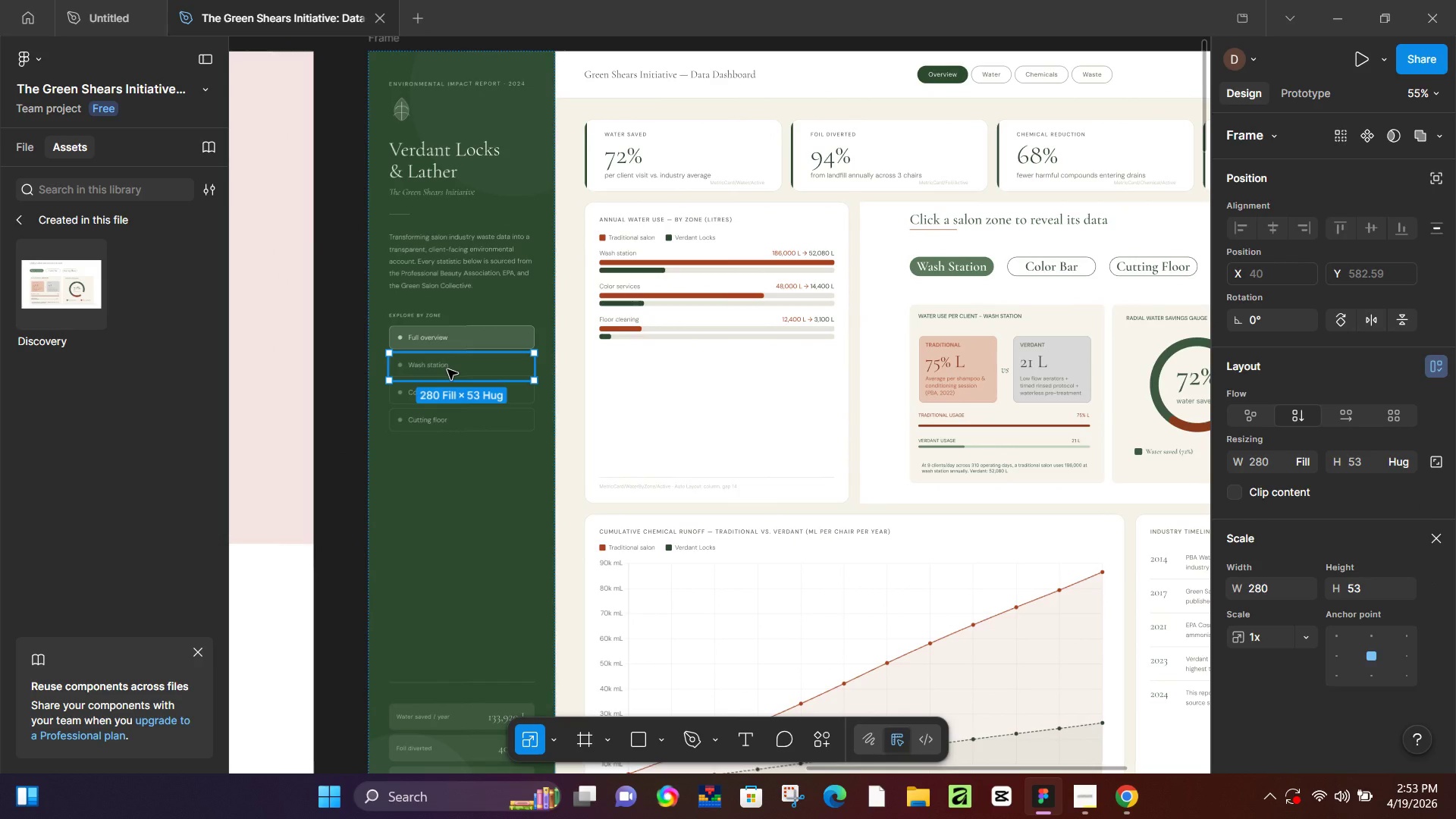 
hold_key(key=ControlLeft, duration=1.52)
scroll: coordinate [437, 348], scroll_direction: up, amount: 4.0
 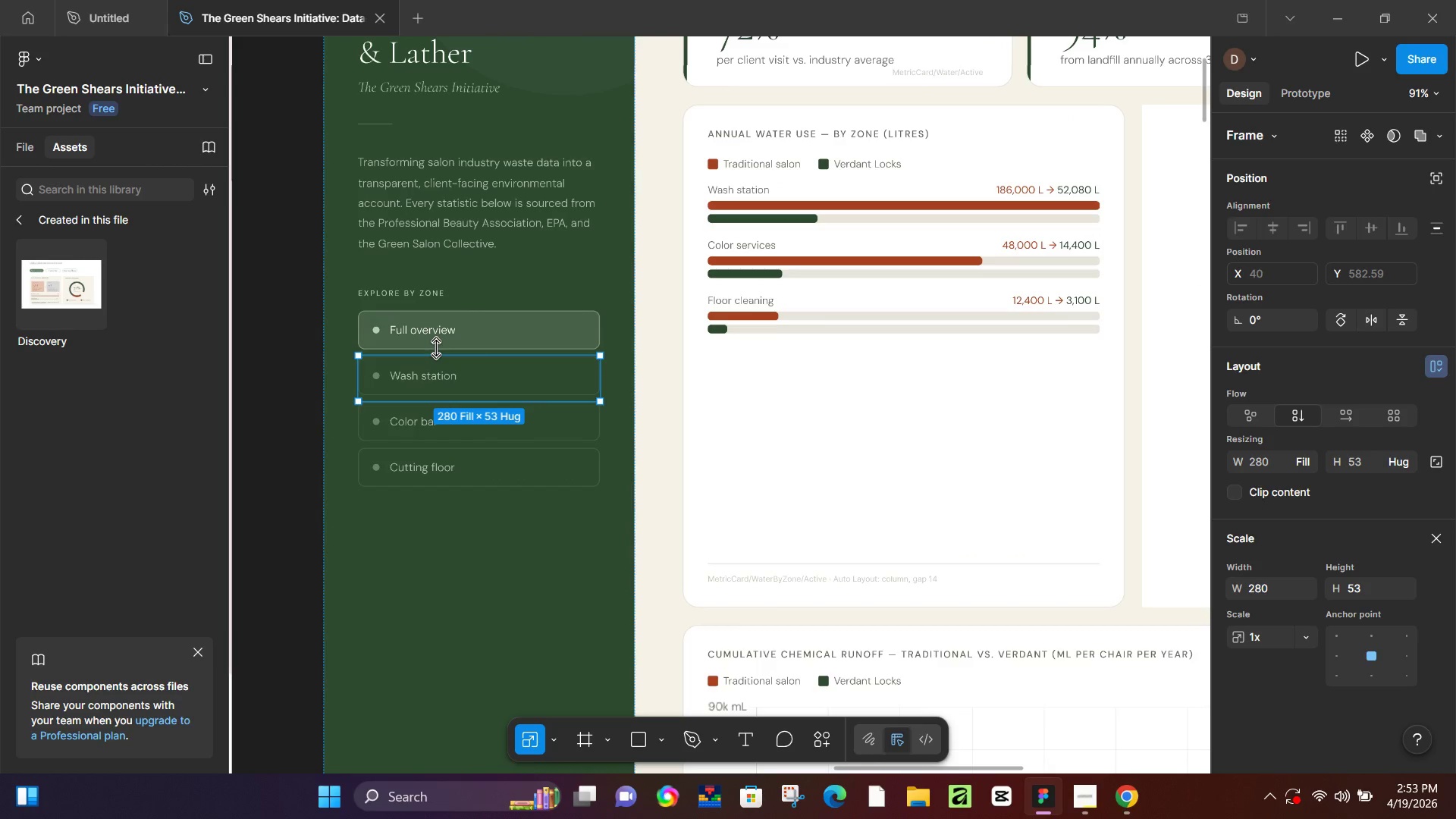 
hold_key(key=ControlLeft, duration=0.75)
scroll: coordinate [437, 348], scroll_direction: down, amount: 4.0
 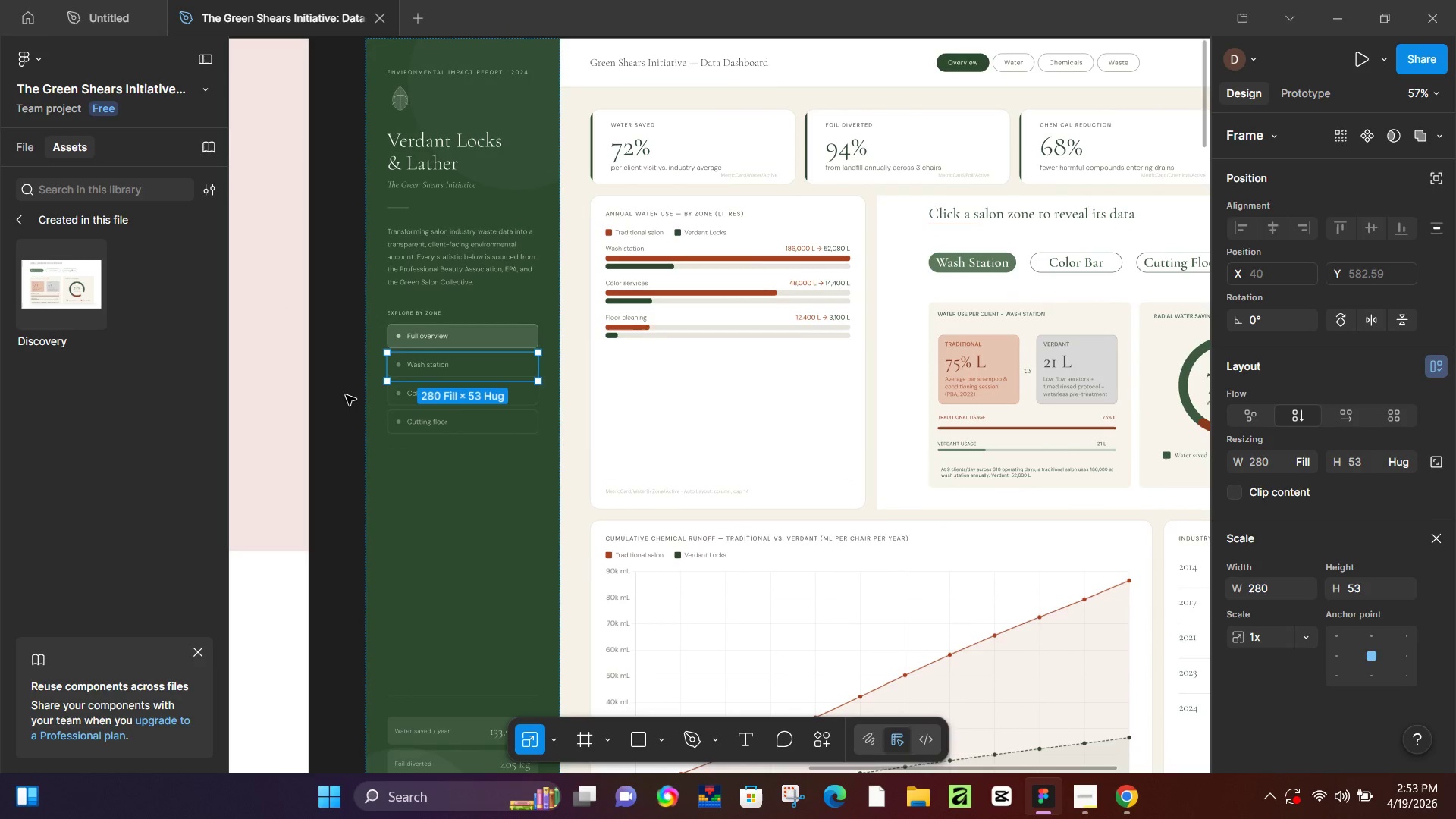 
left_click([345, 395])
 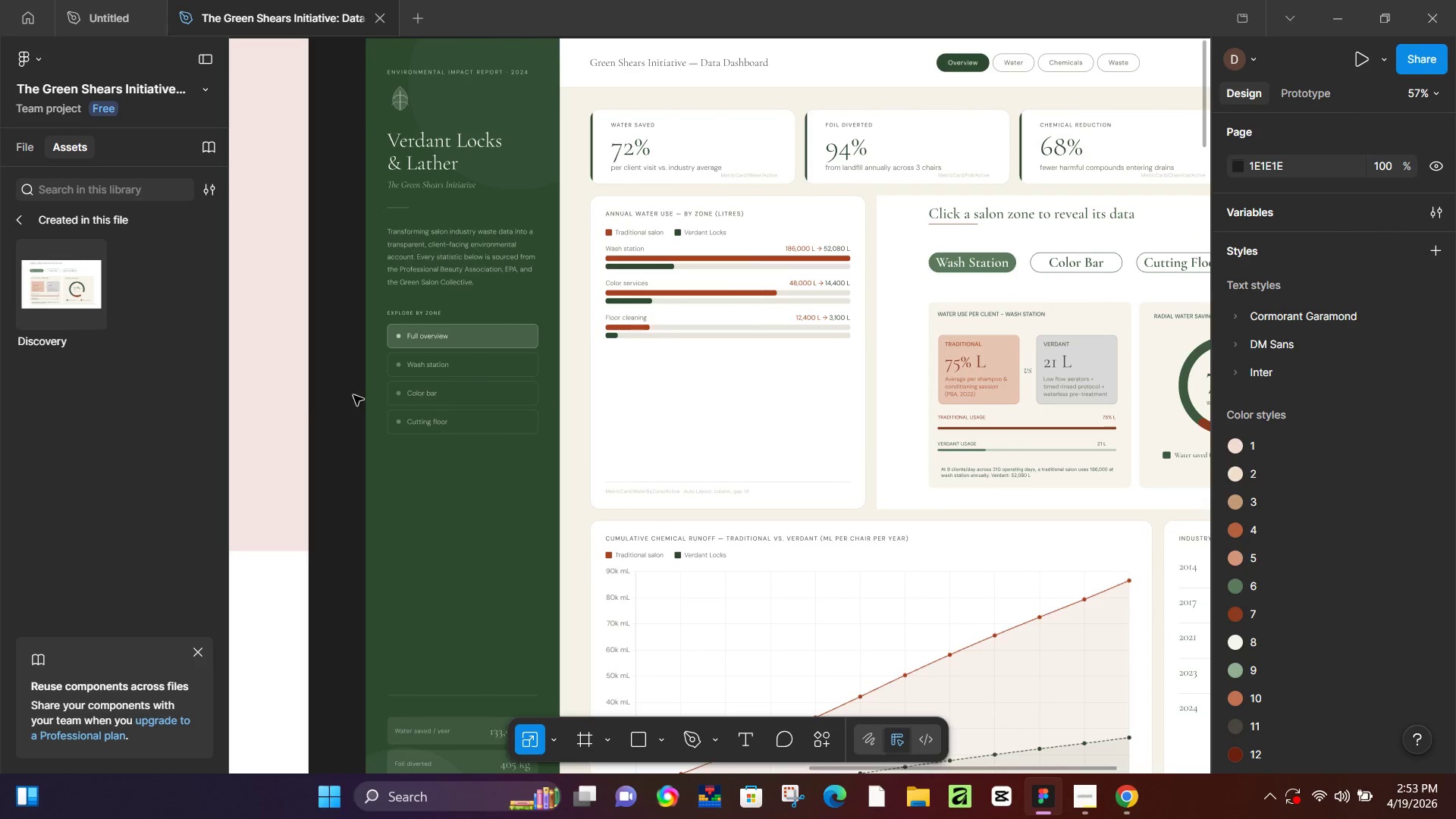 
hold_key(key=Space, duration=1.53)
 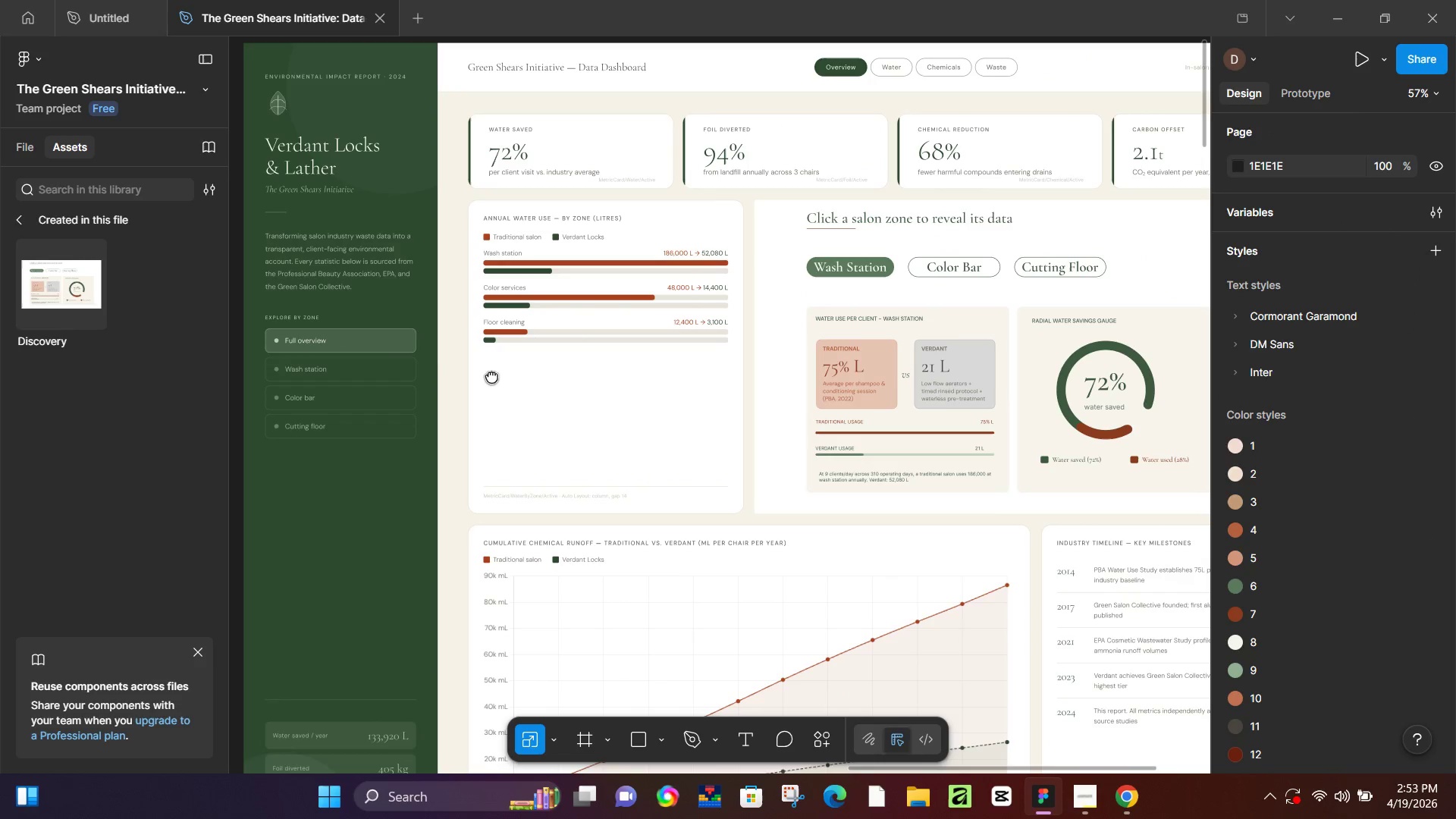 
left_click_drag(start_coordinate=[613, 372], to_coordinate=[491, 376])
 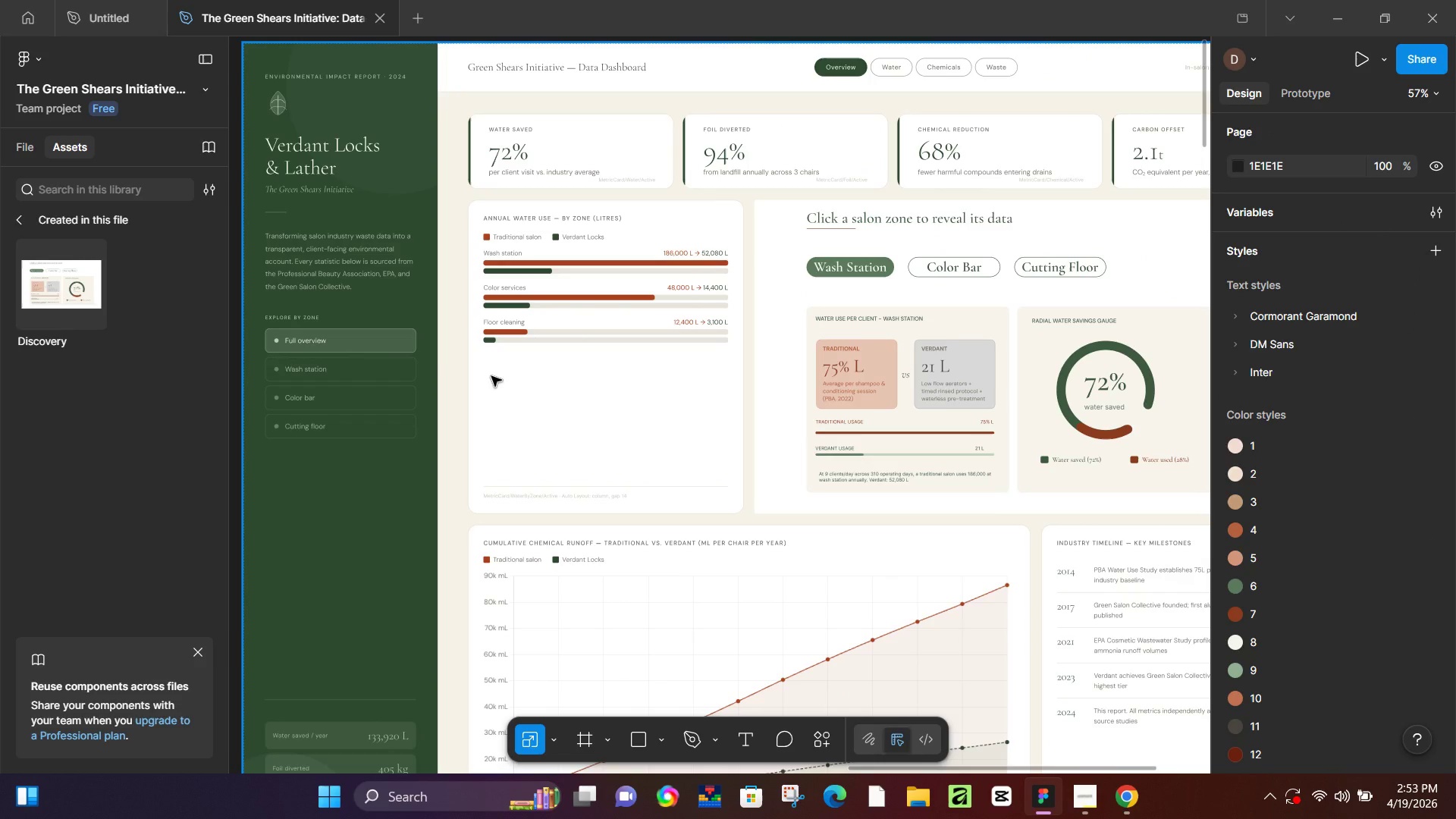 
hold_key(key=Space, duration=1.03)
 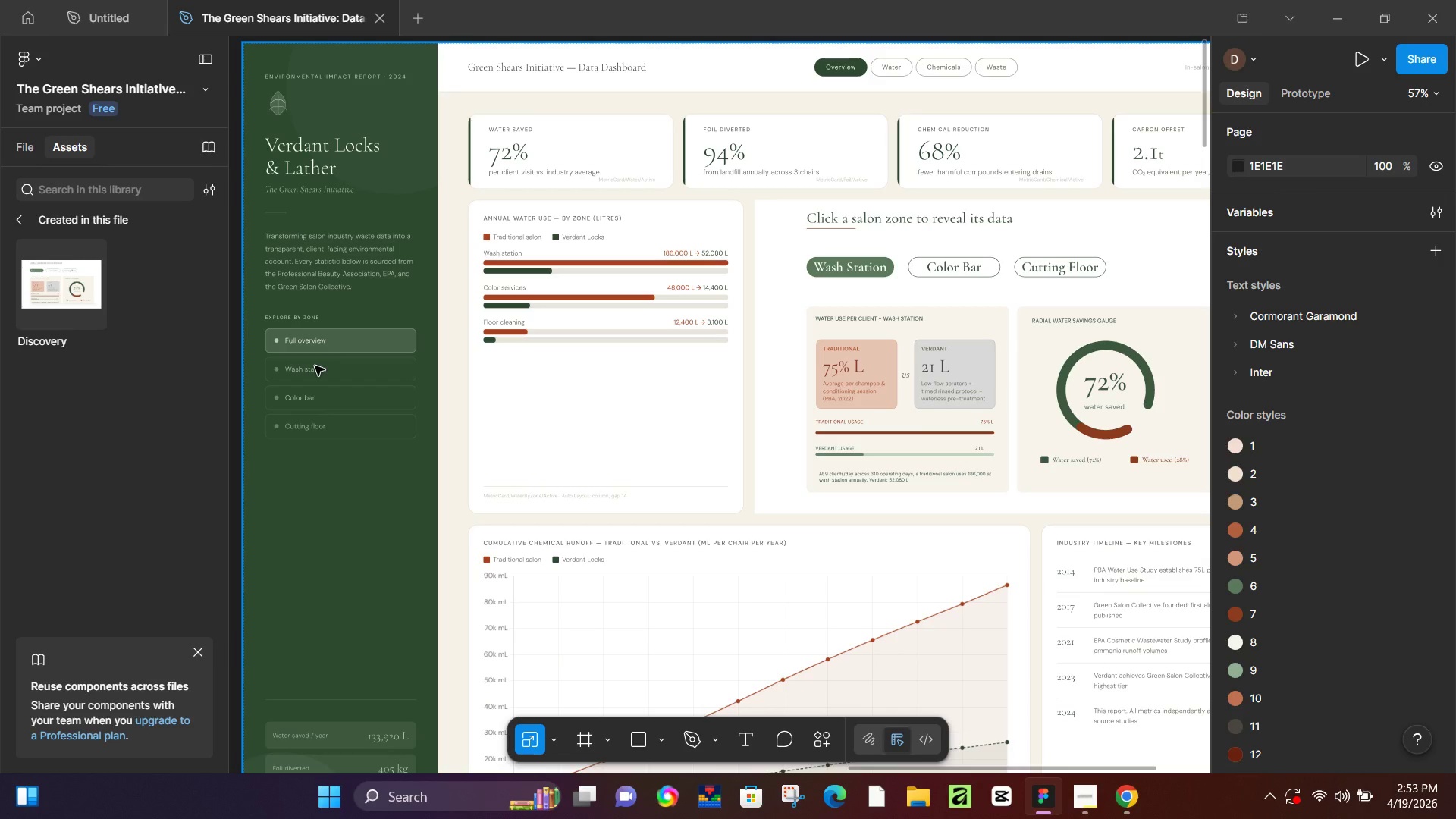 
wait(6.08)
 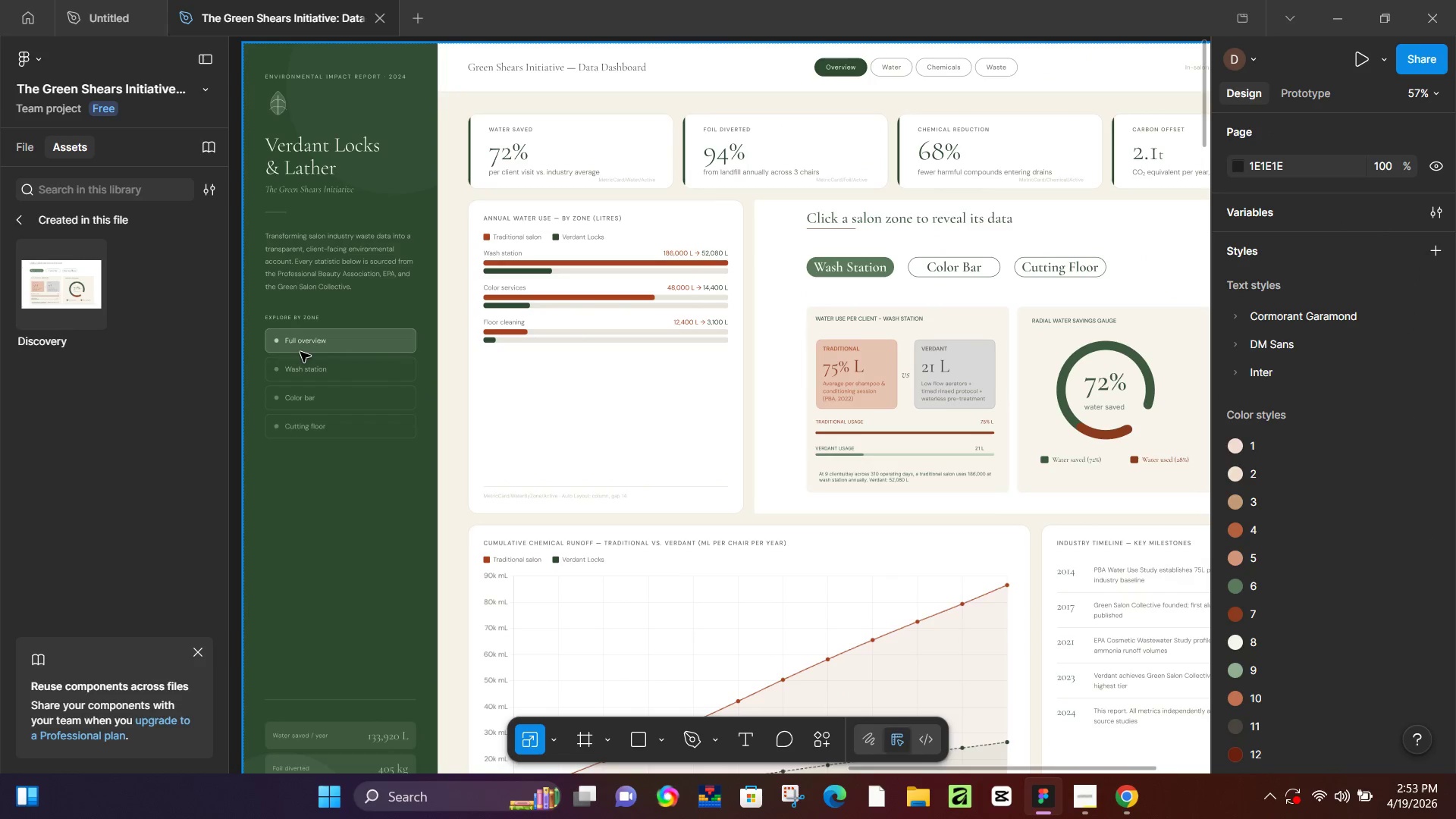 
double_click([330, 431])
 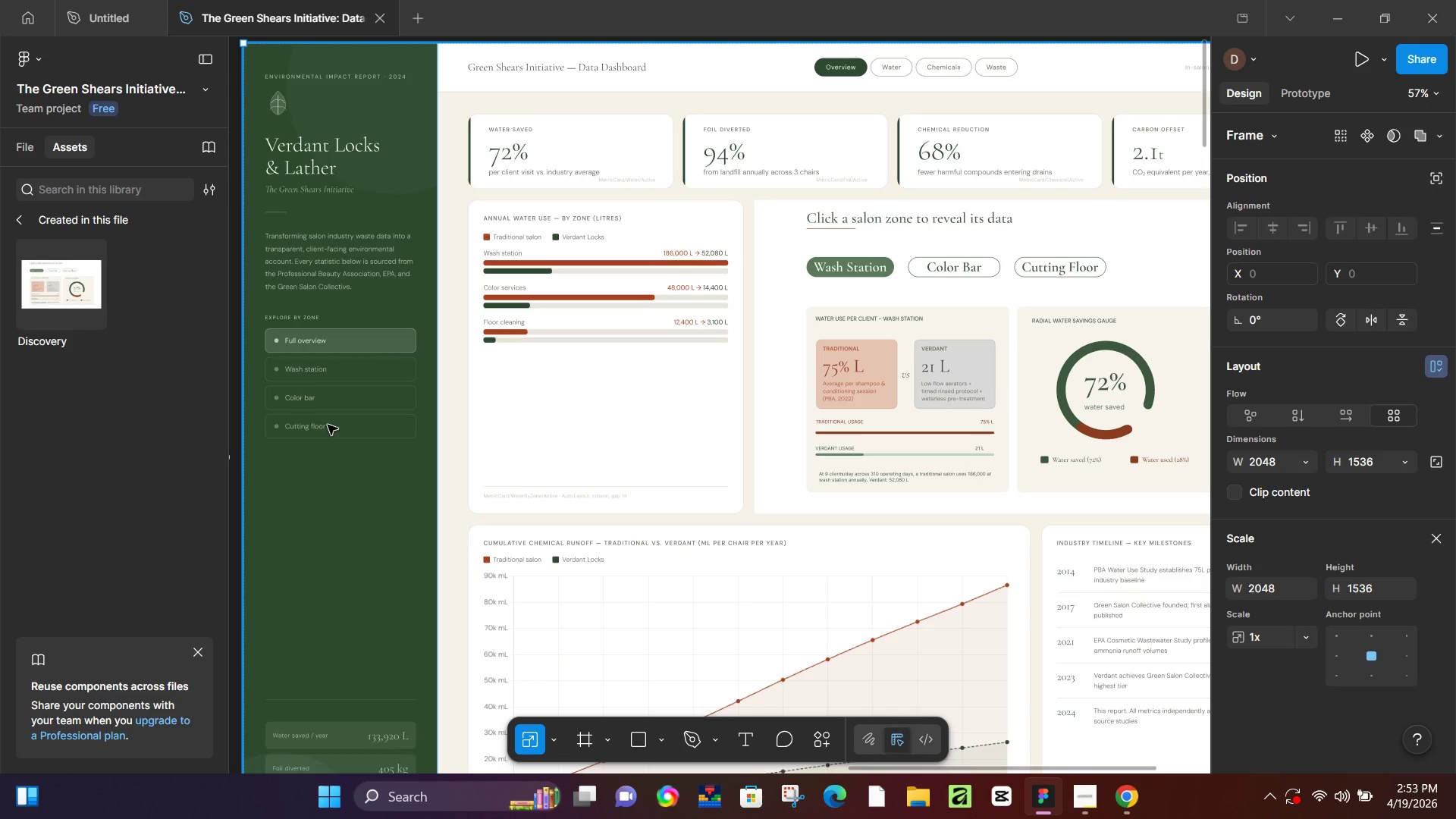 
double_click([328, 425])
 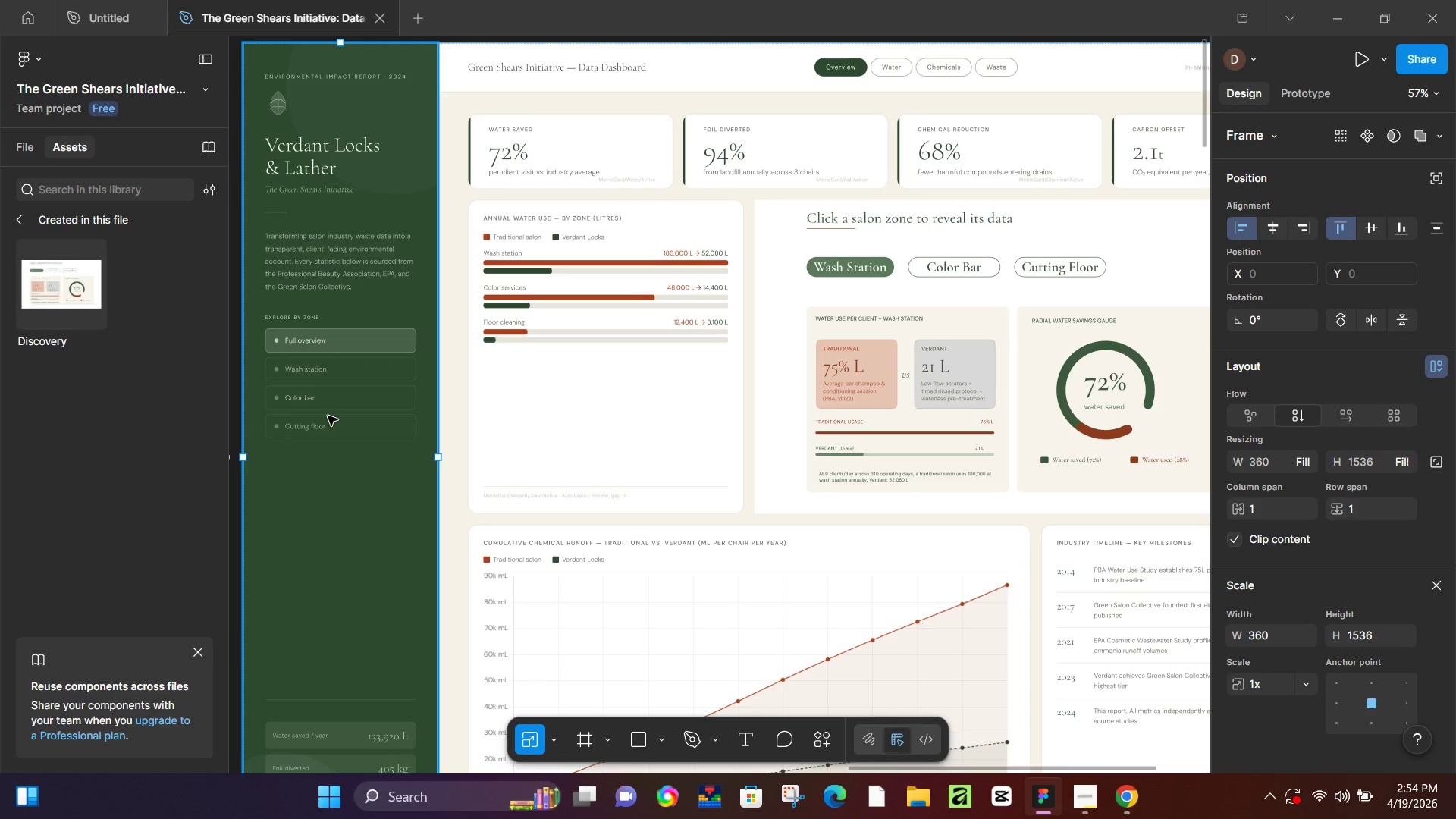 
double_click([328, 416])
 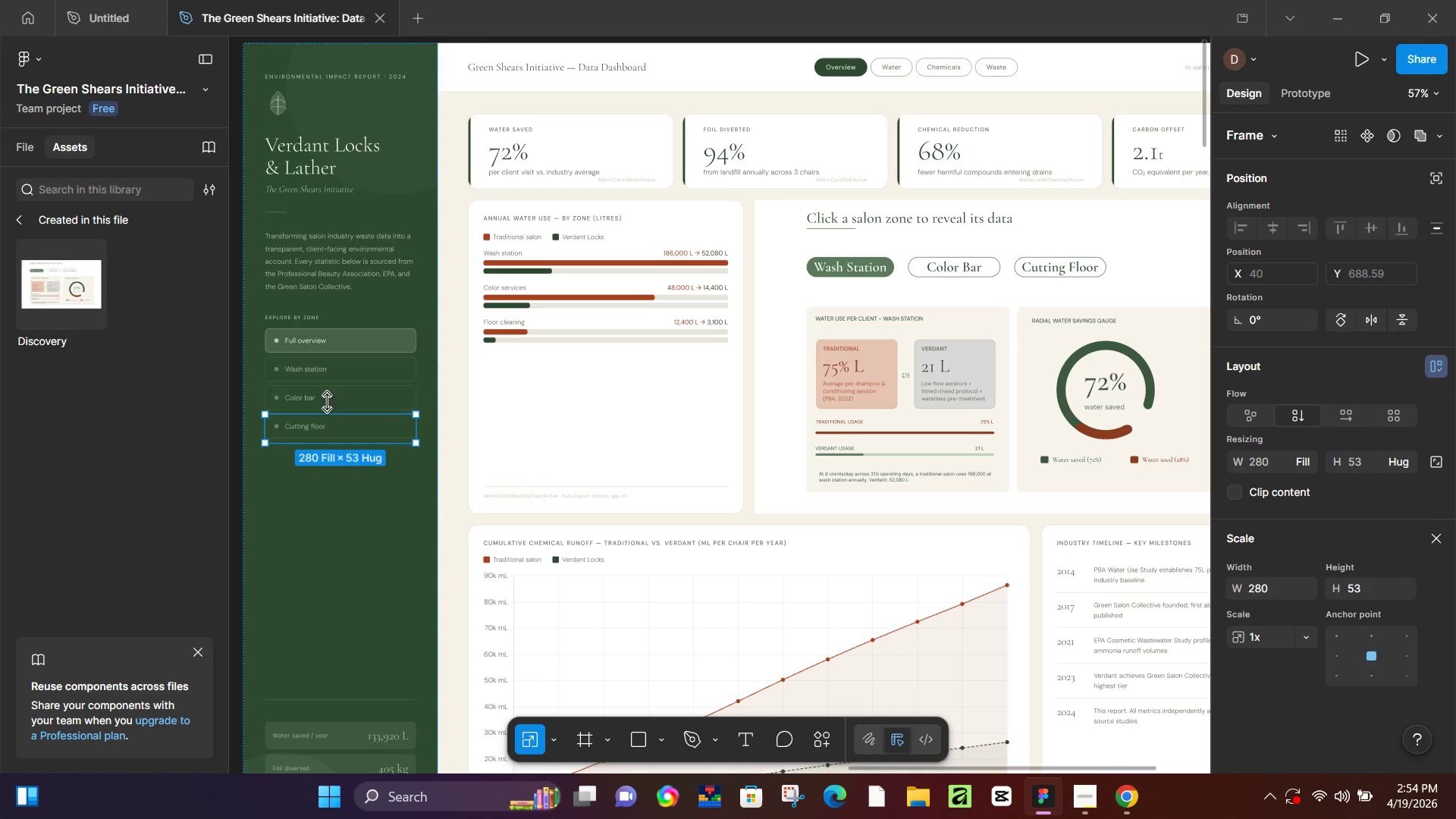 
hold_key(key=ShiftLeft, duration=1.5)
left_click([331, 397])
 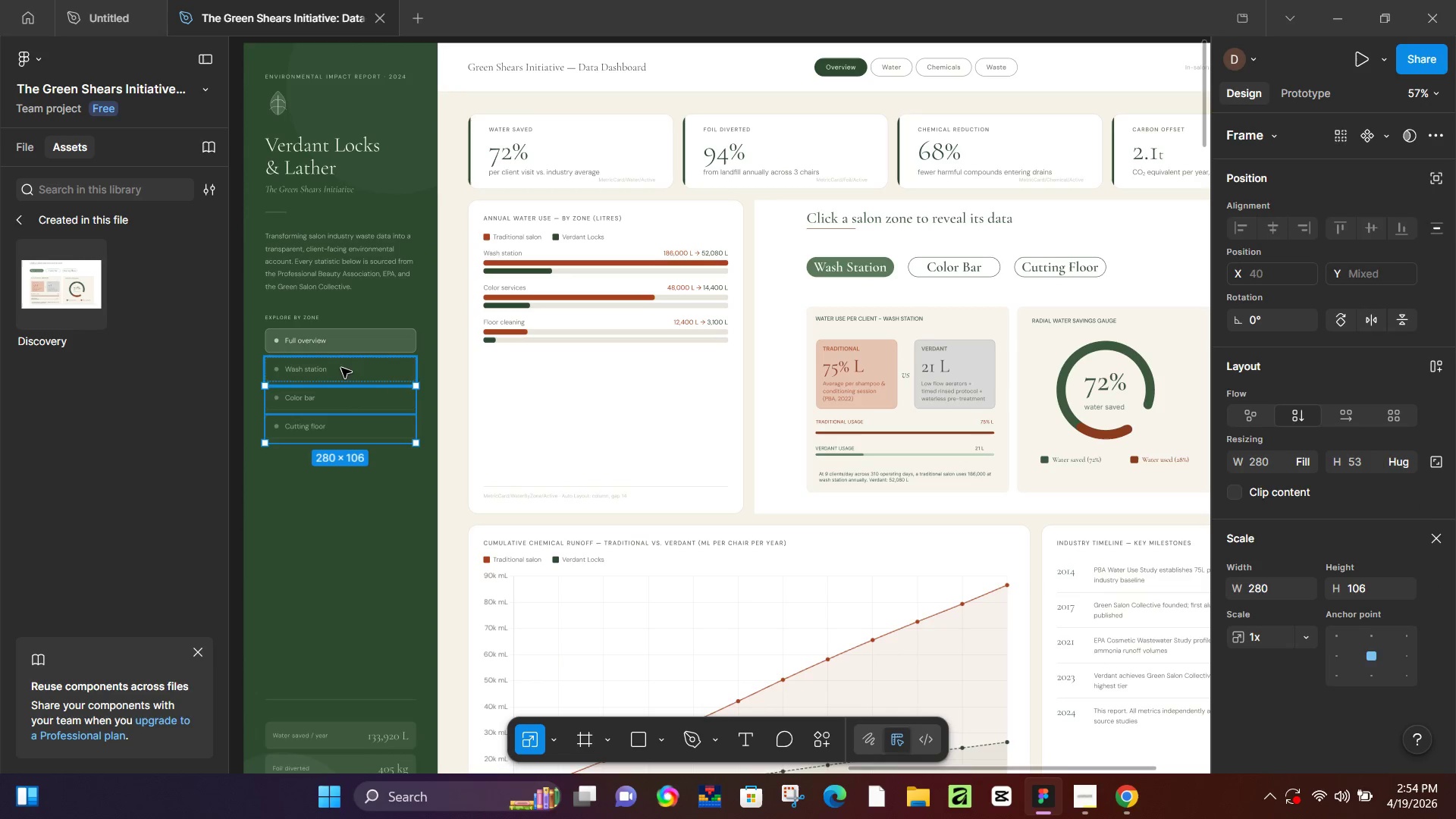 
double_click([342, 367])
 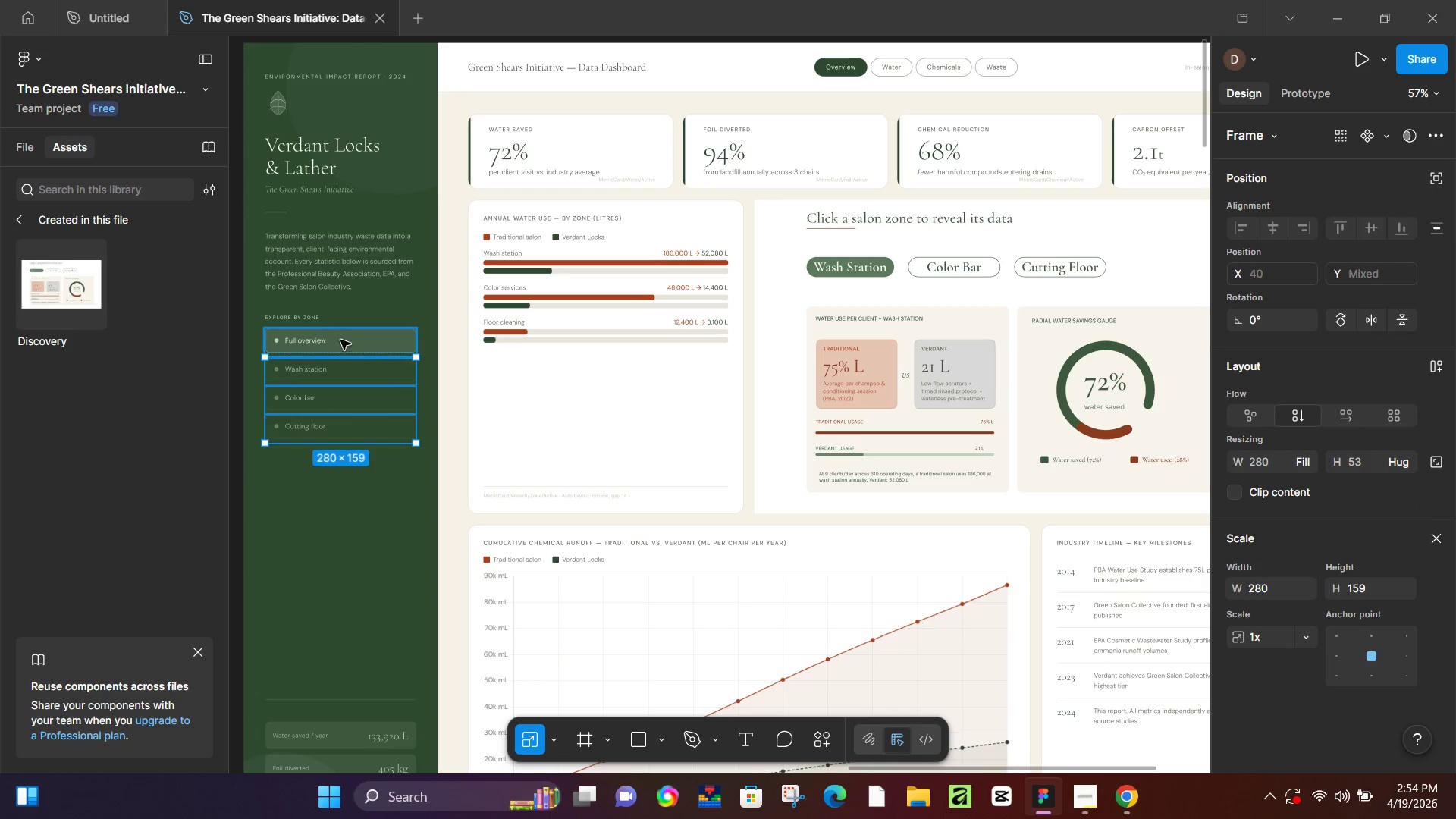 
left_click([340, 339])
 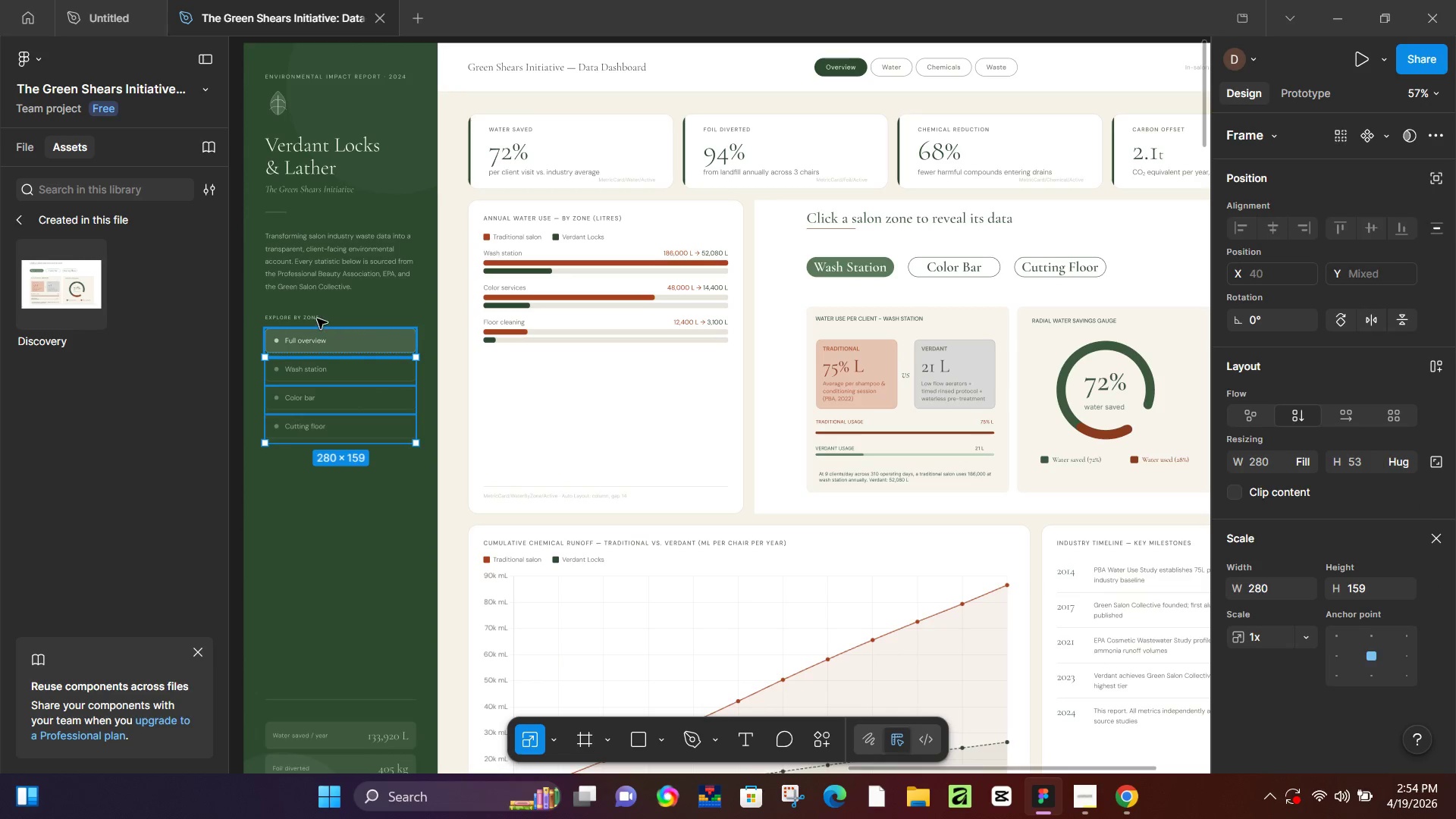 
hold_key(key=ShiftLeft, duration=0.7)
left_click([313, 314])
 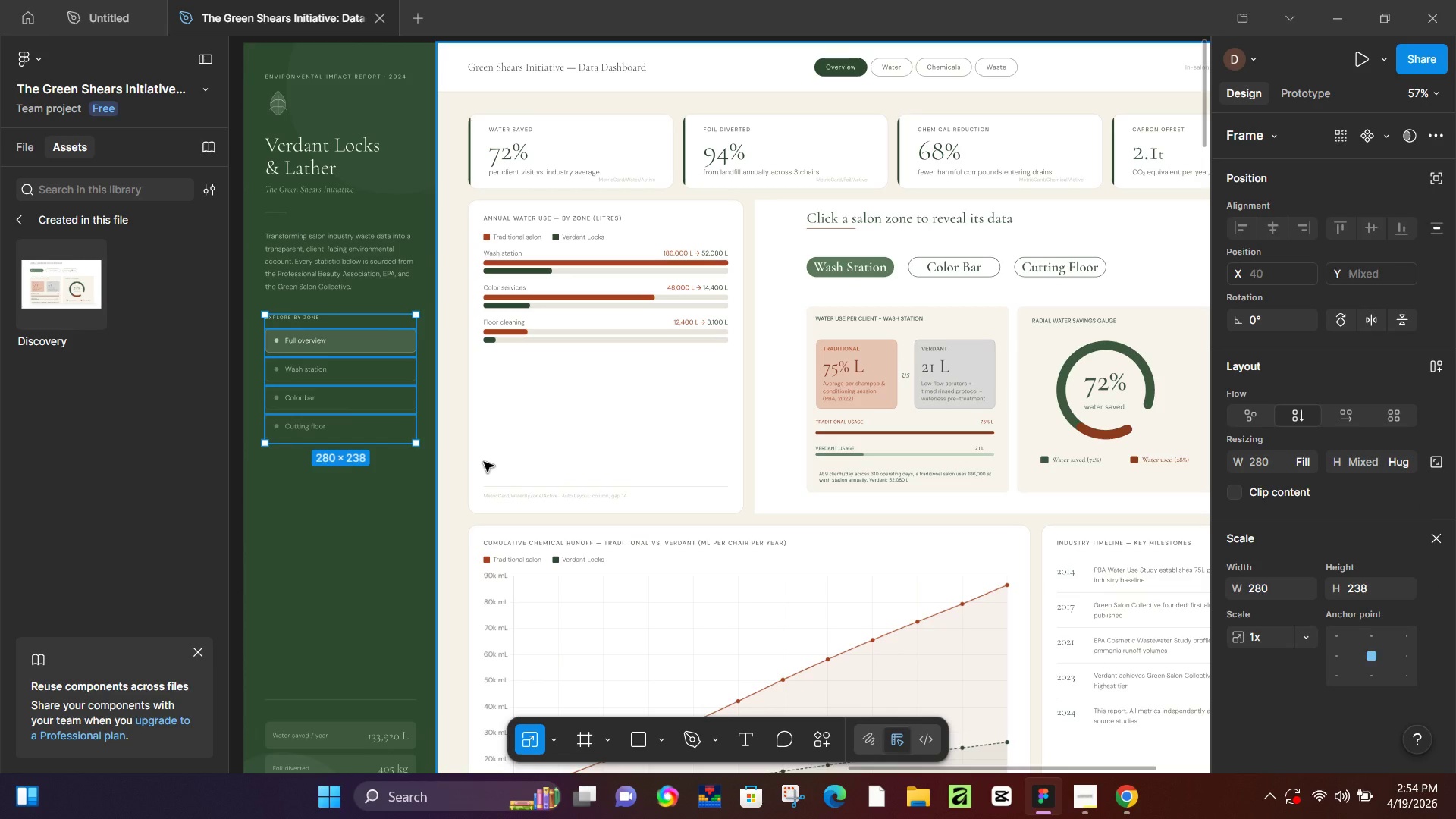 
key(Backspace)
 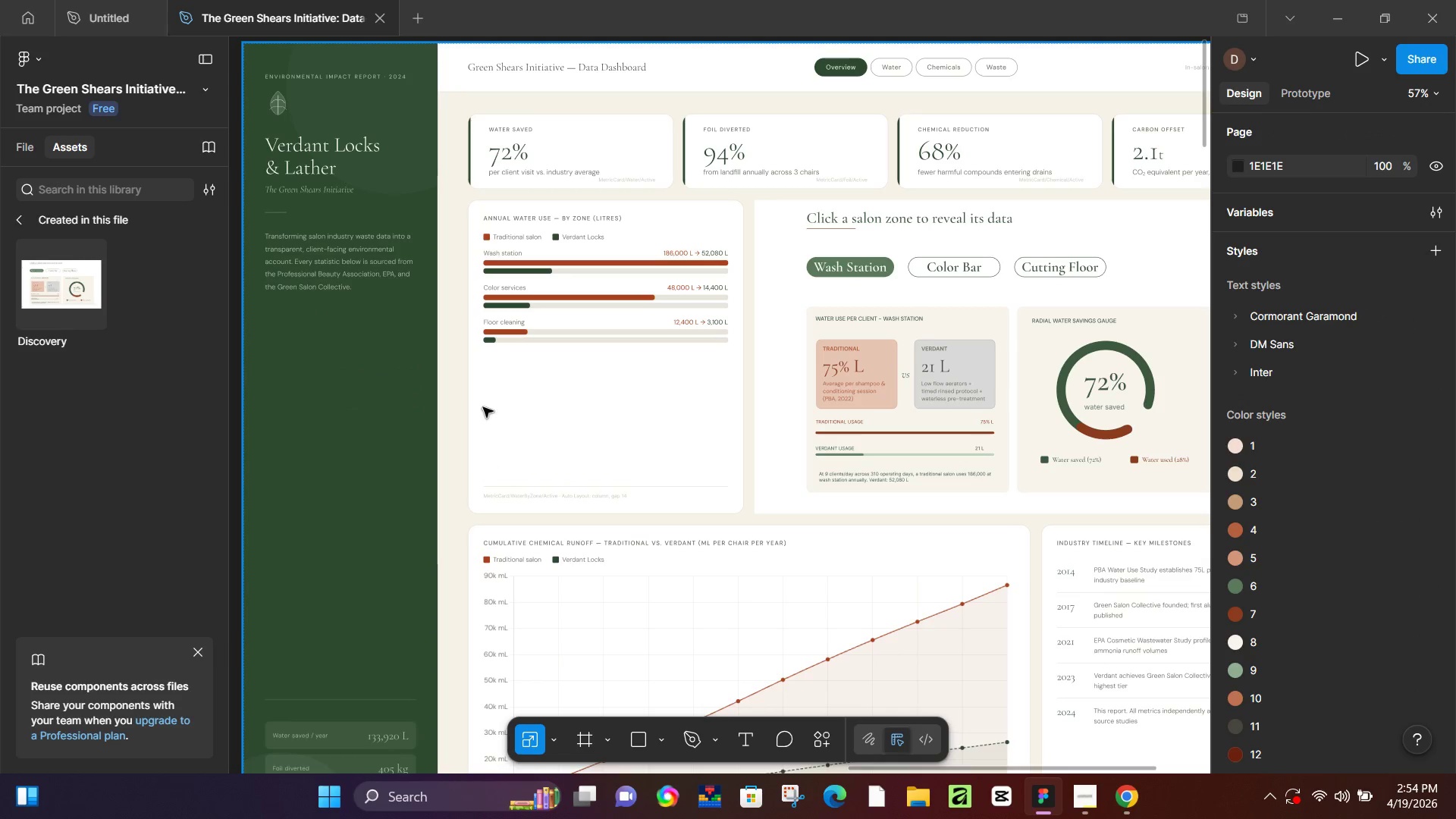 
hold_key(key=ControlLeft, duration=0.42)
scroll: coordinate [482, 363], scroll_direction: down, amount: 6.0
 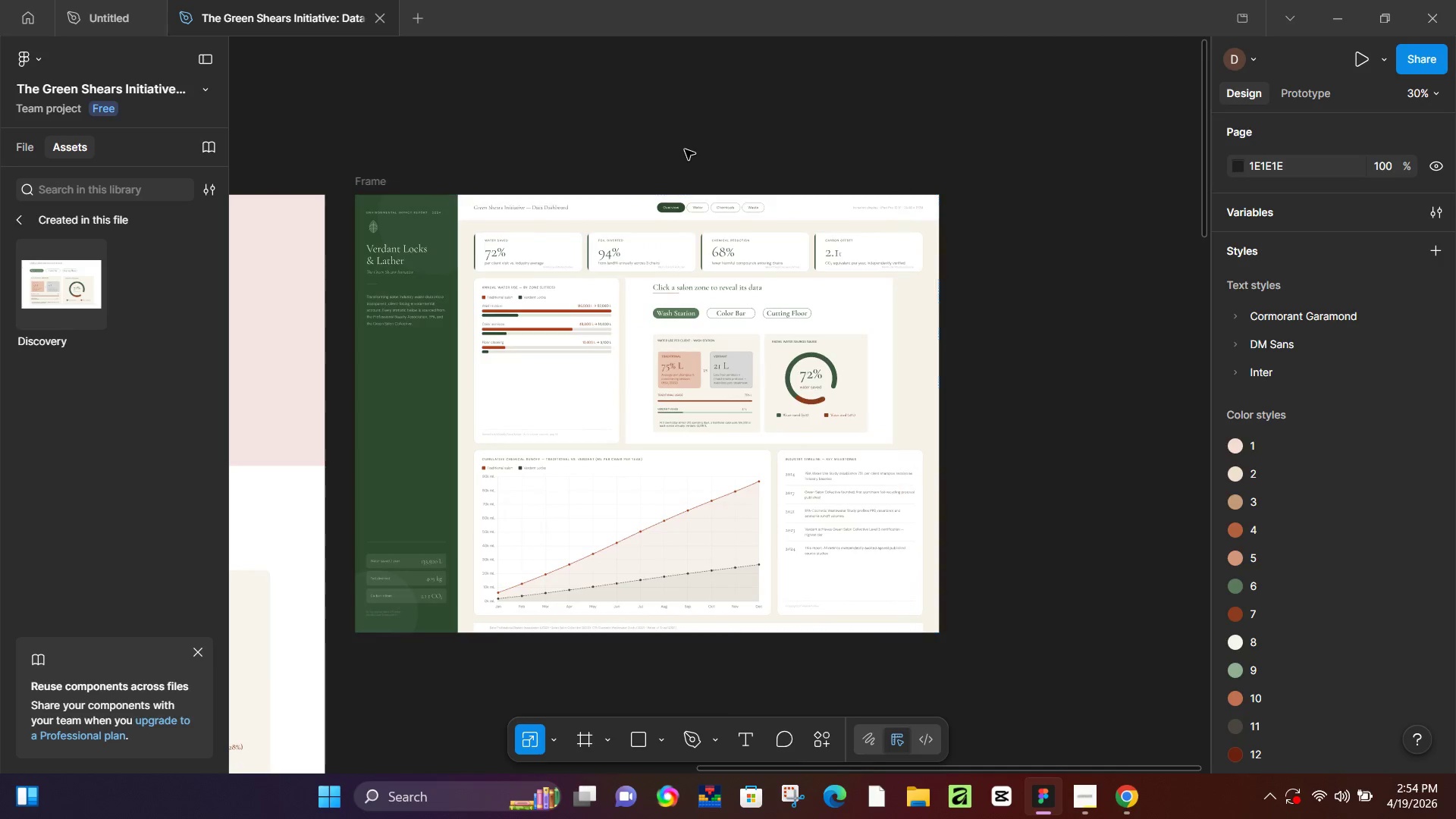 
left_click([685, 149])
 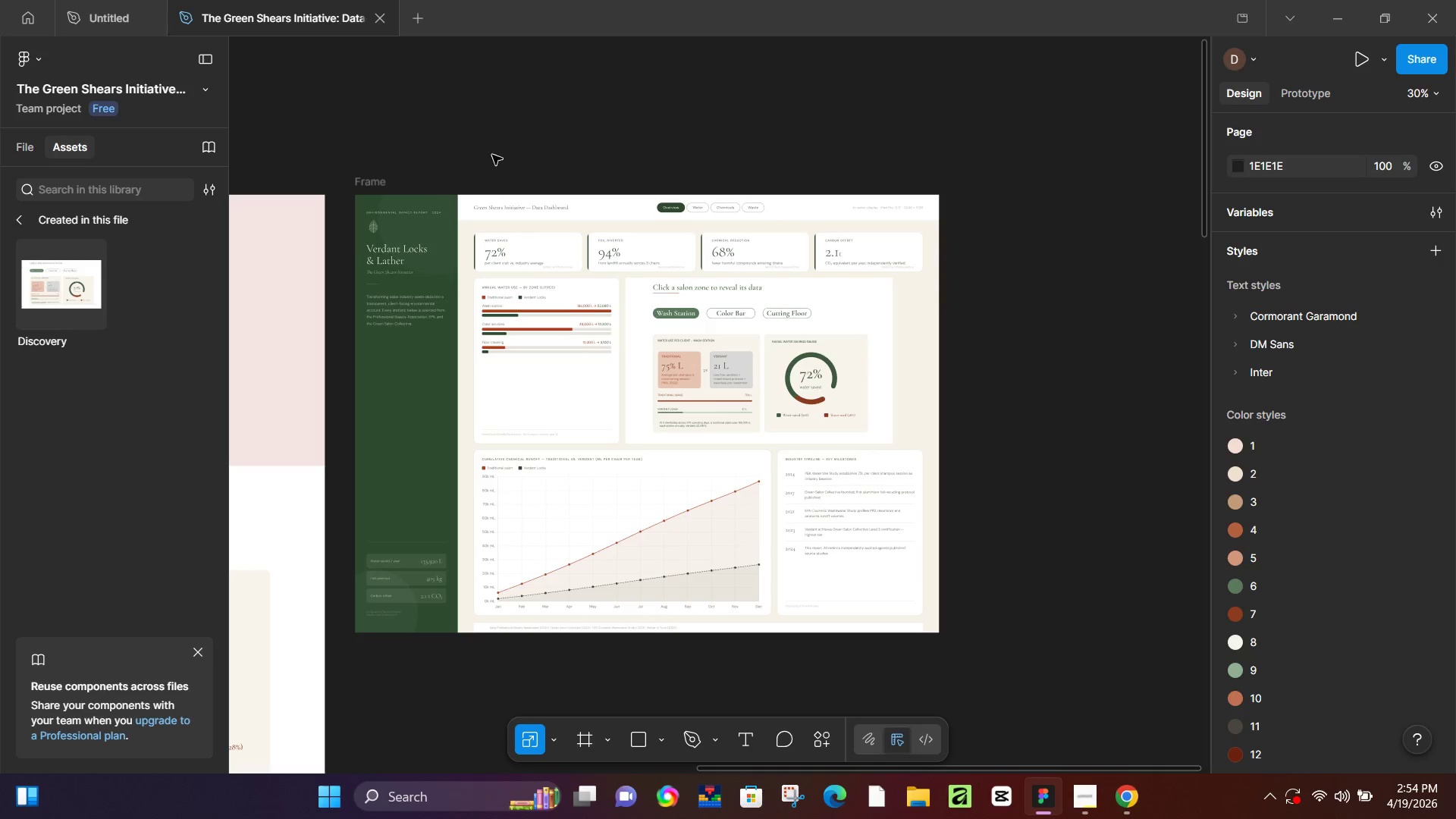 
hold_key(key=Space, duration=1.08)
 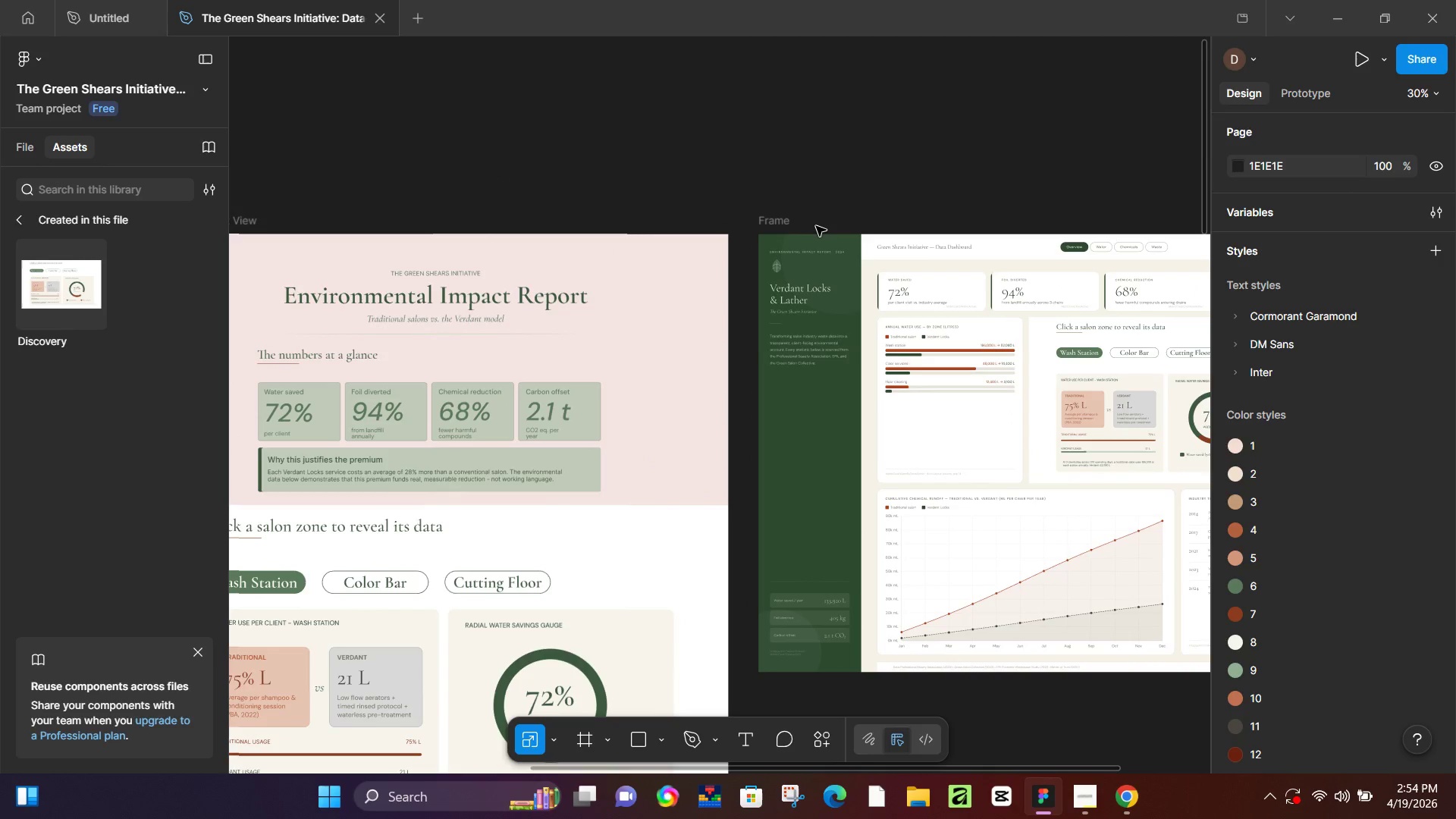 
left_click_drag(start_coordinate=[410, 165], to_coordinate=[813, 204])
 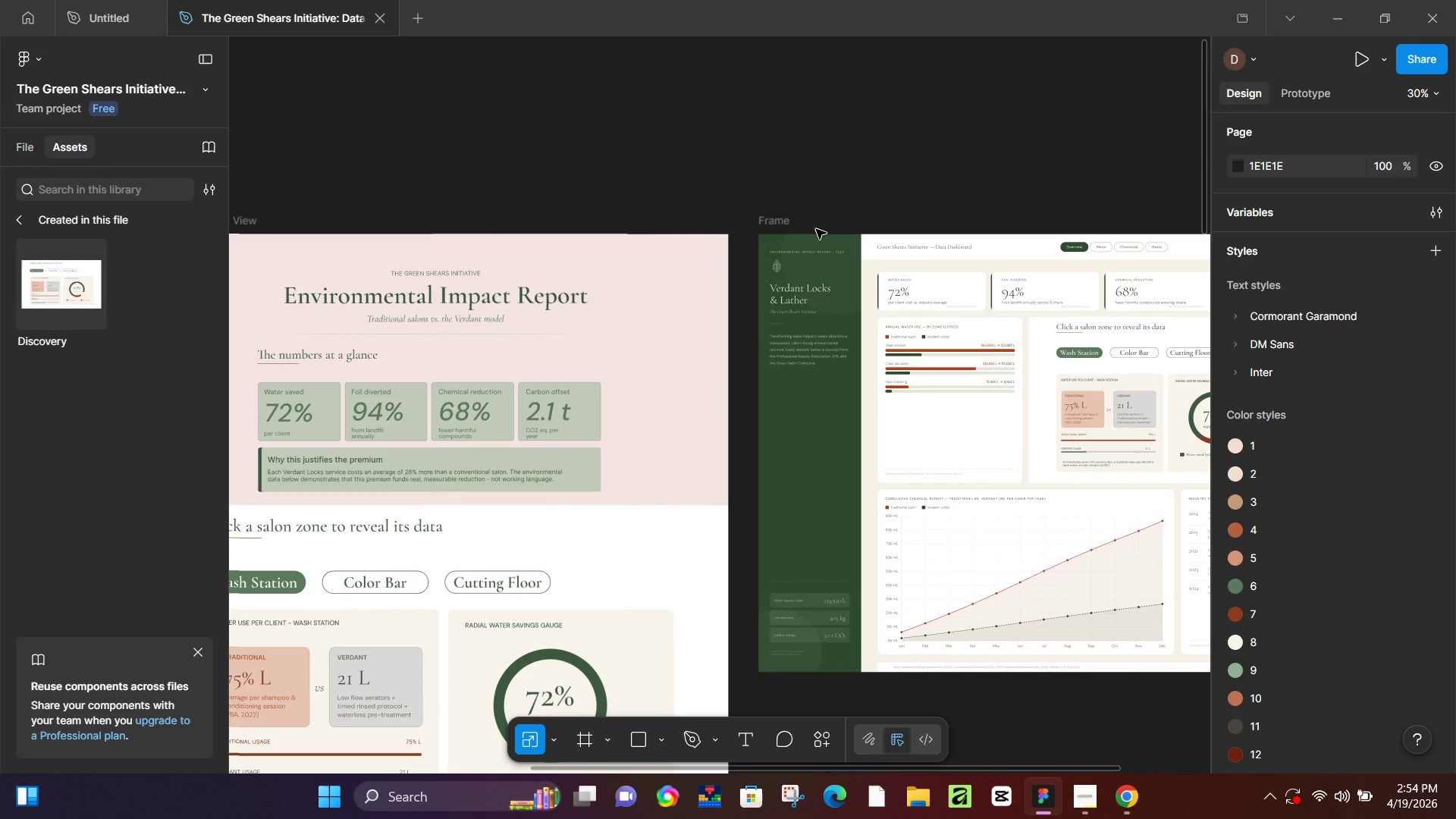 
hold_key(key=Space, duration=1.23)
 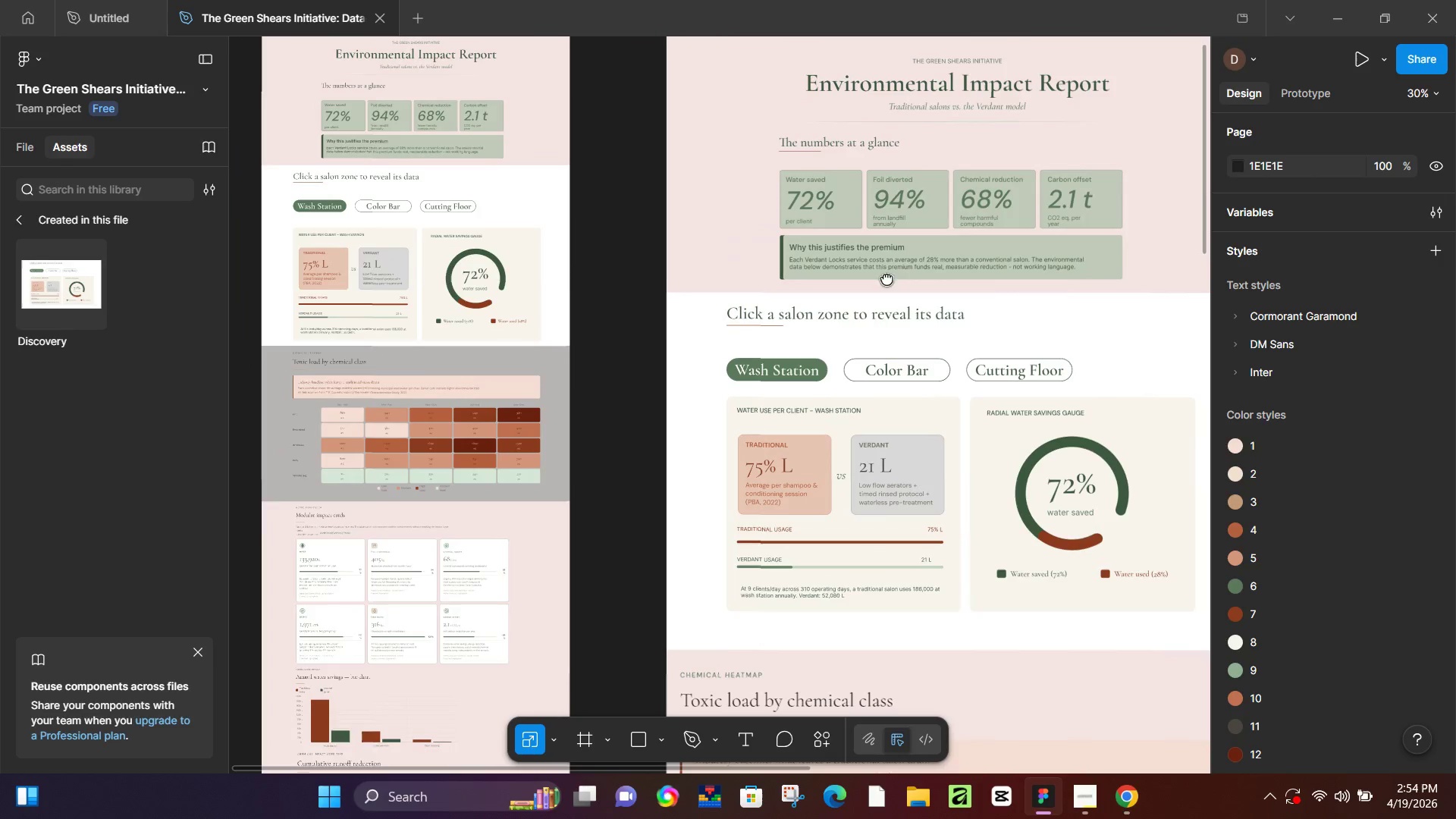 
left_click_drag(start_coordinate=[642, 408], to_coordinate=[861, 231])
 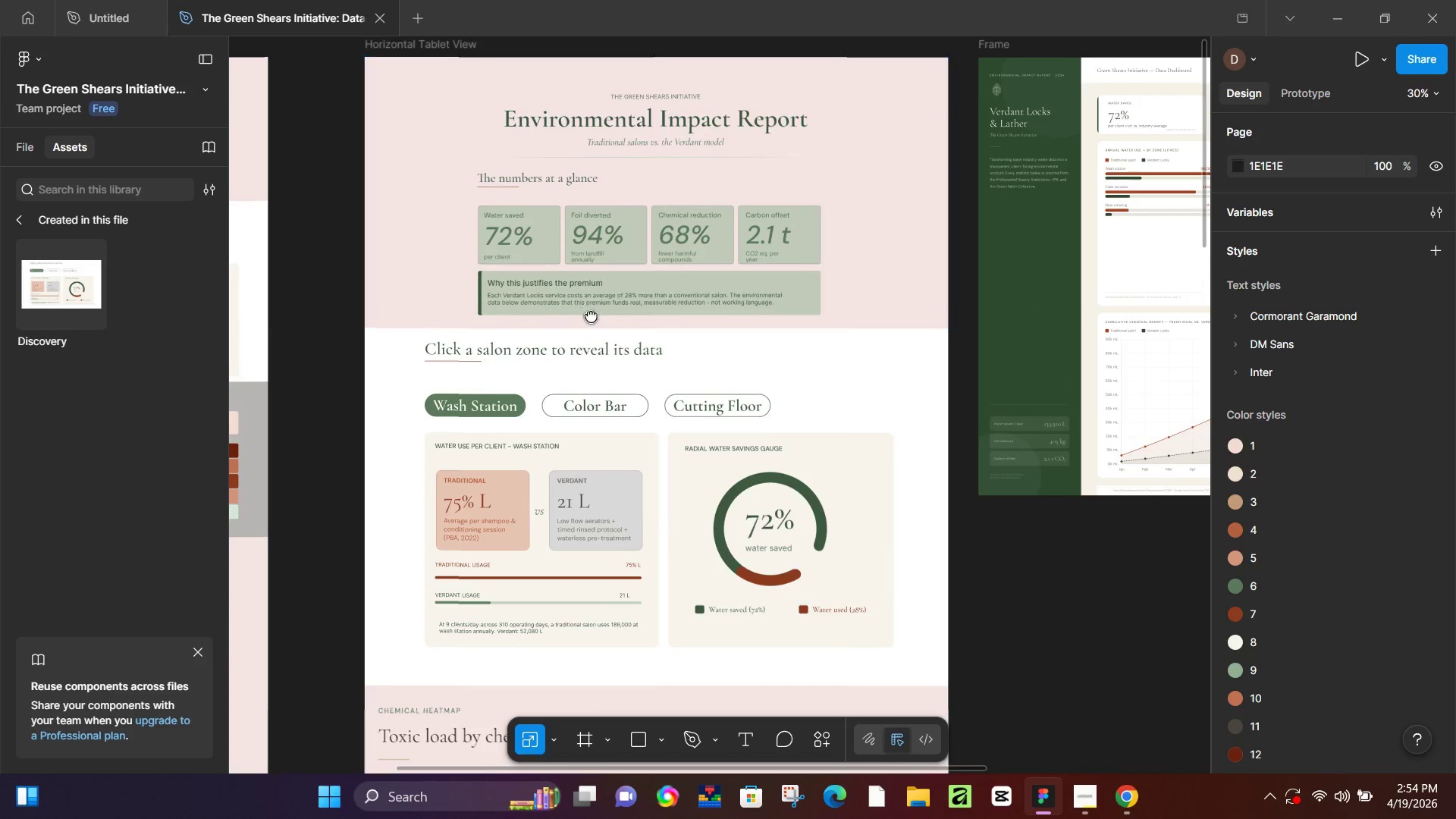 
hold_key(key=Space, duration=0.44)
 